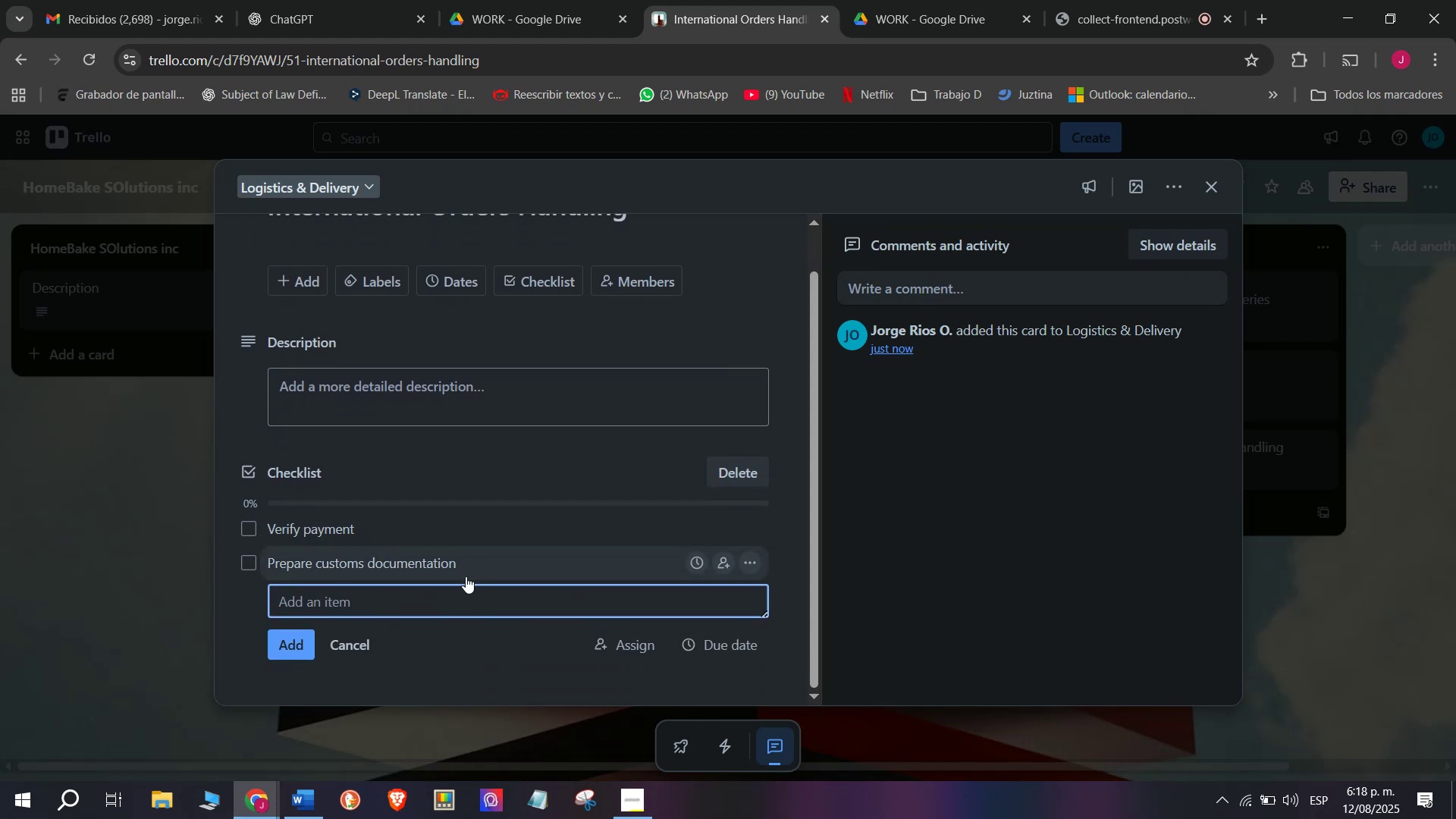 
type(Arrange)
 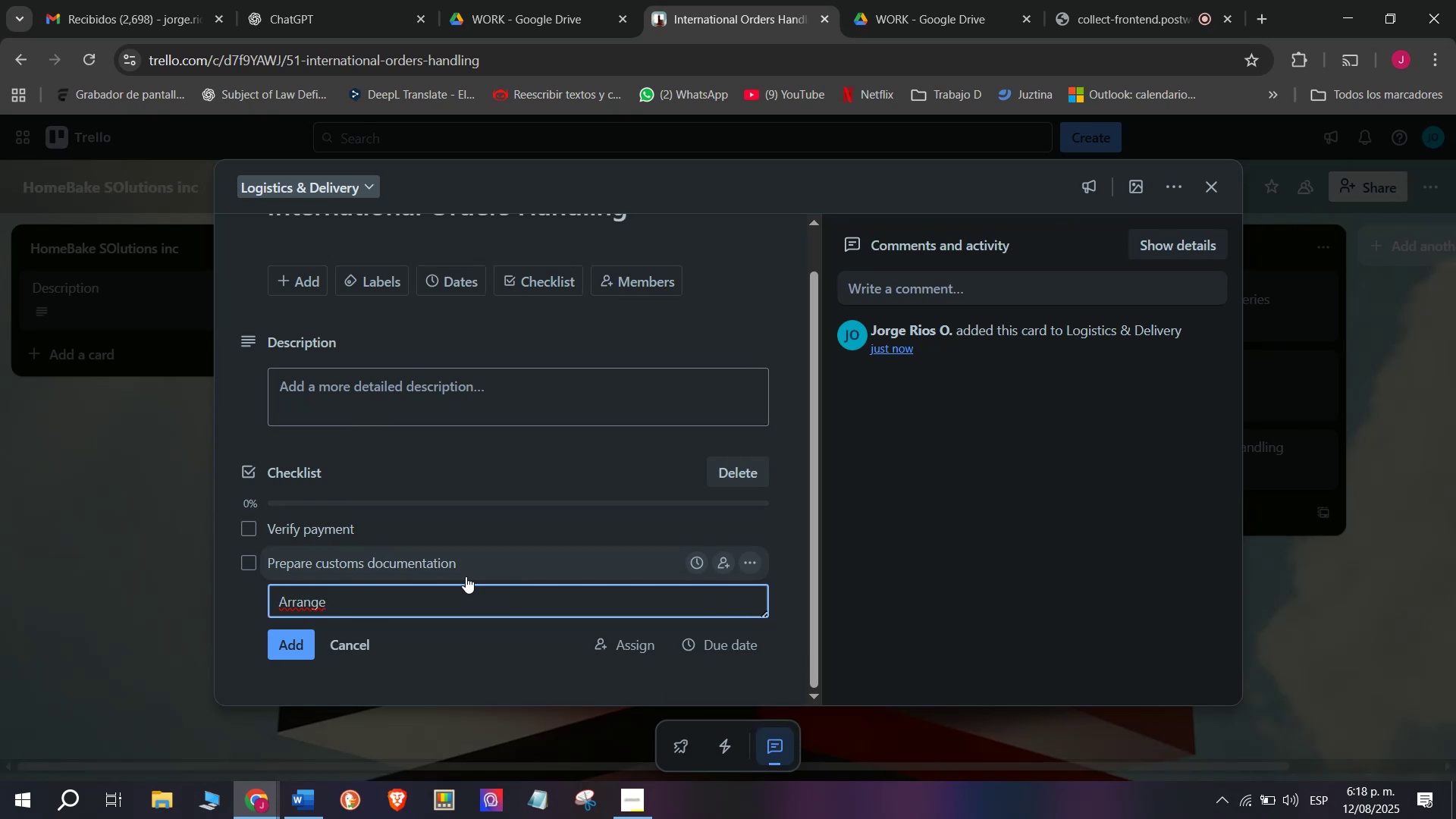 
type( F)
key(Backspace)
type(r)
key(Backspace)
type(freight shippong)
 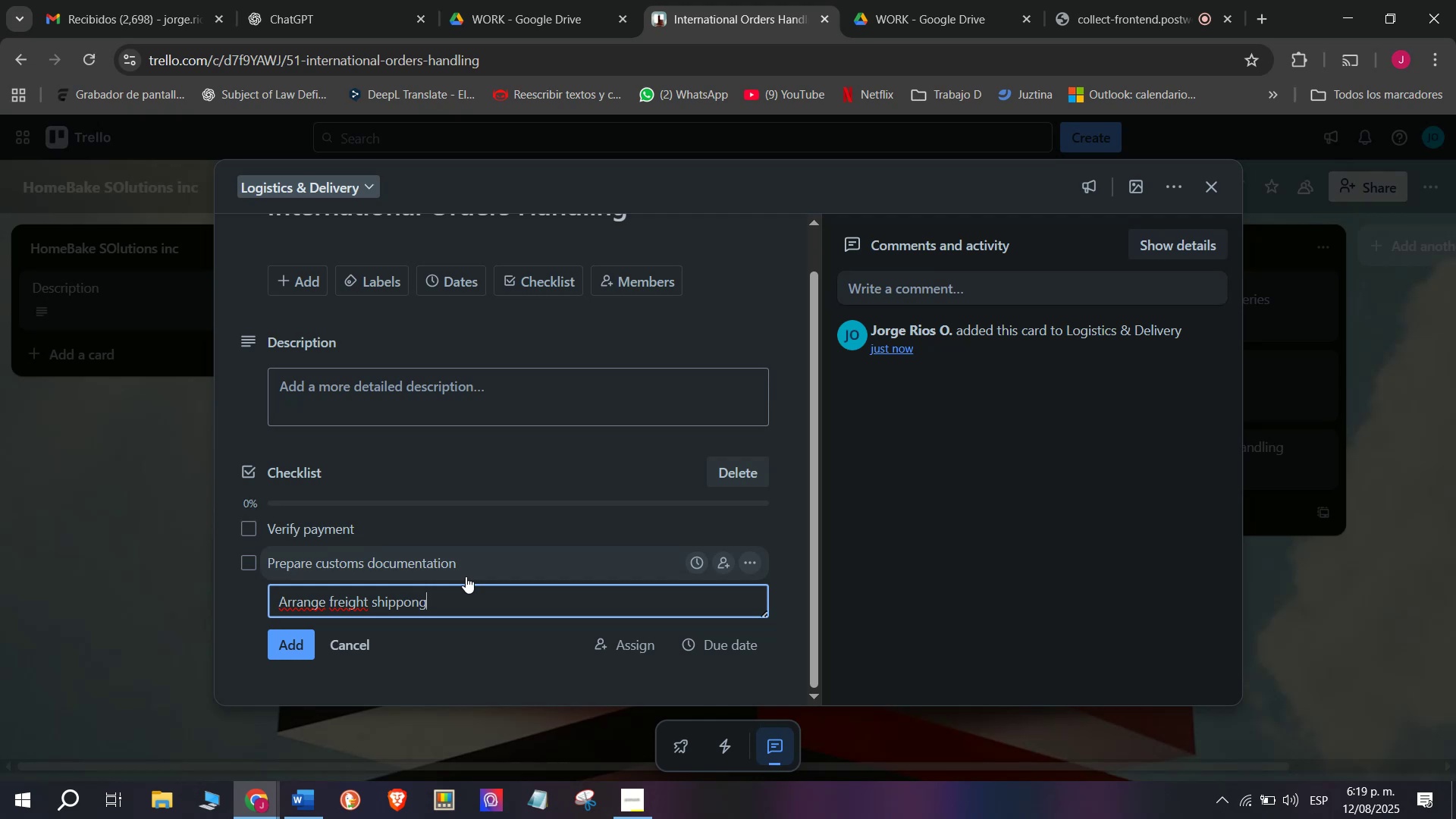 
key(Enter)
 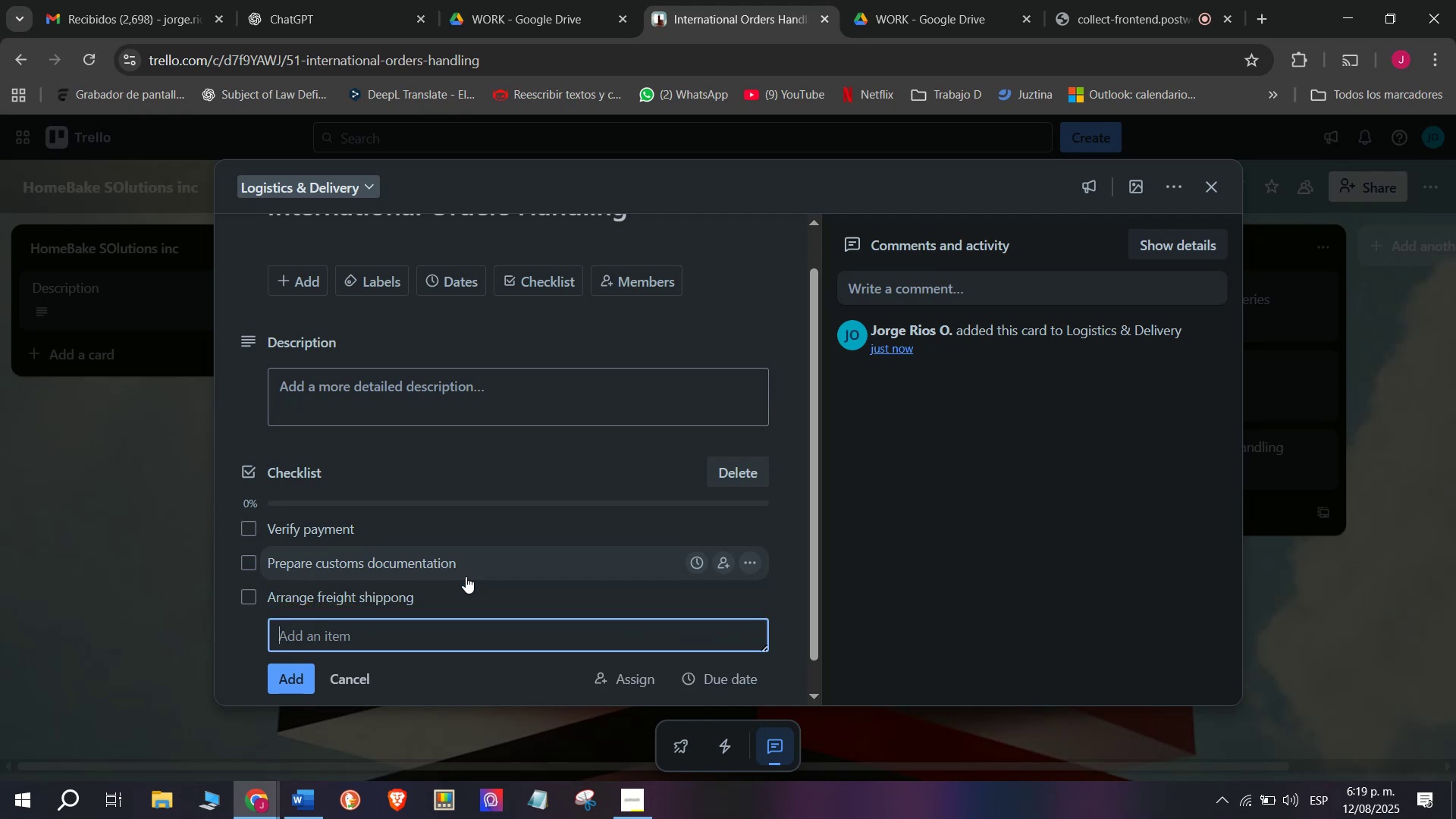 
type(Track Shipment Progress)
 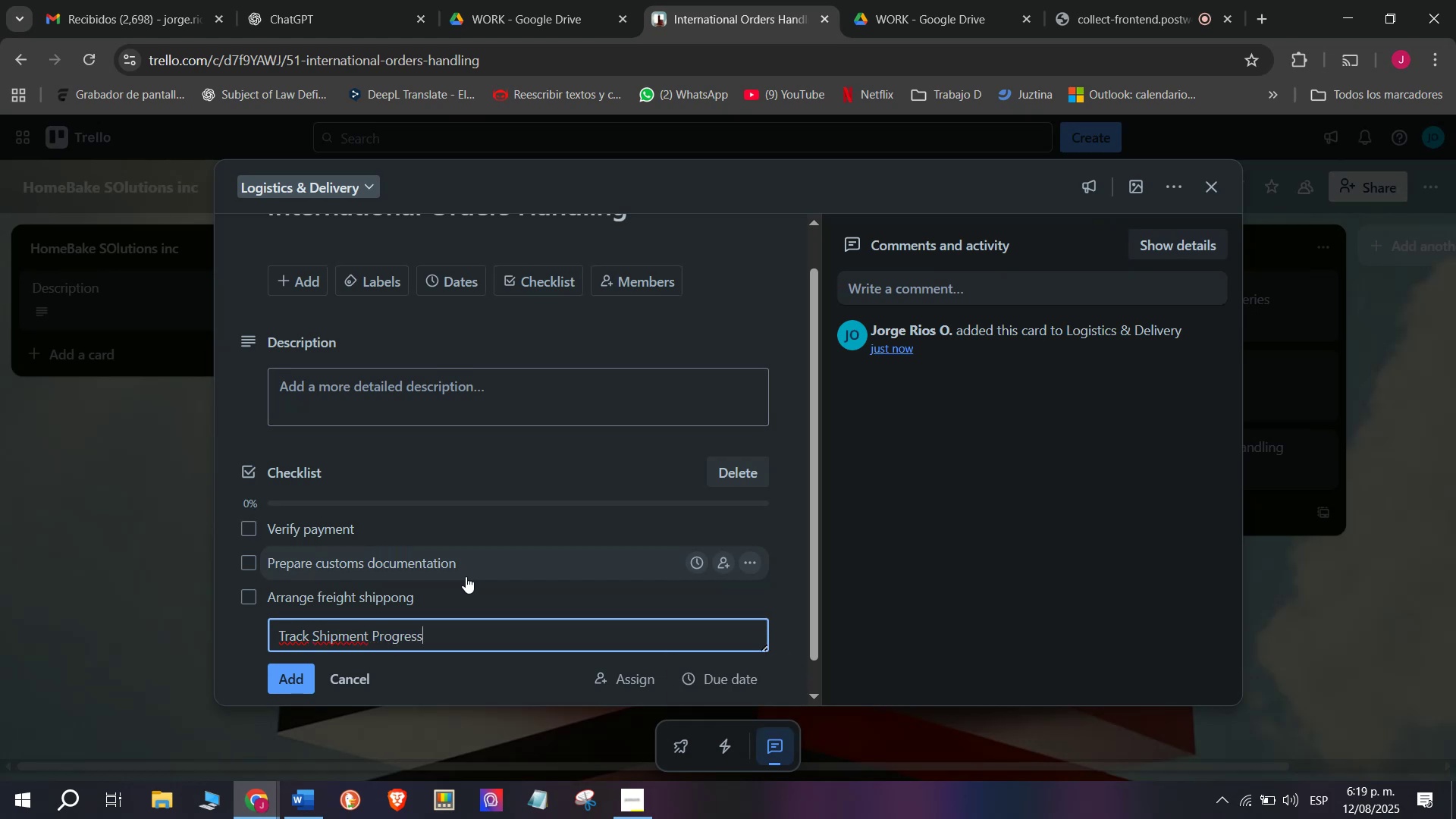 
key(Enter)
 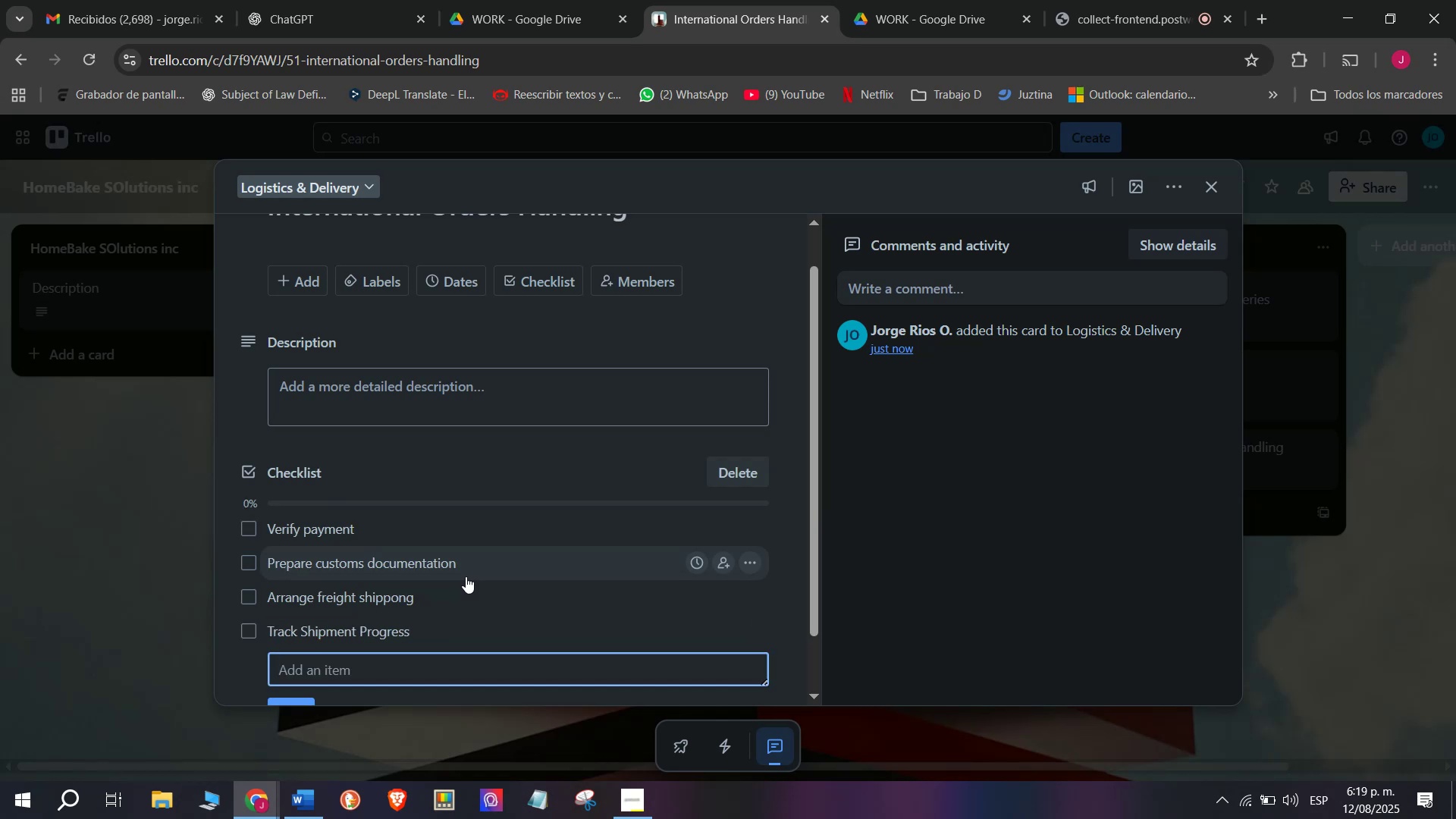 
wait(12.67)
 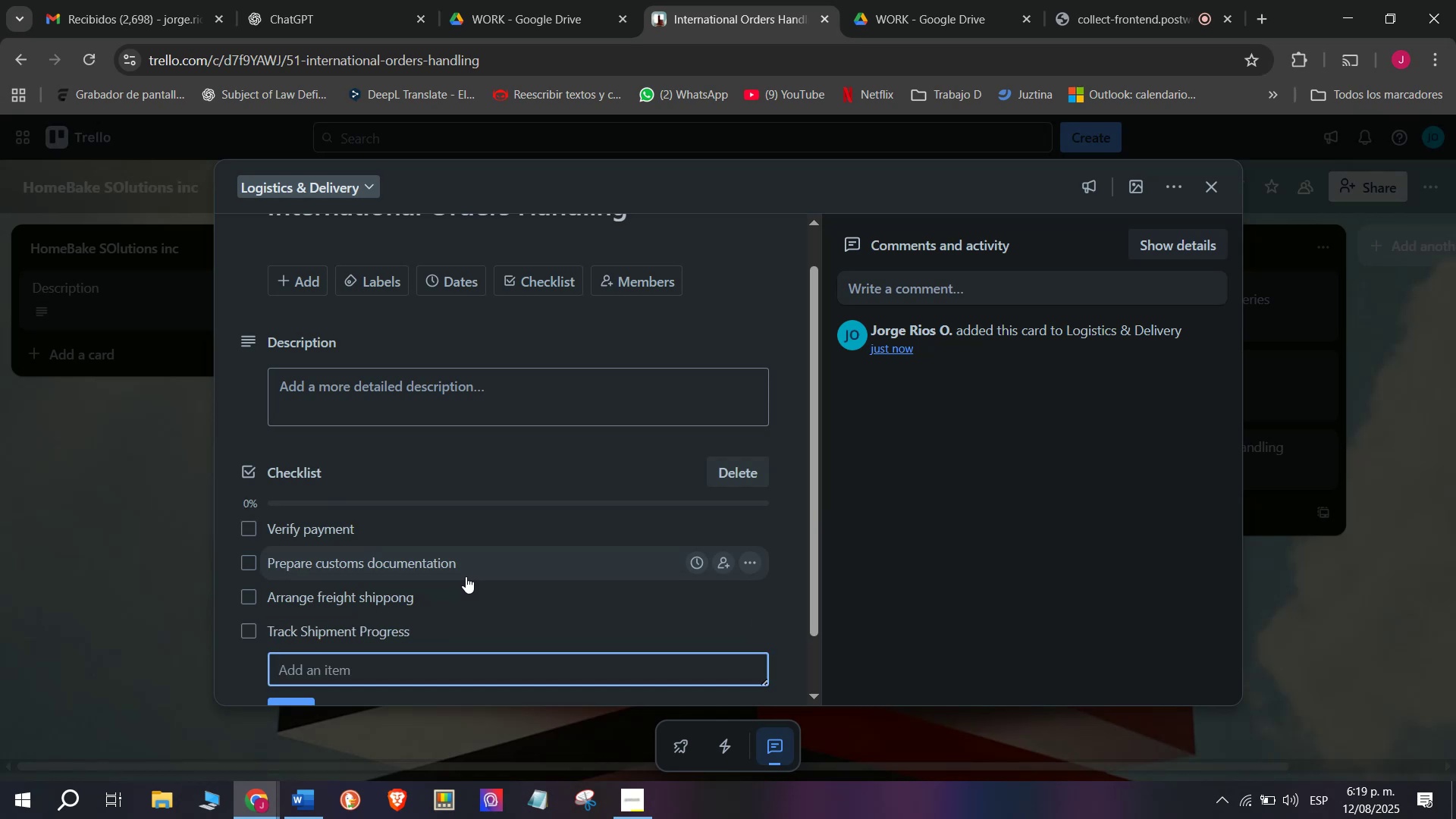 
type(Notify Customer of delays)
 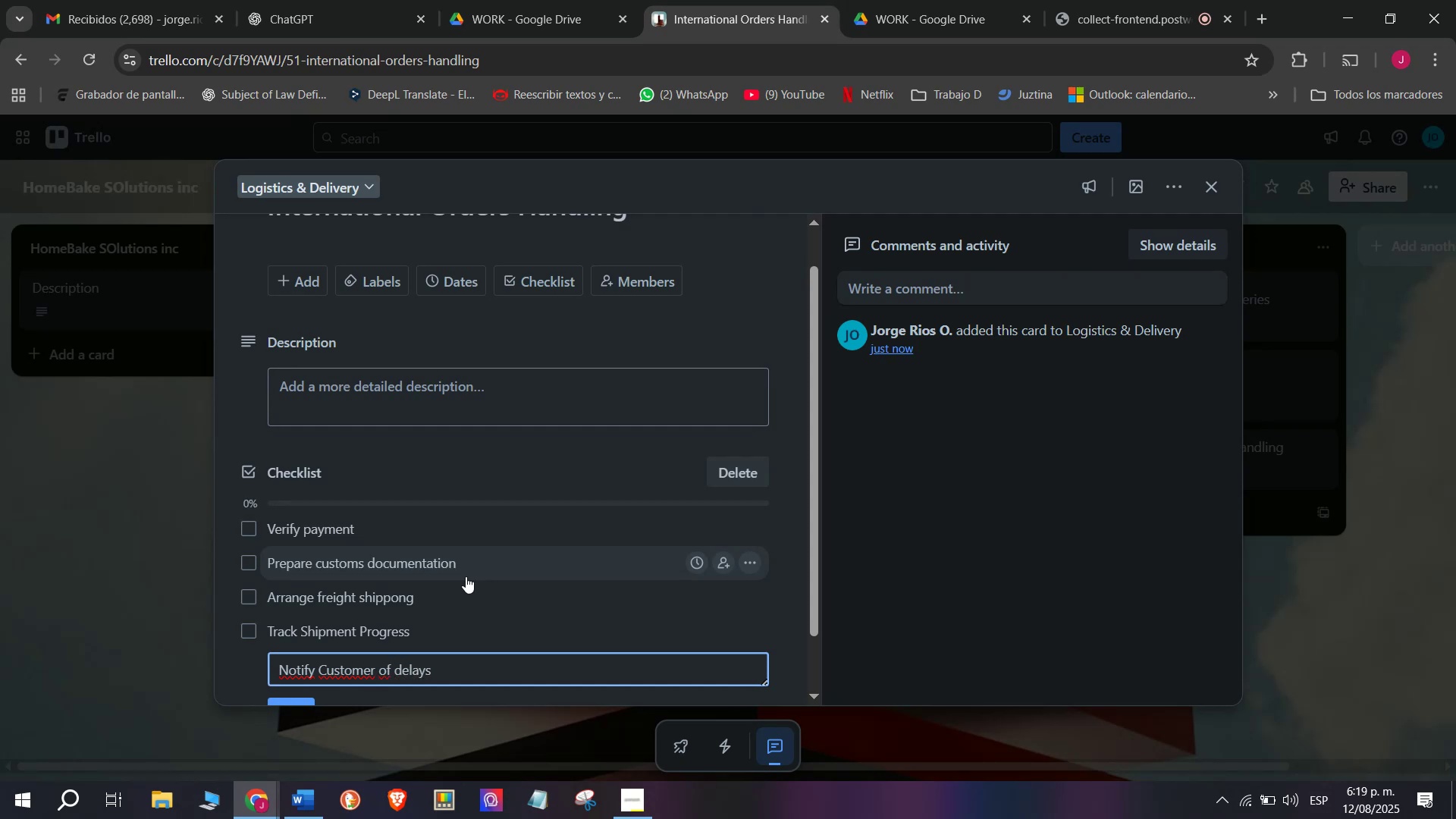 
key(Enter)
 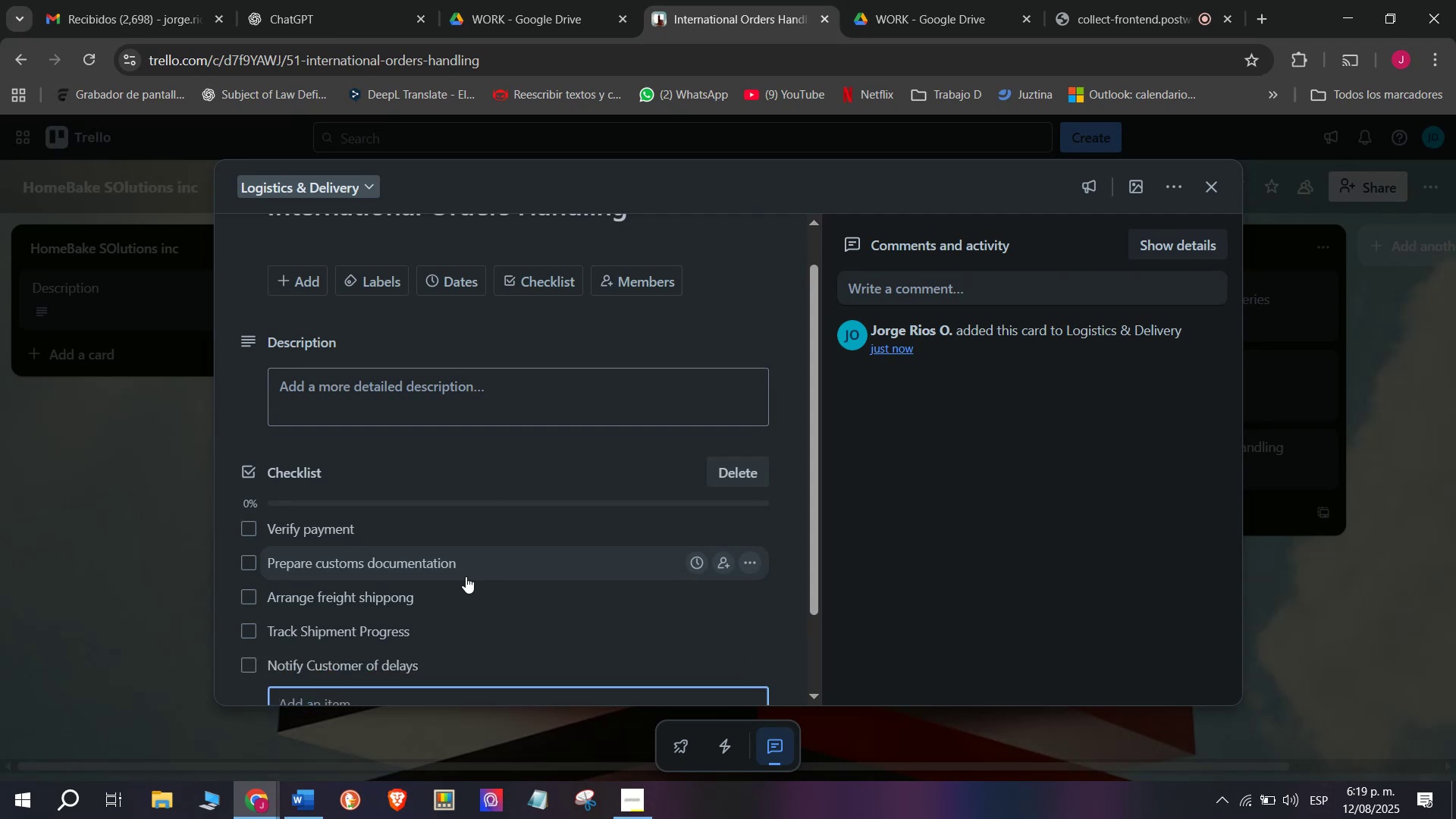 
scroll: coordinate [466, 576], scroll_direction: down, amount: 4.0
 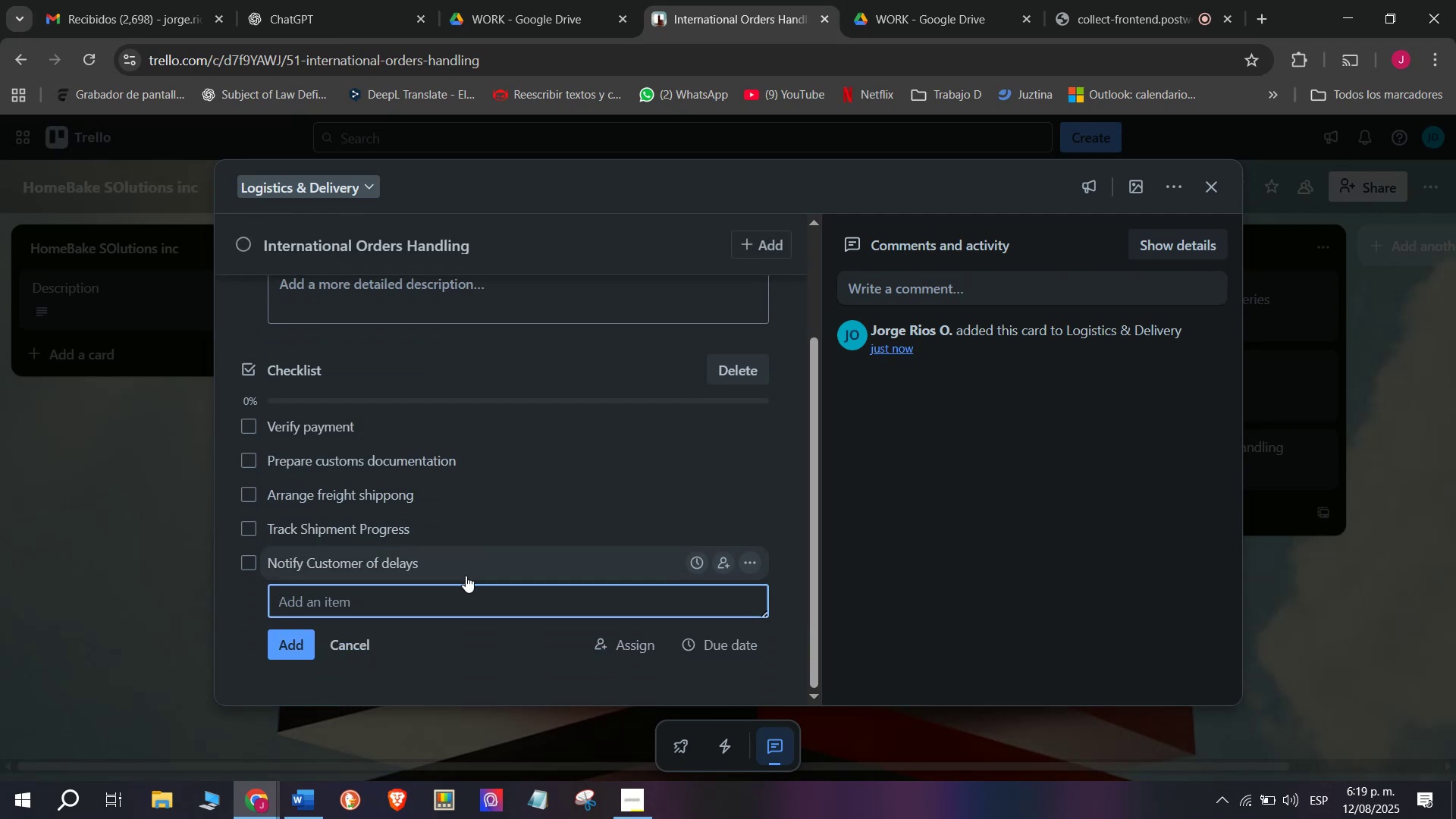 
type(Confirm d)
key(Backspace)
type(final delivery)
 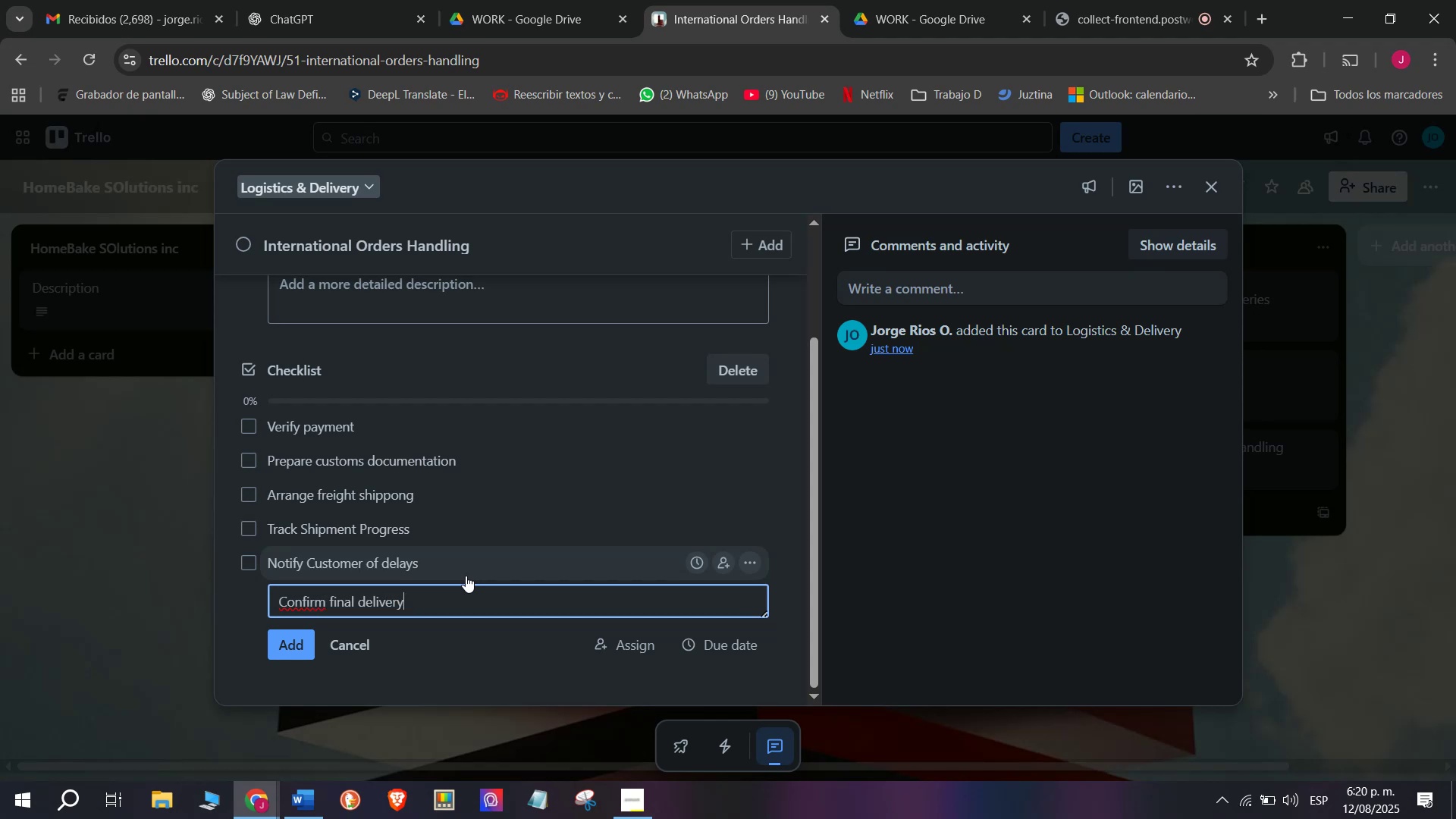 
key(Enter)
 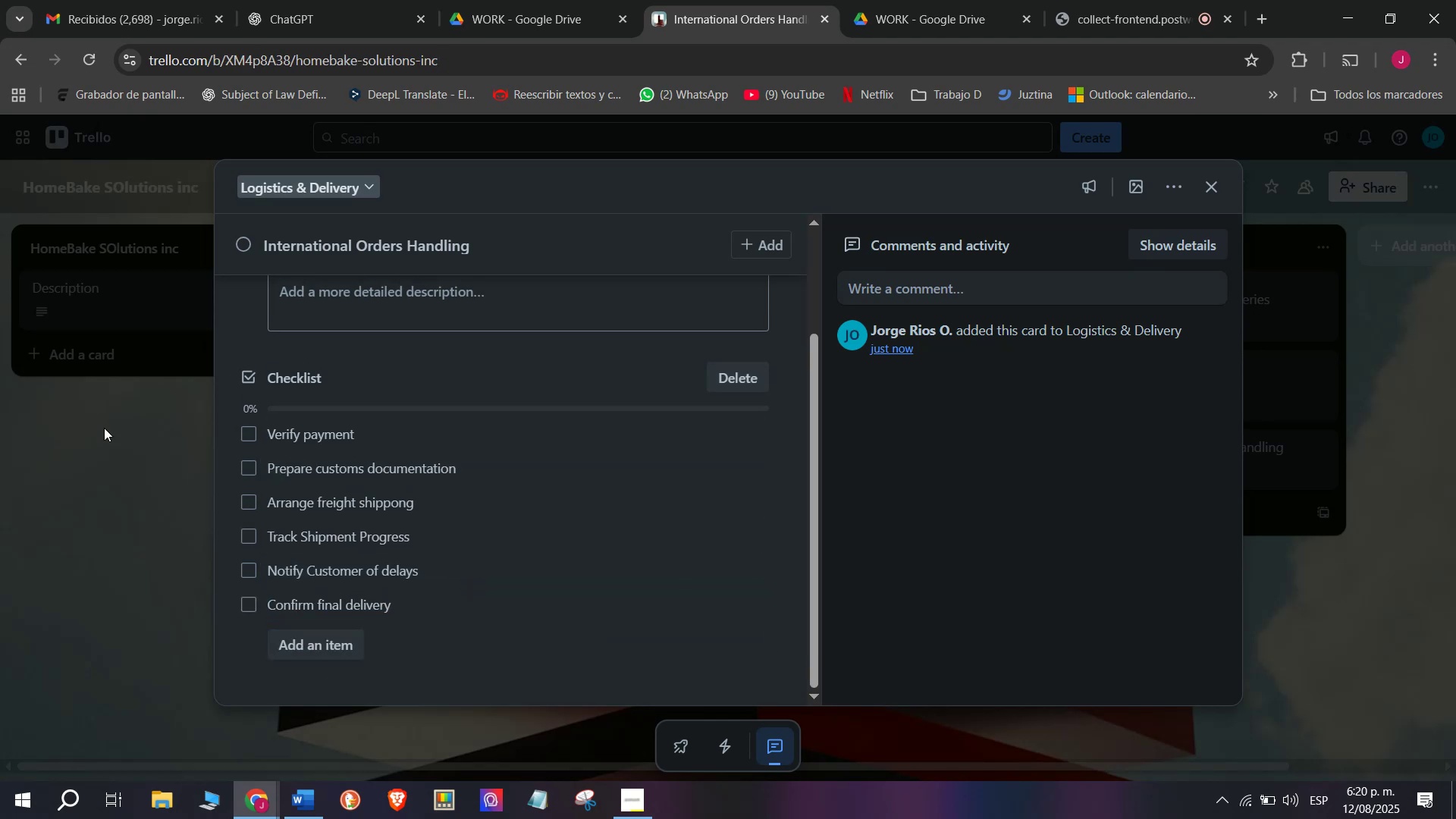 
scroll: coordinate [936, 459], scroll_direction: up, amount: 1.0
 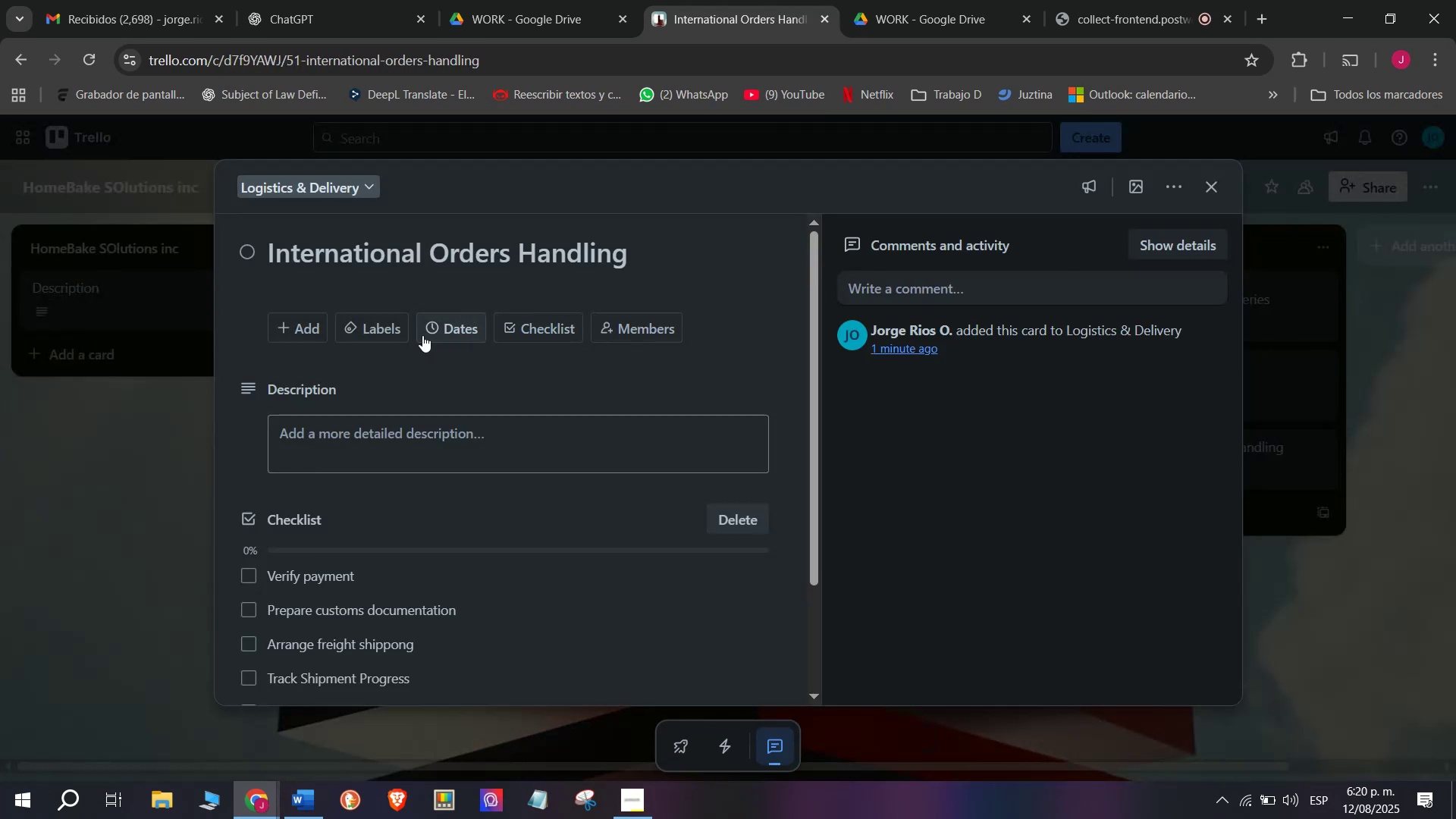 
left_click([449, 324])
 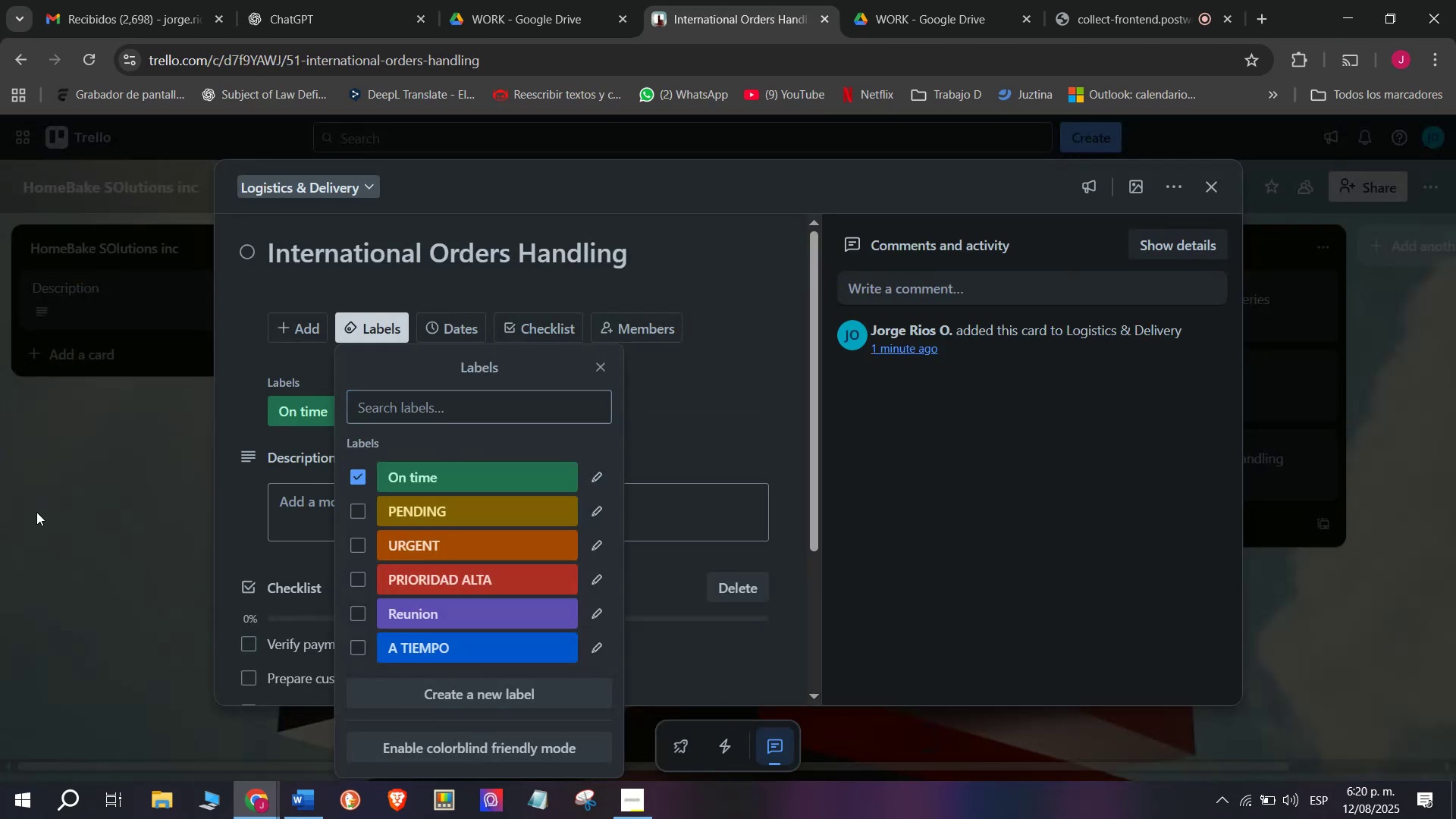 
scroll: coordinate [987, 343], scroll_direction: down, amount: 4.0
 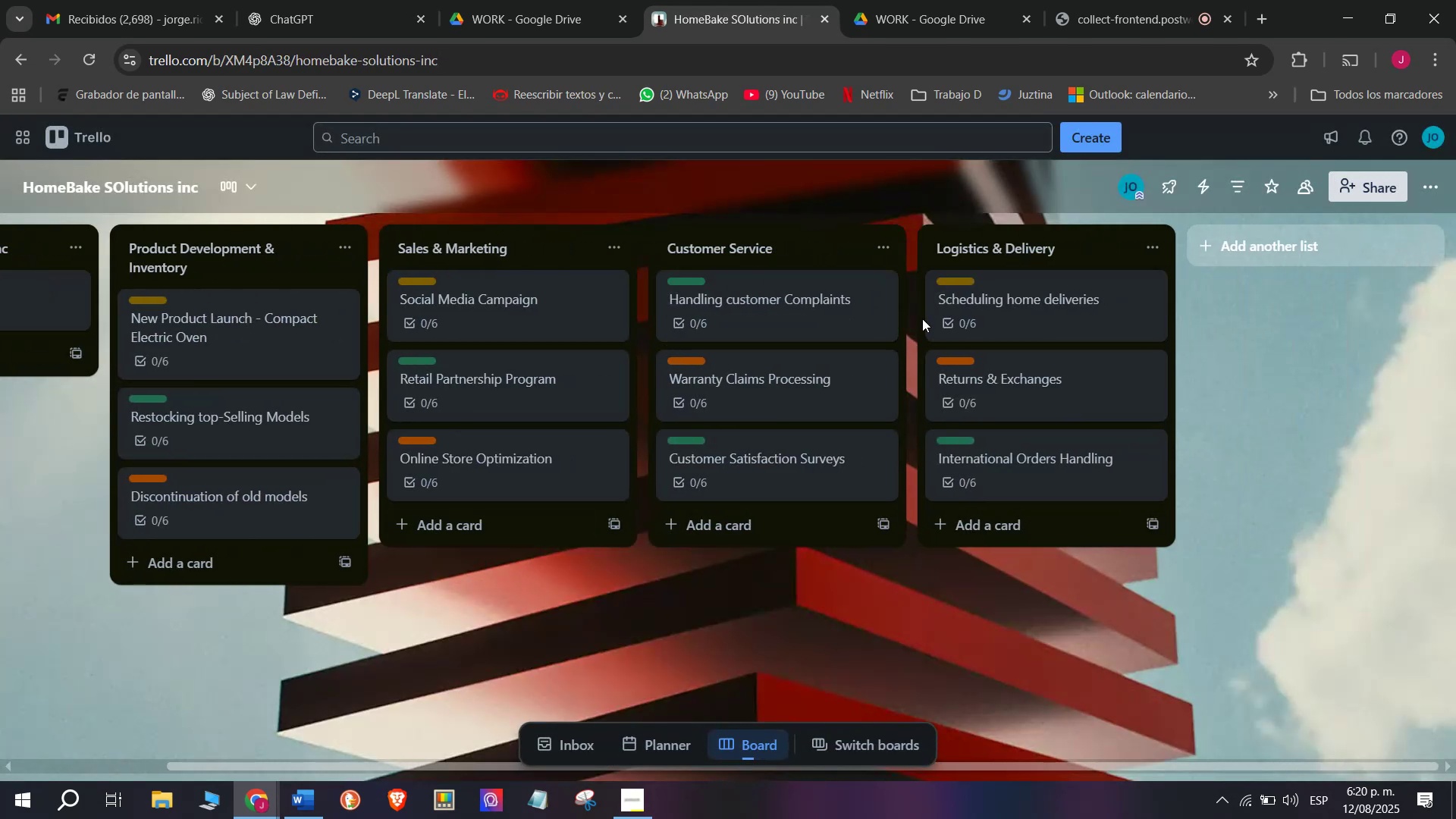 
left_click([1100, 0])
 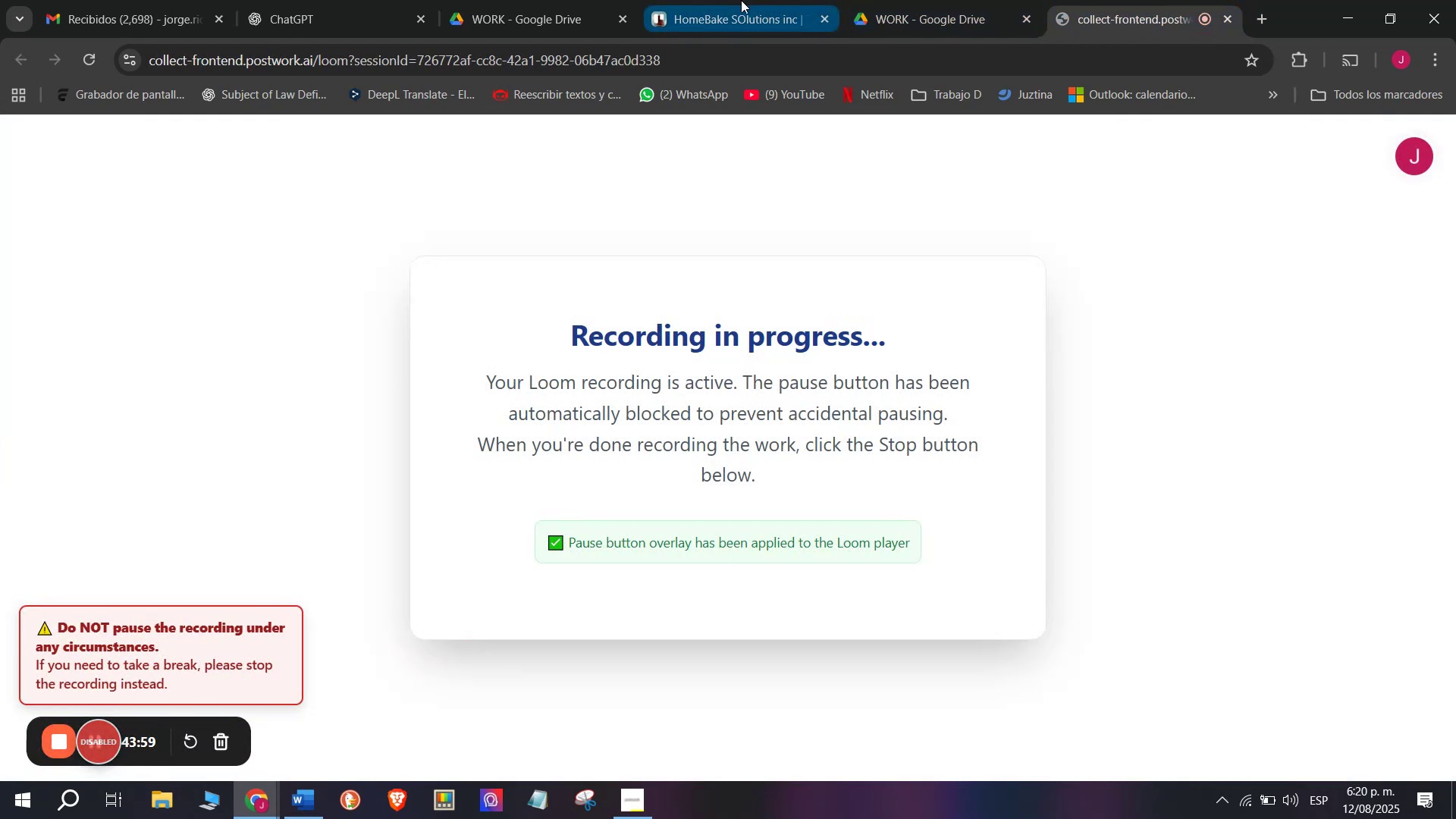 
left_click([703, 0])
 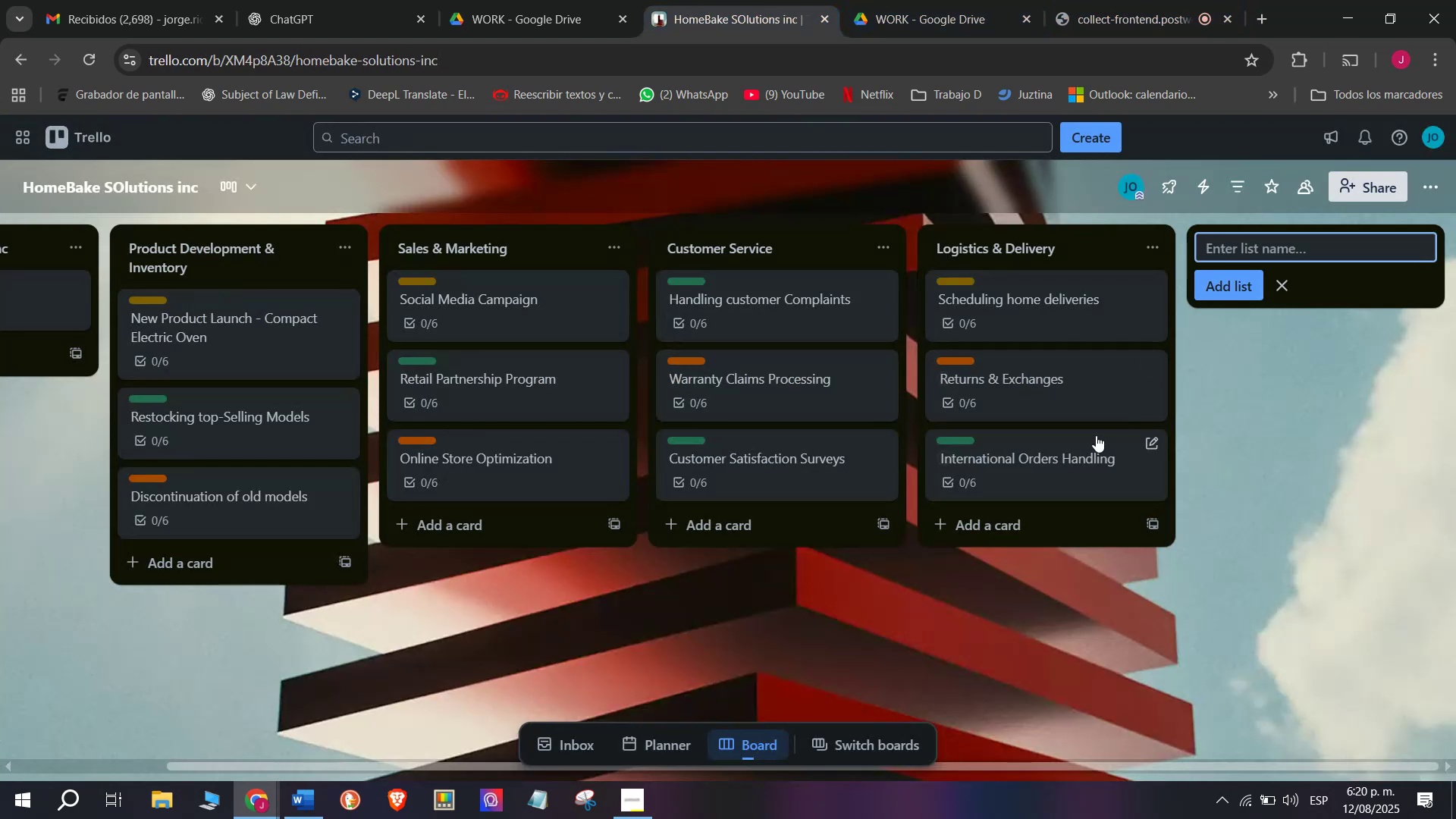 
type(Technical Supo)
key(Backspace)
type(port)
 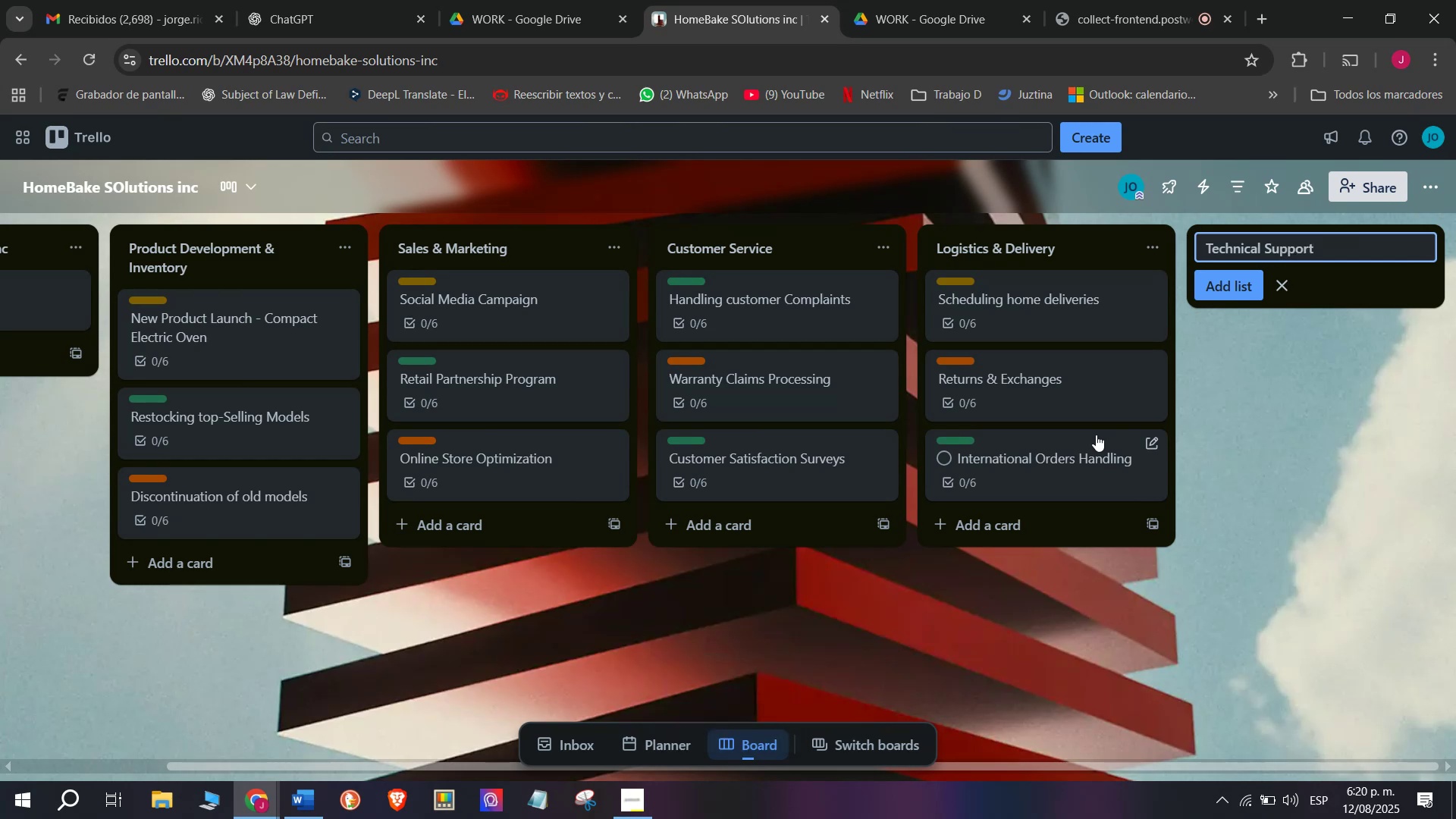 
key(Enter)
 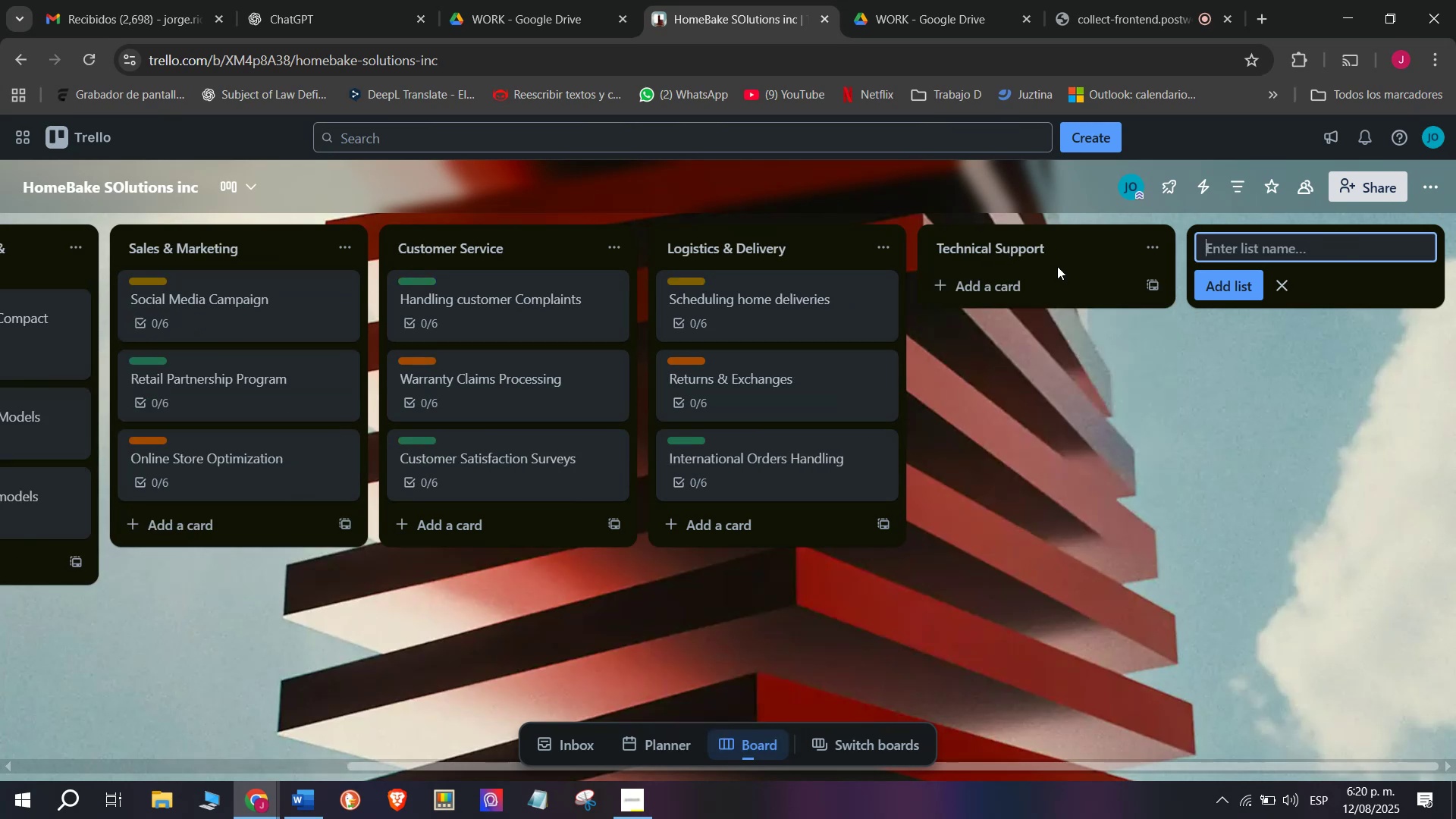 
left_click([1060, 275])
 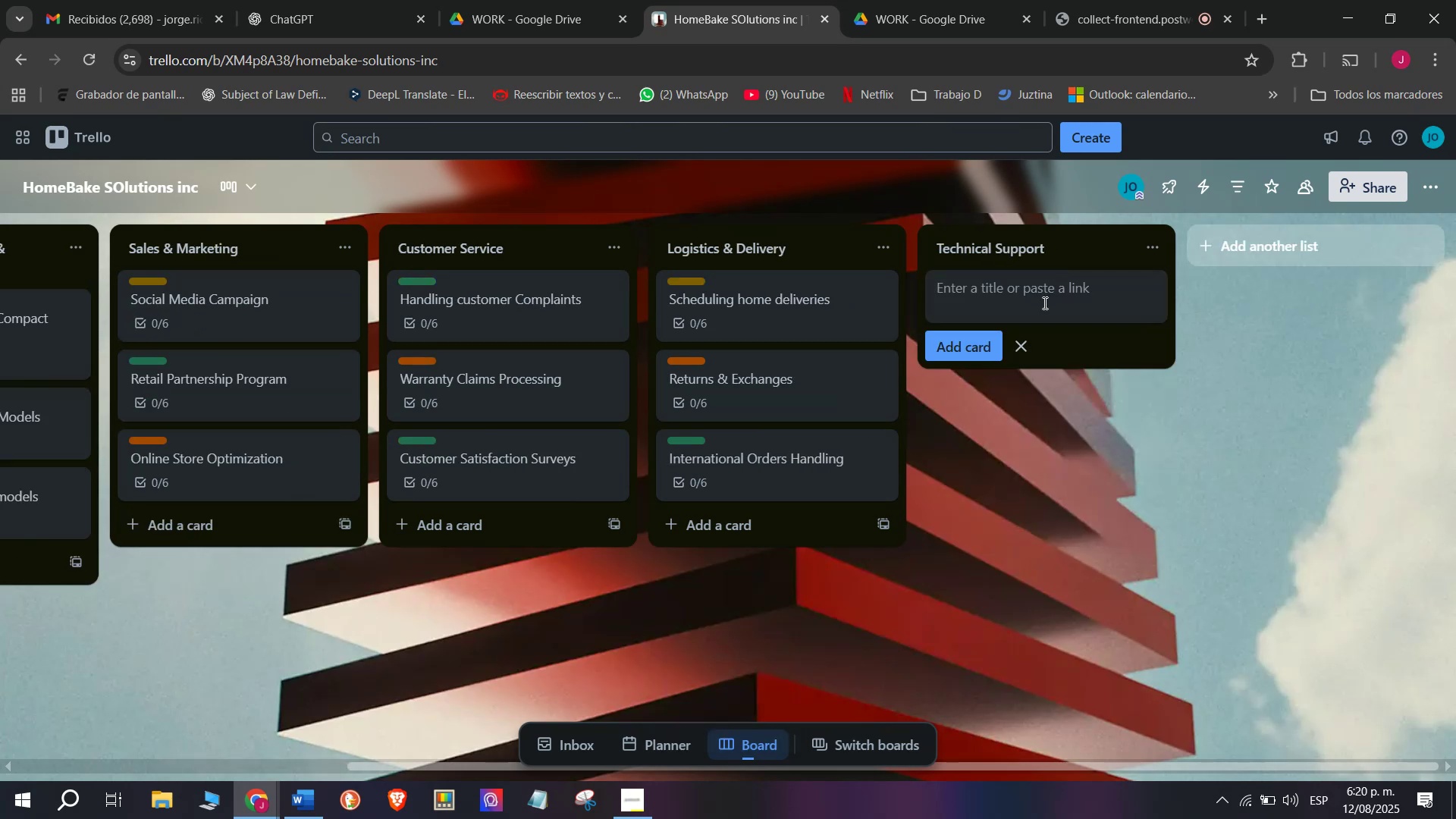 
type(Instak)
key(Backspace)
type(llation Services)
 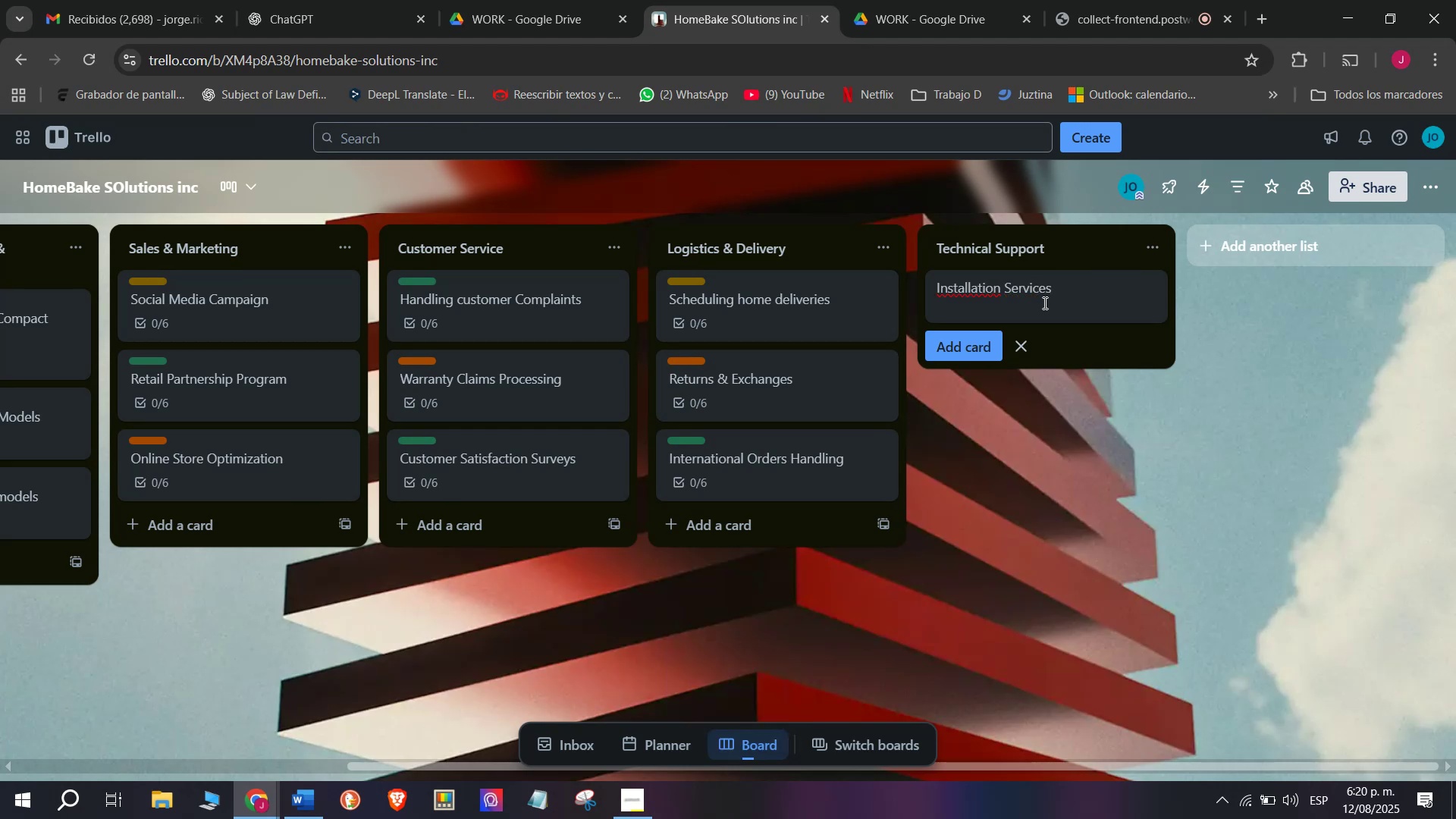 
key(Enter)
 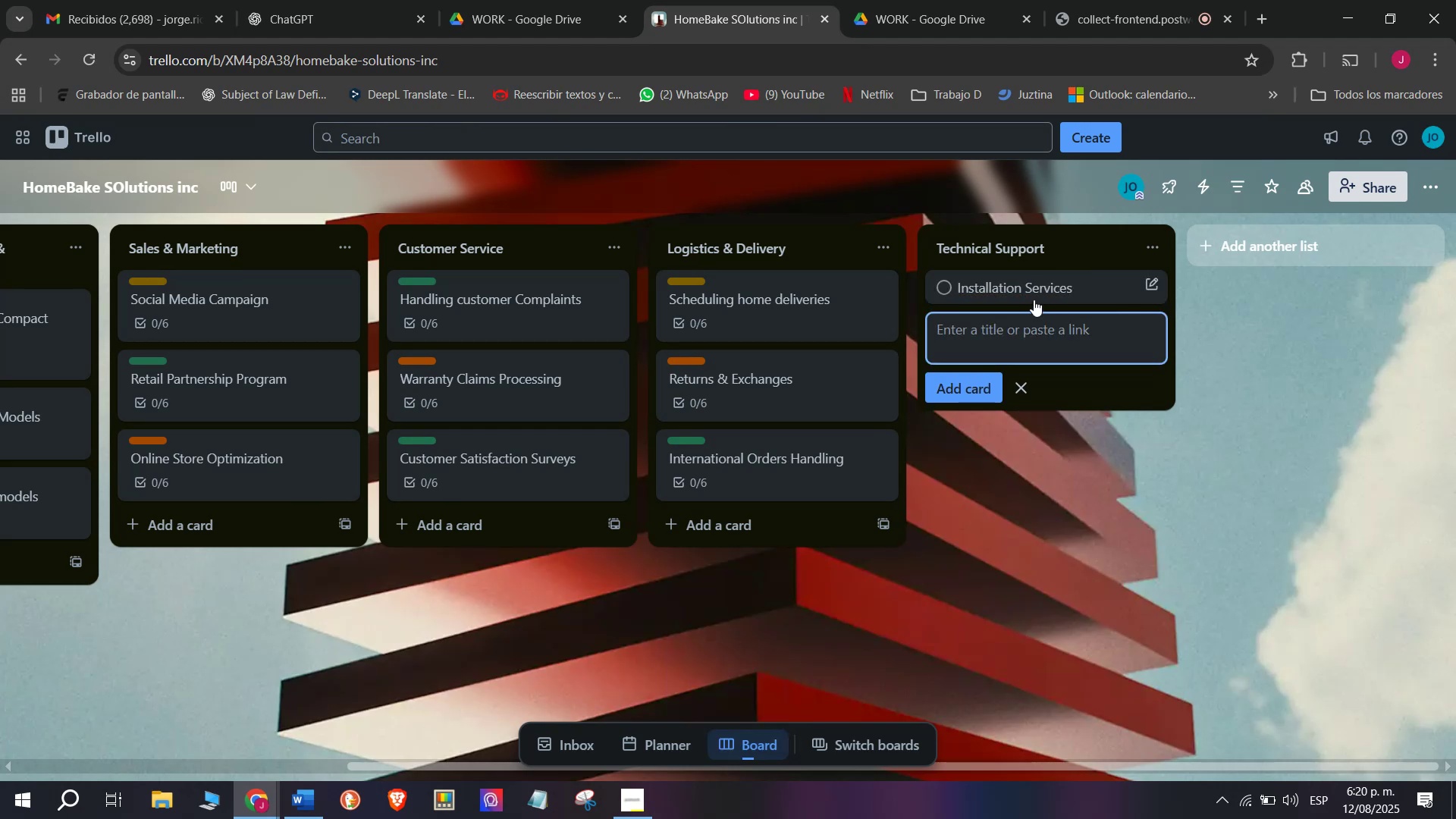 
left_click([1034, 298])
 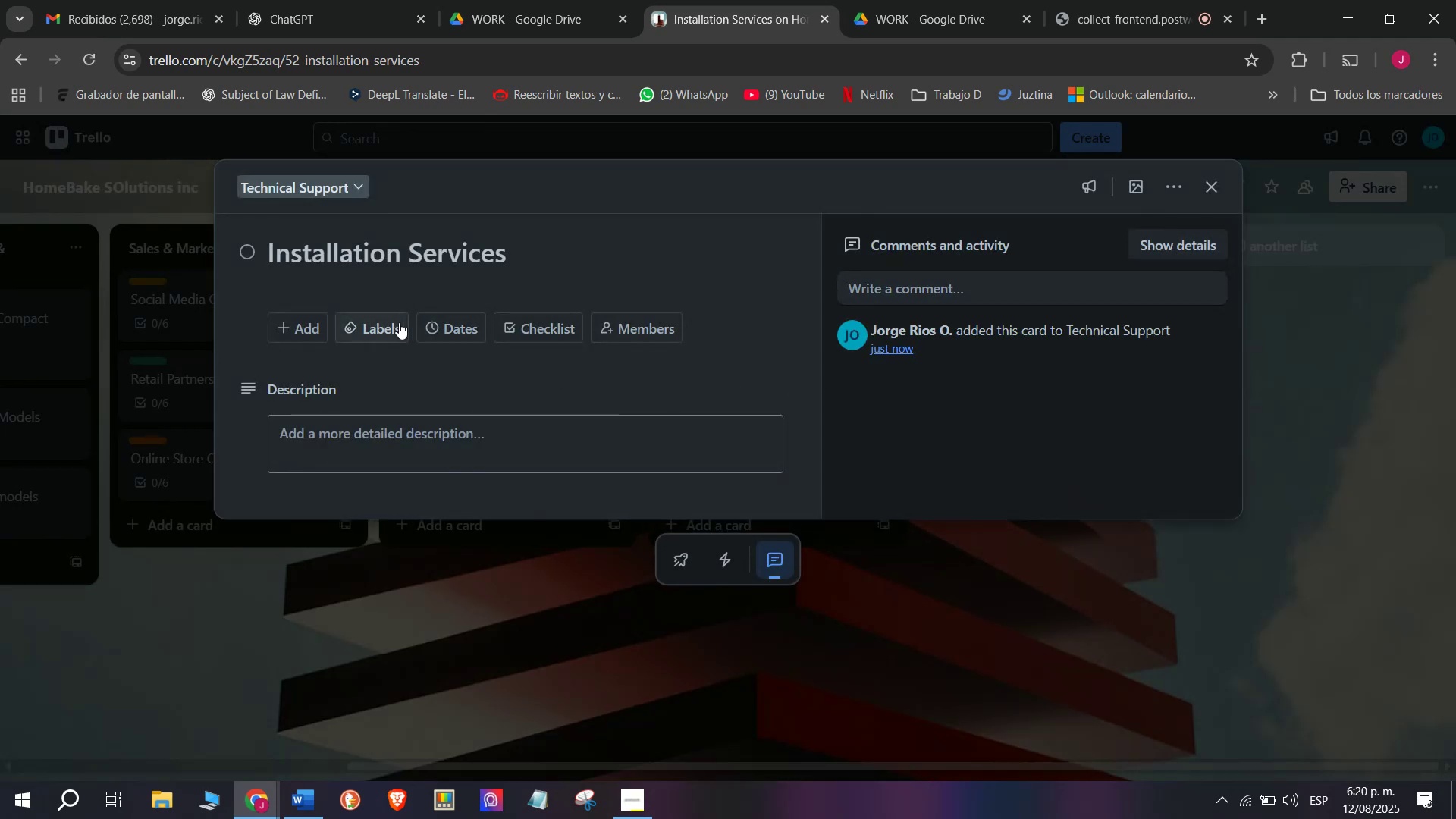 
left_click([445, 326])
 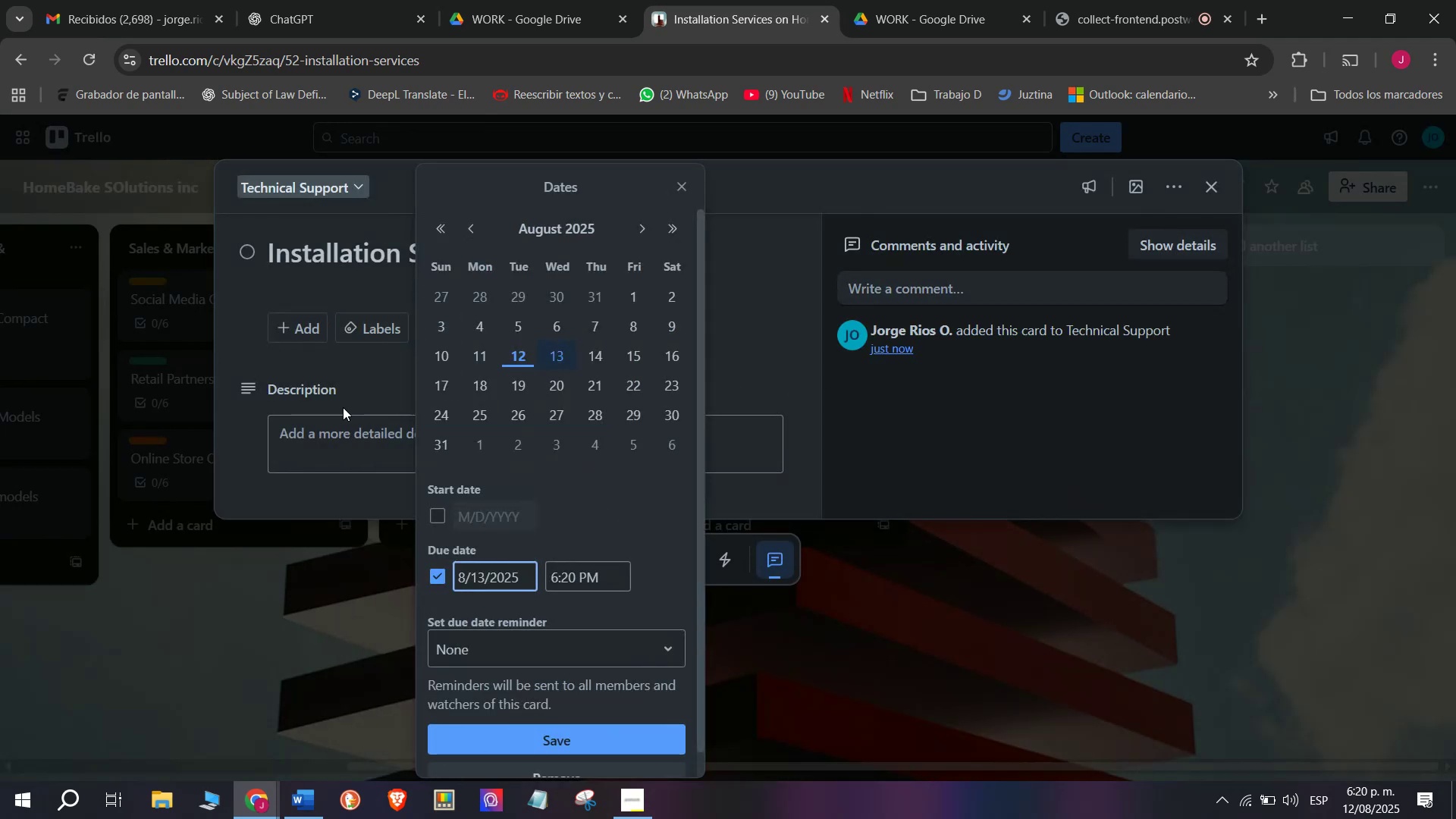 
left_click([336, 382])
 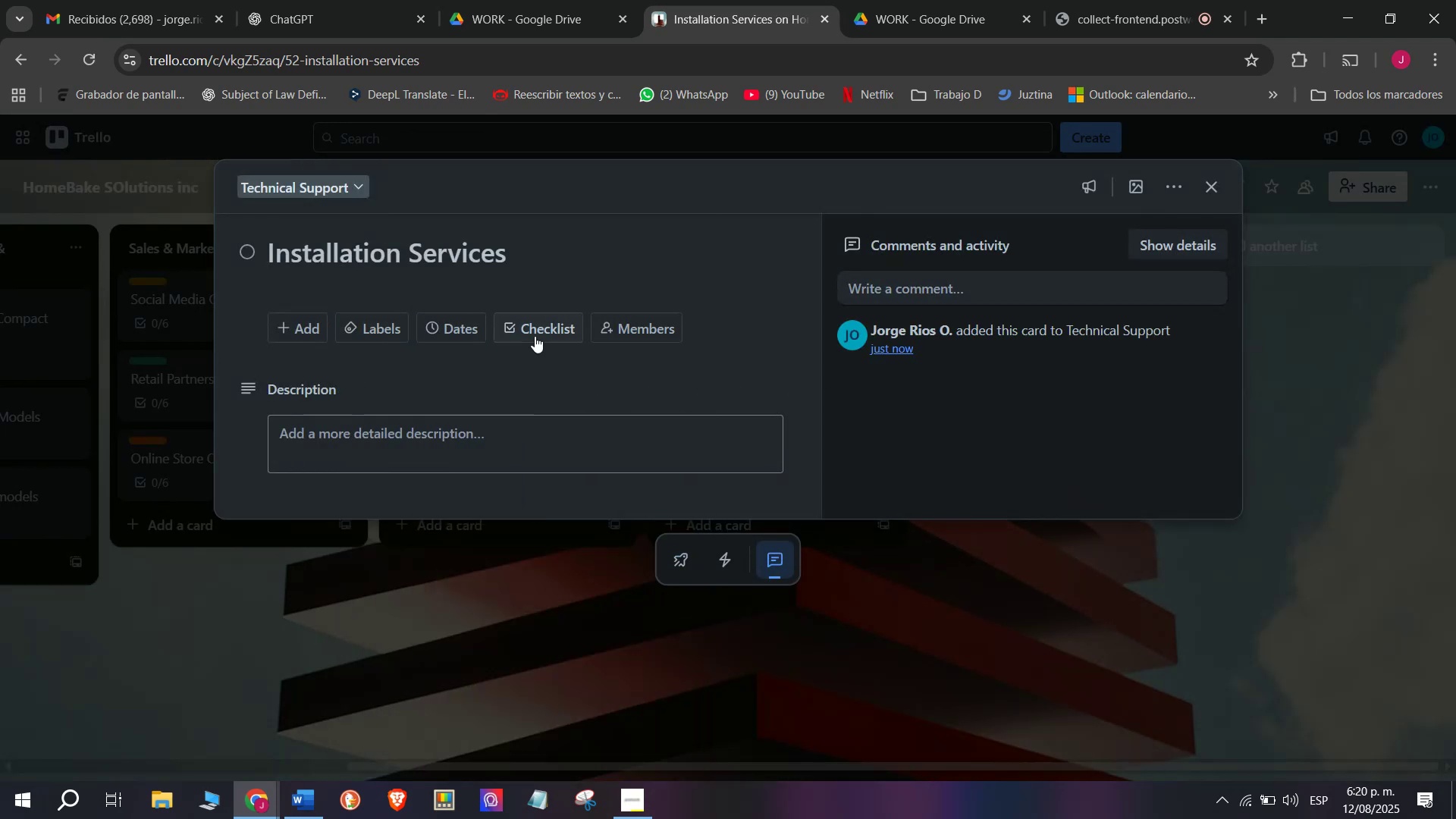 
left_click([537, 327])
 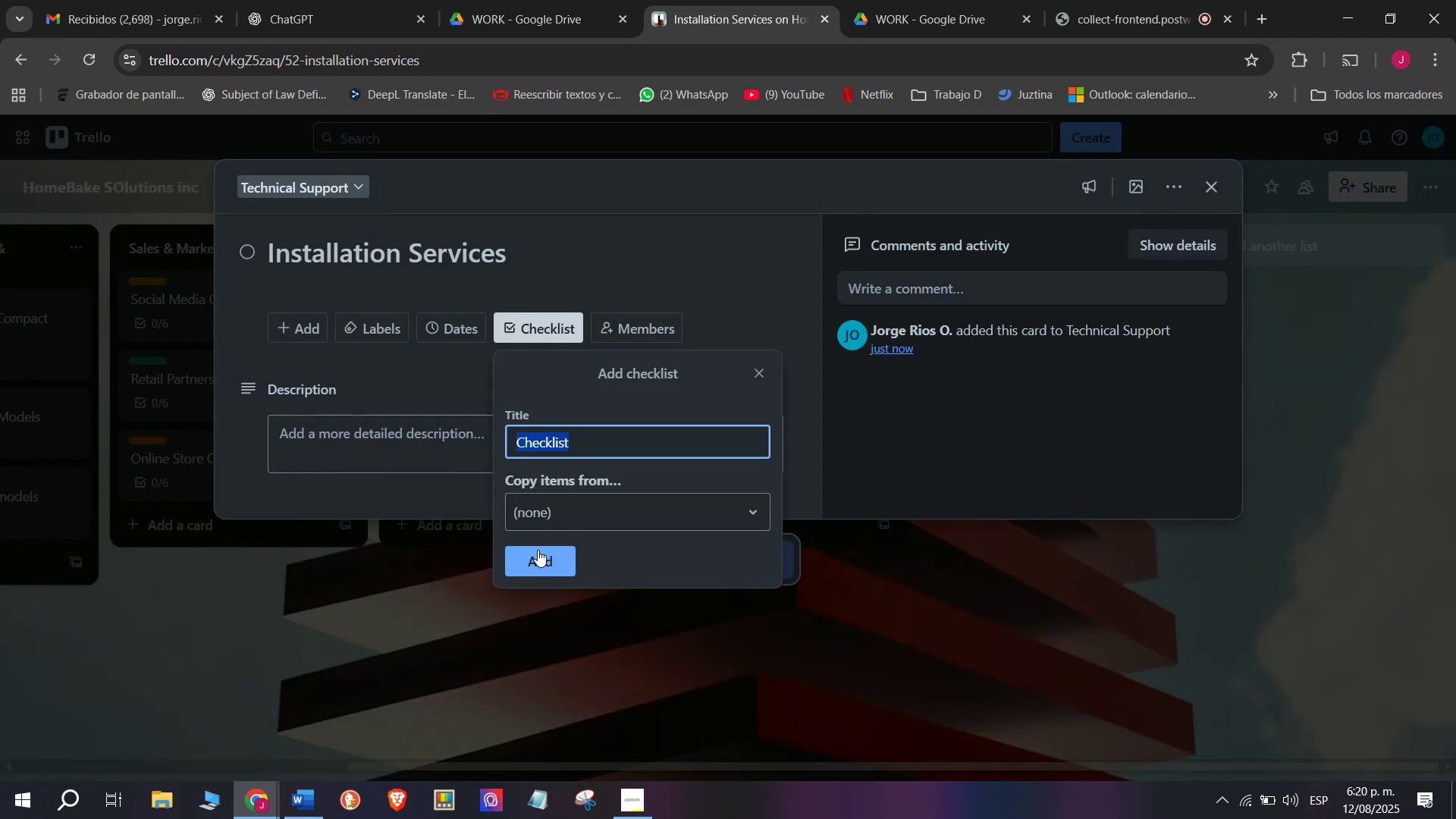 
left_click([541, 557])
 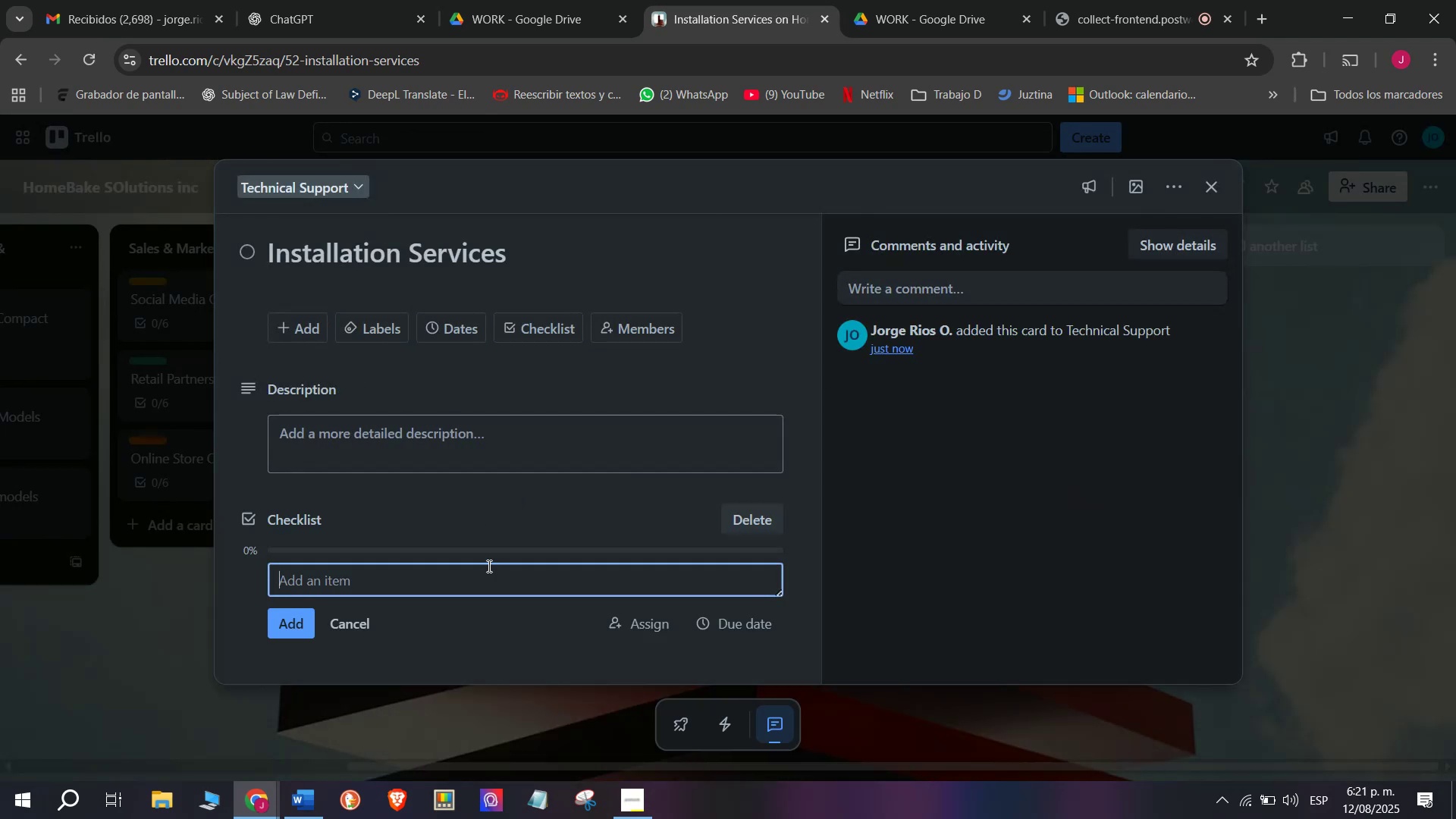 
type(Confirm installation date)
 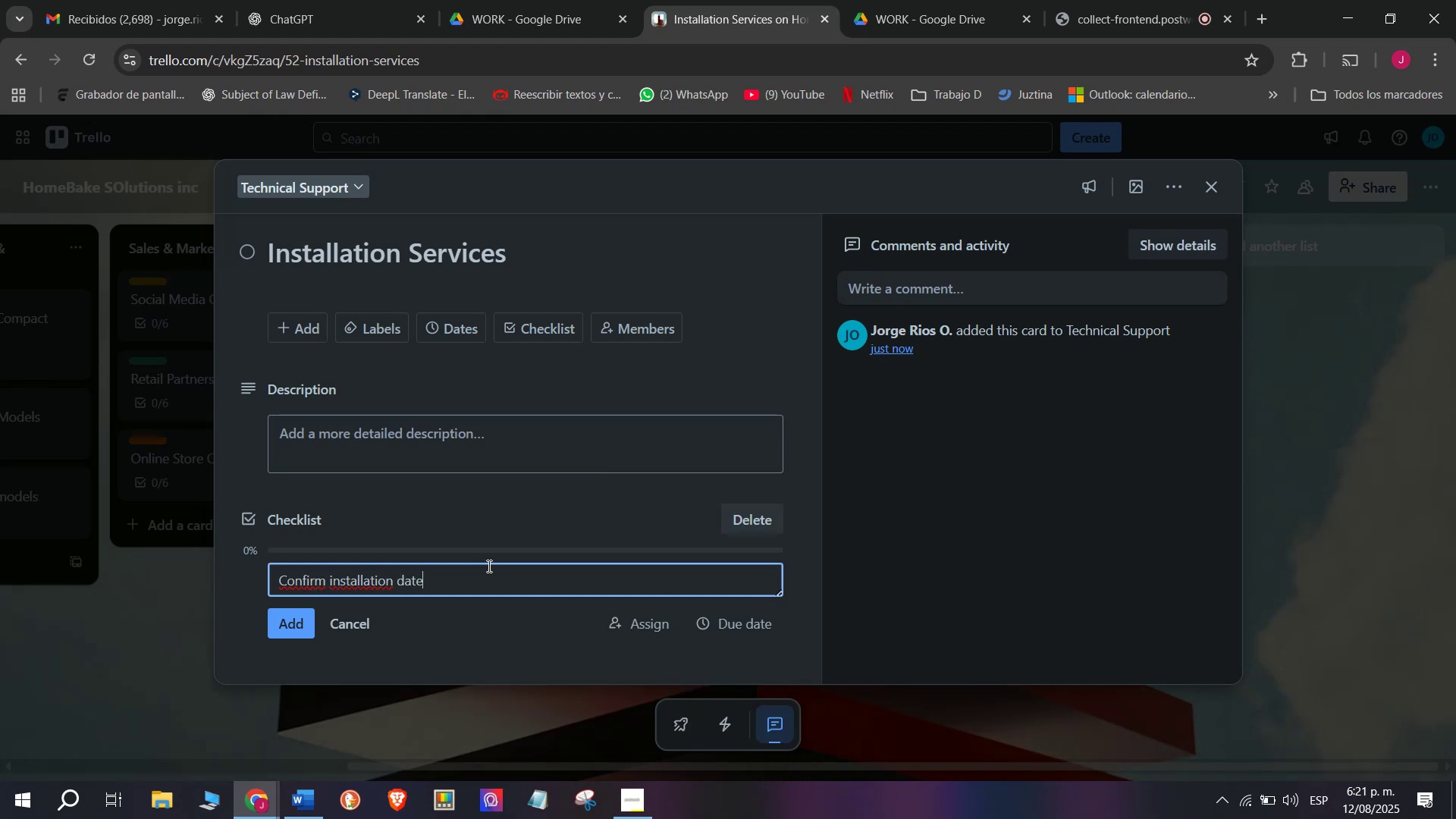 
key(Enter)
 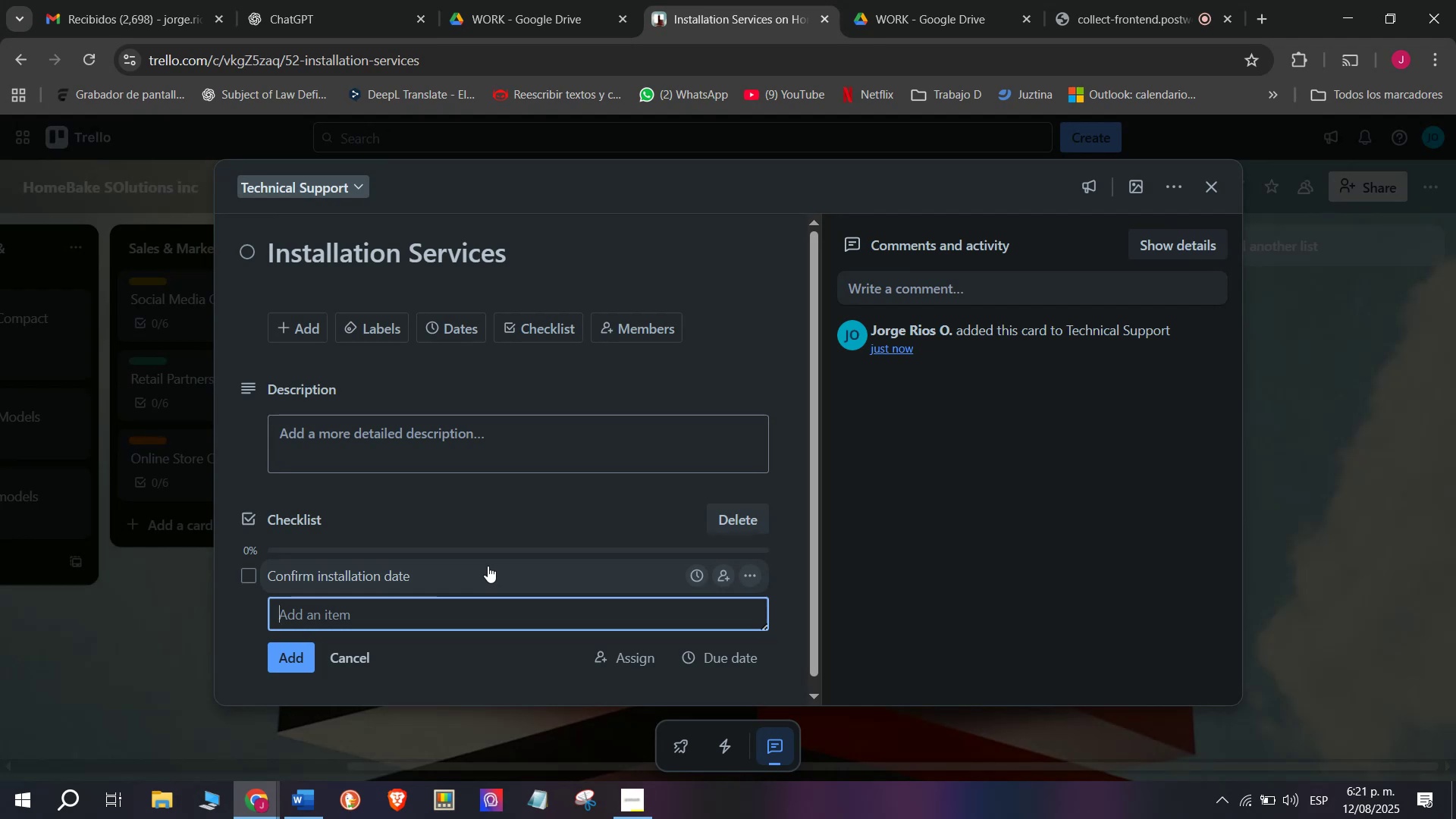 
type(Assign technician)
 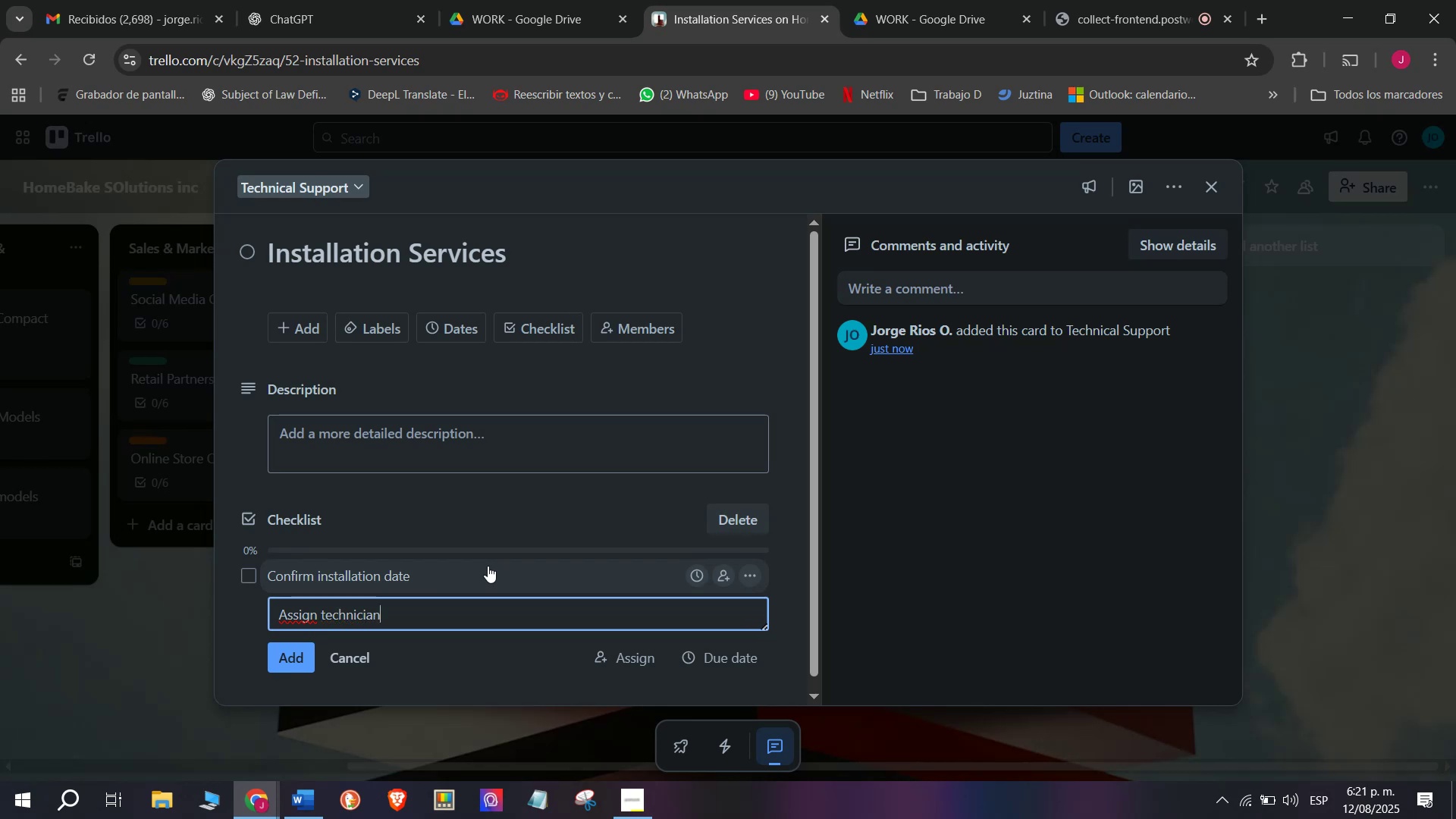 
key(Enter)
 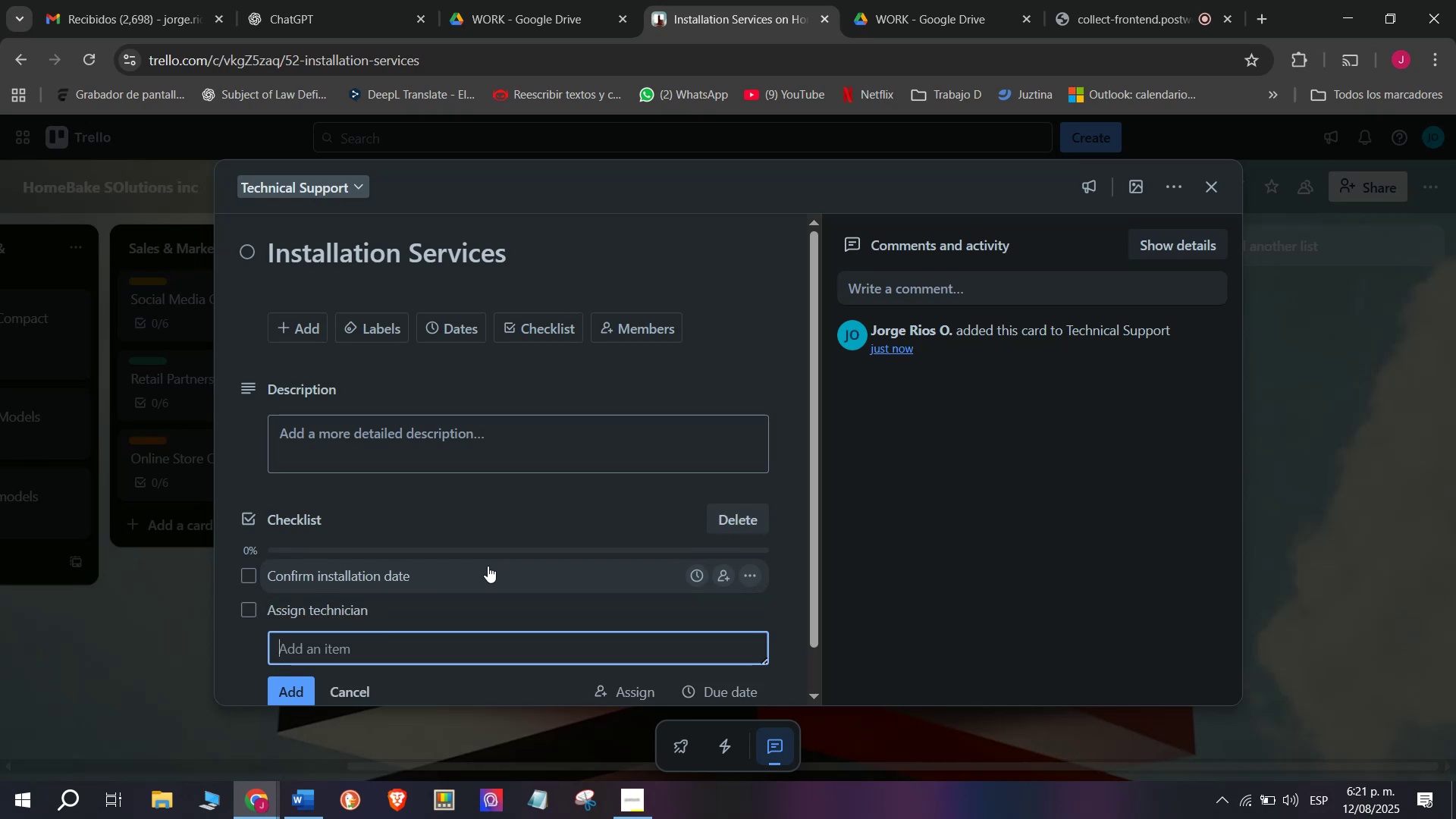 
type(Prepare necesa])
key(Backspace)
key(Backspace)
type(sary tools)
 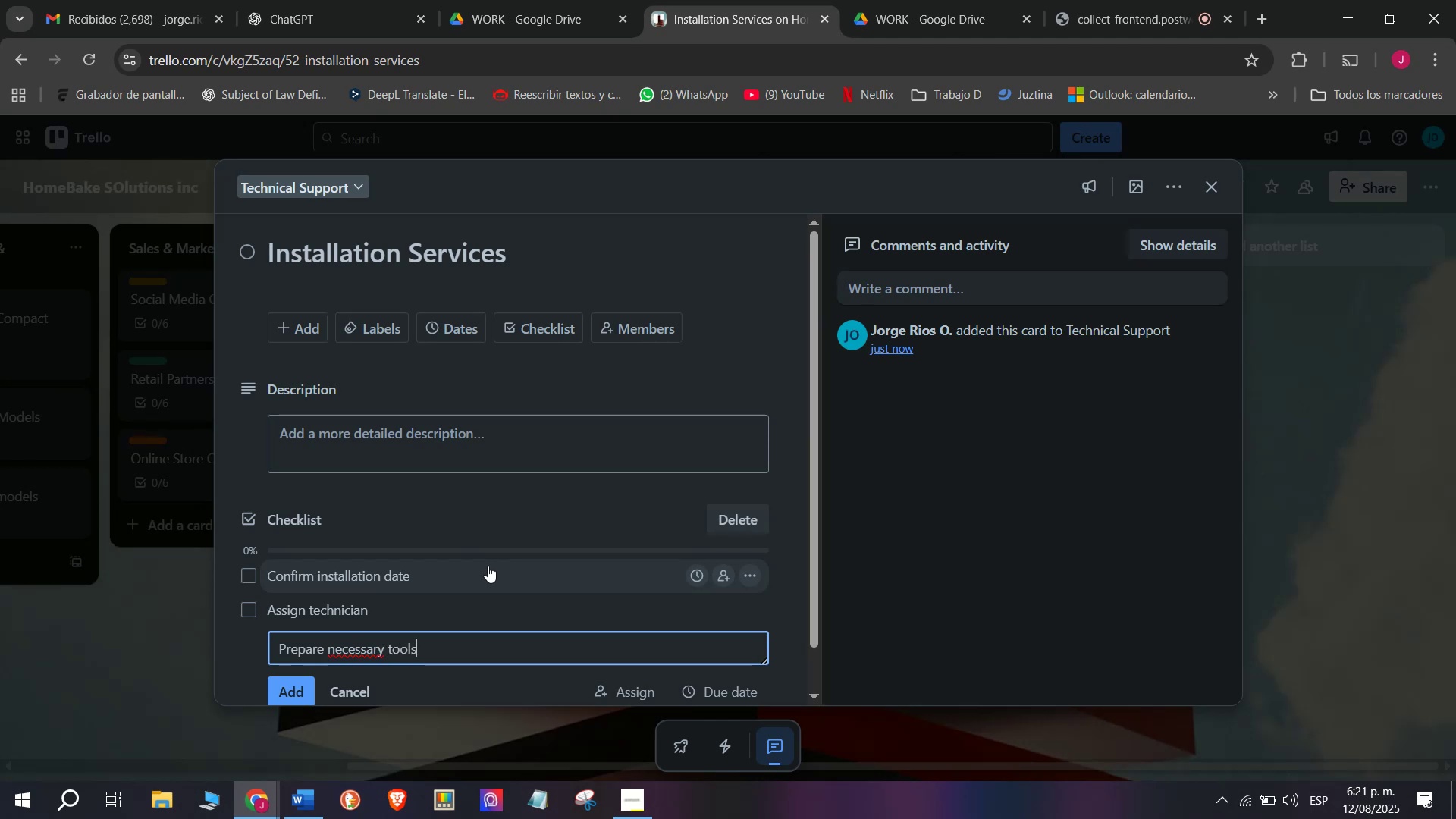 
key(Enter)
 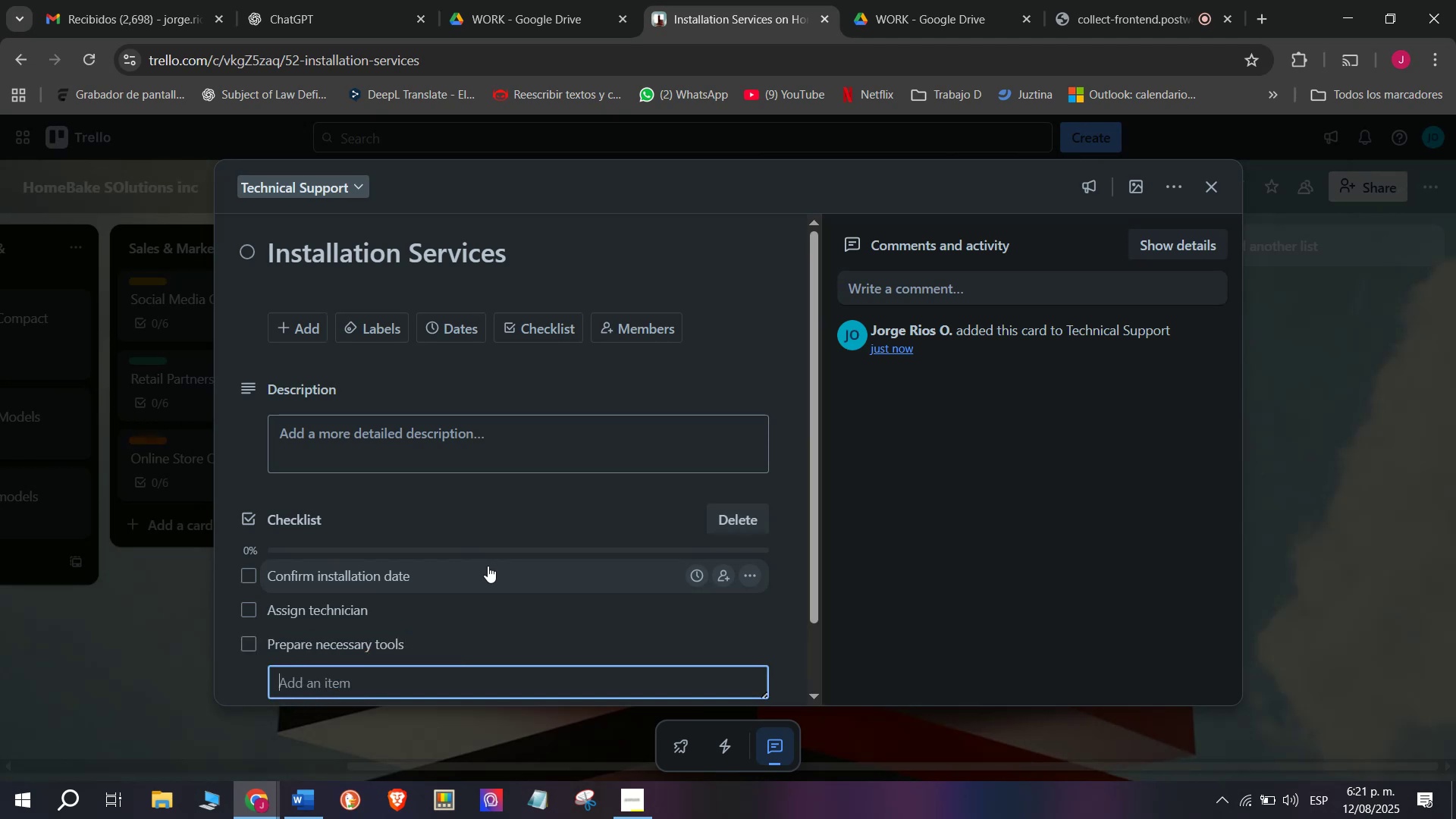 
type(Install oven at customer's)
key(Backspace)
key(Backspace)
type("s)
key(Backspace)
key(Backspace)
type(:;)
key(Backspace)
key(Backspace)
type(;s home)
 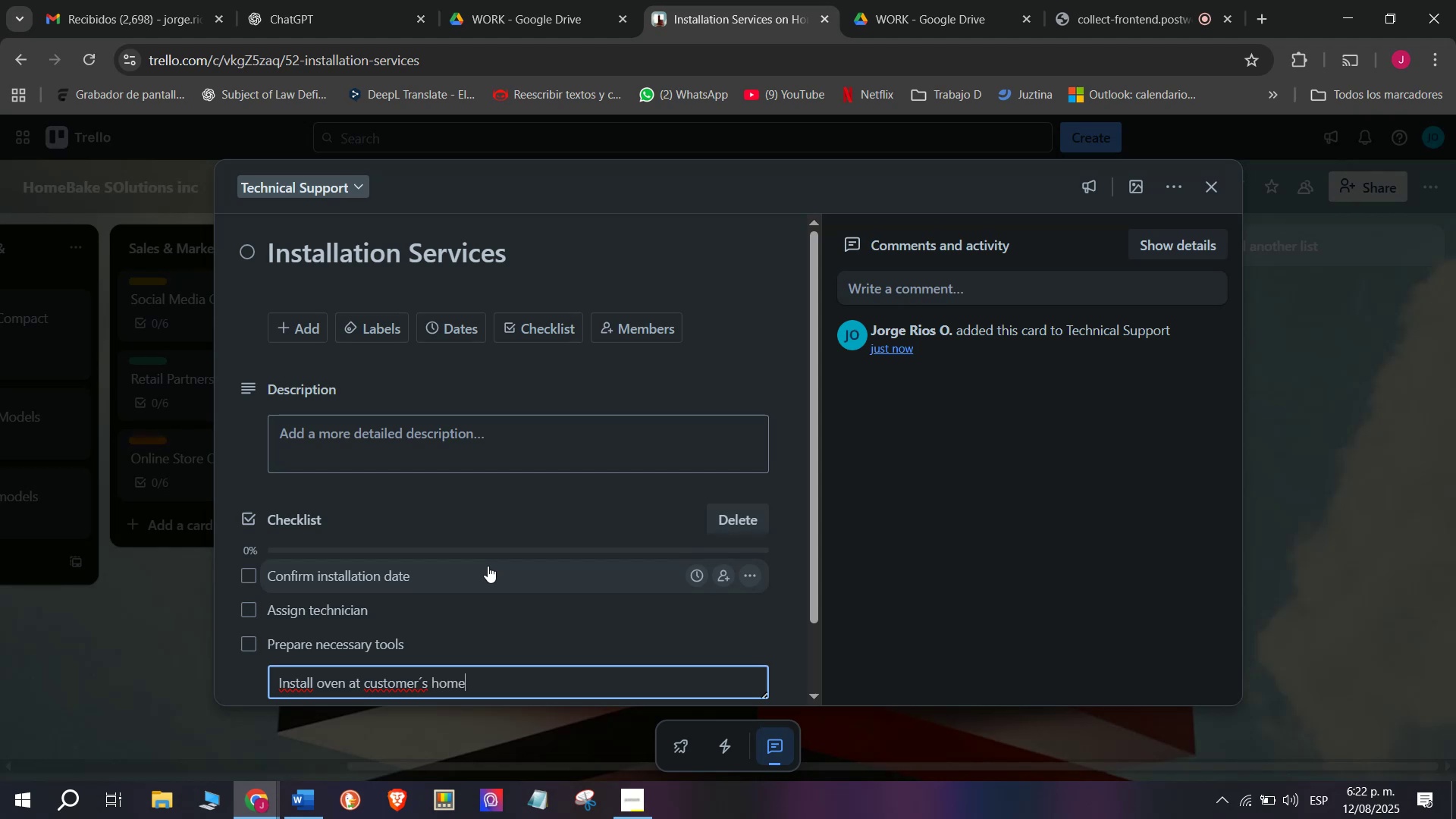 
key(Enter)
 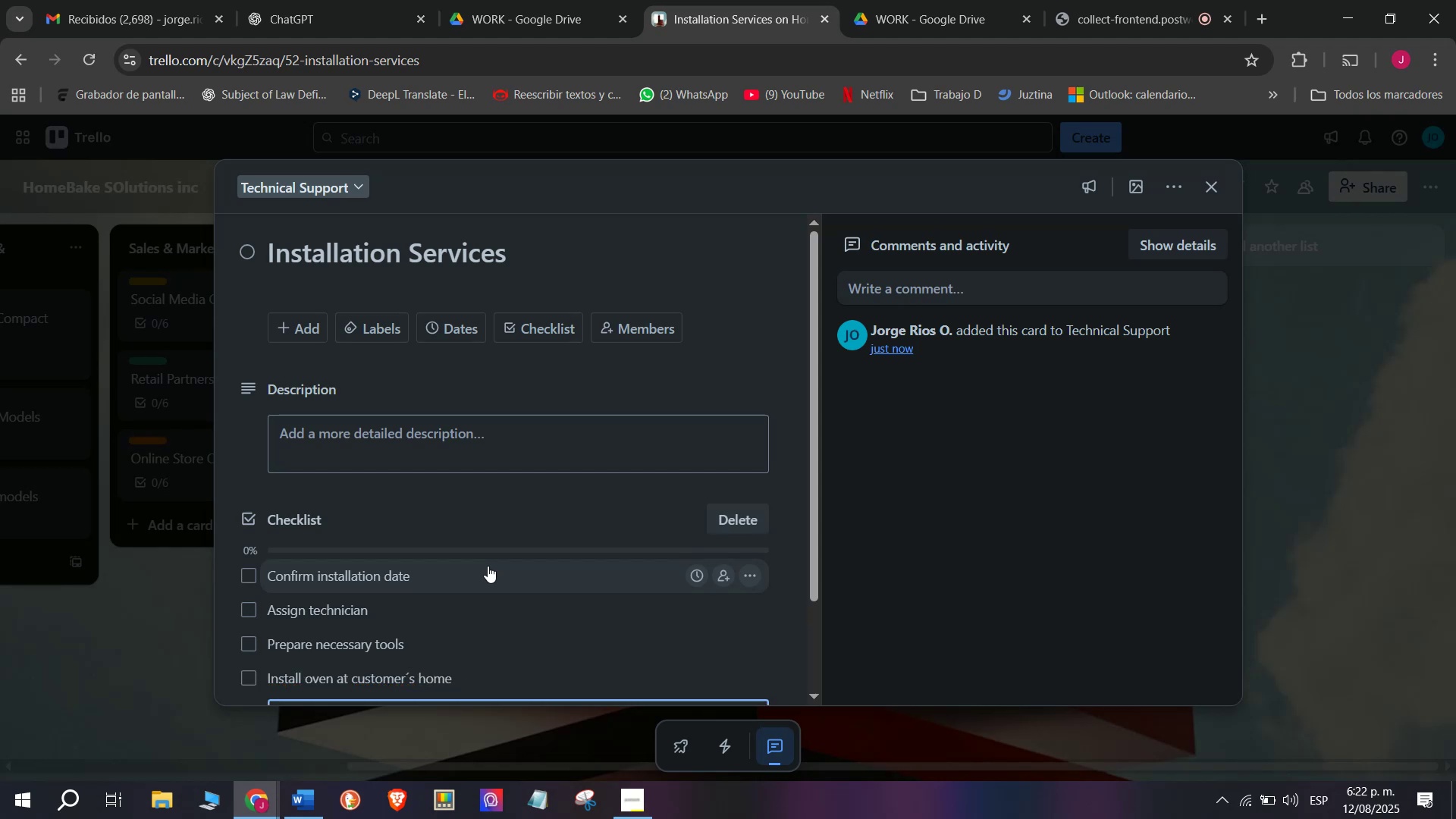 
type(Test functionality)
 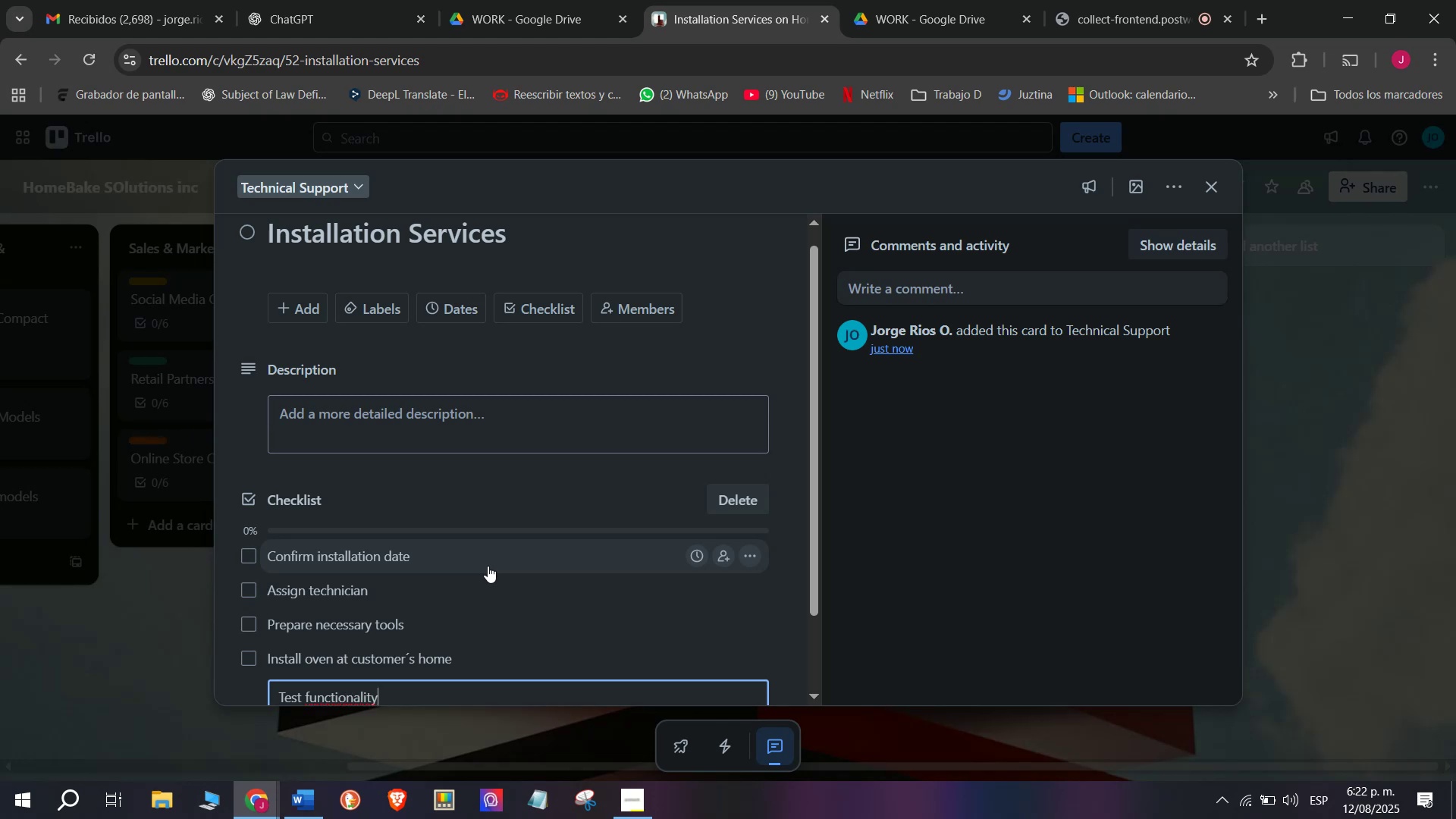 
scroll: coordinate [502, 578], scroll_direction: down, amount: 4.0
 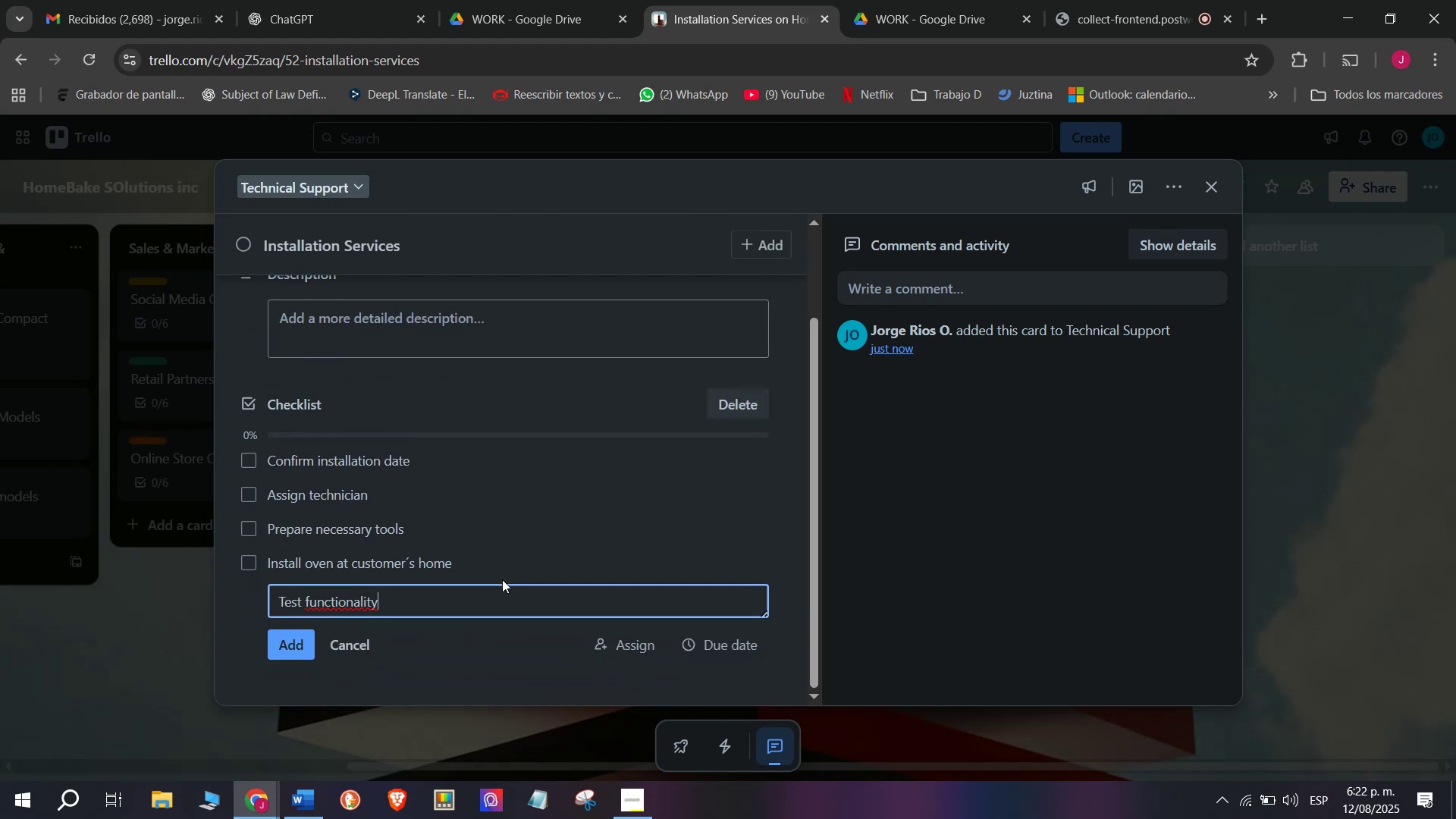 
key(Enter)
 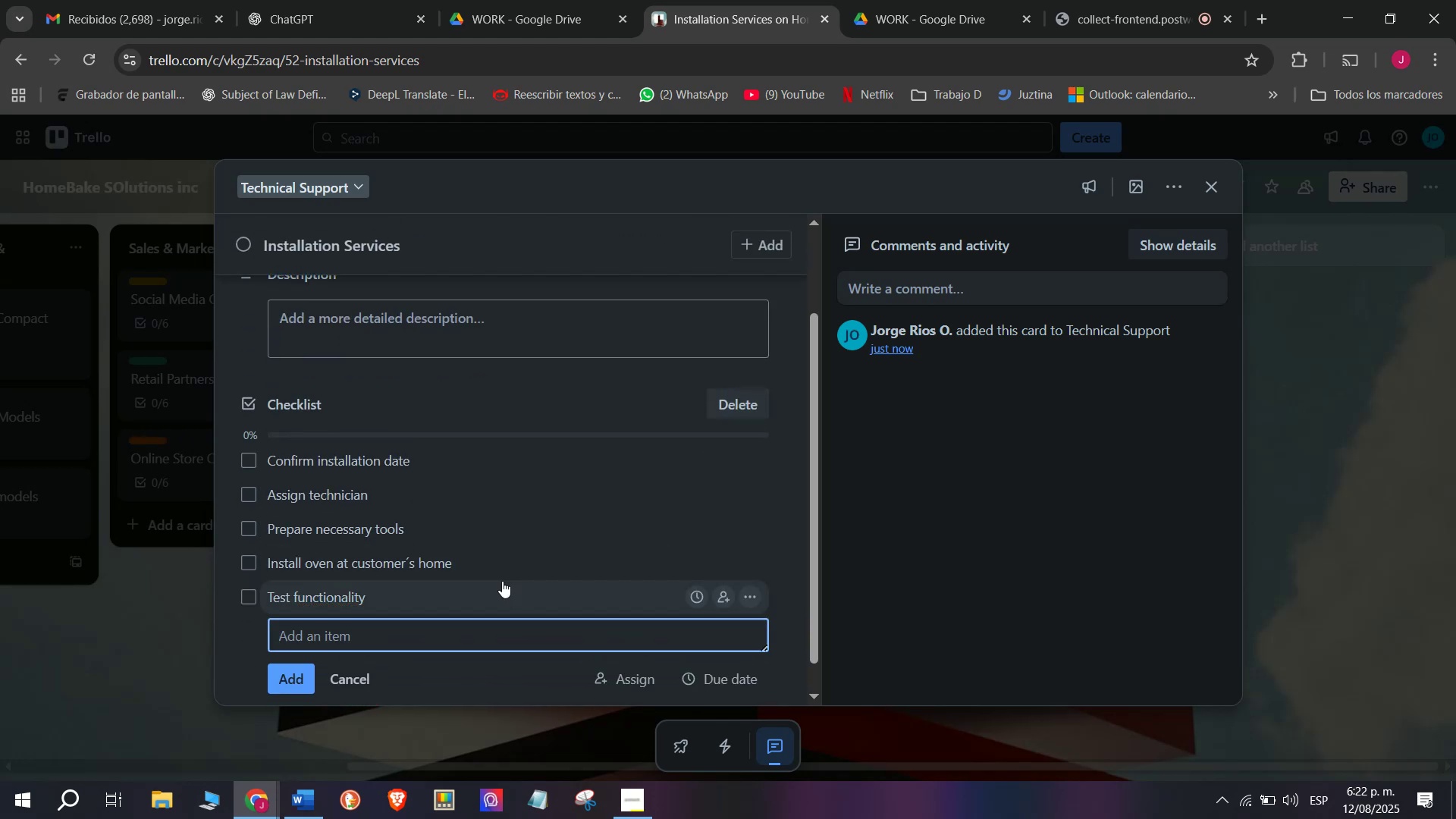 
type(Provide usage instructions)
 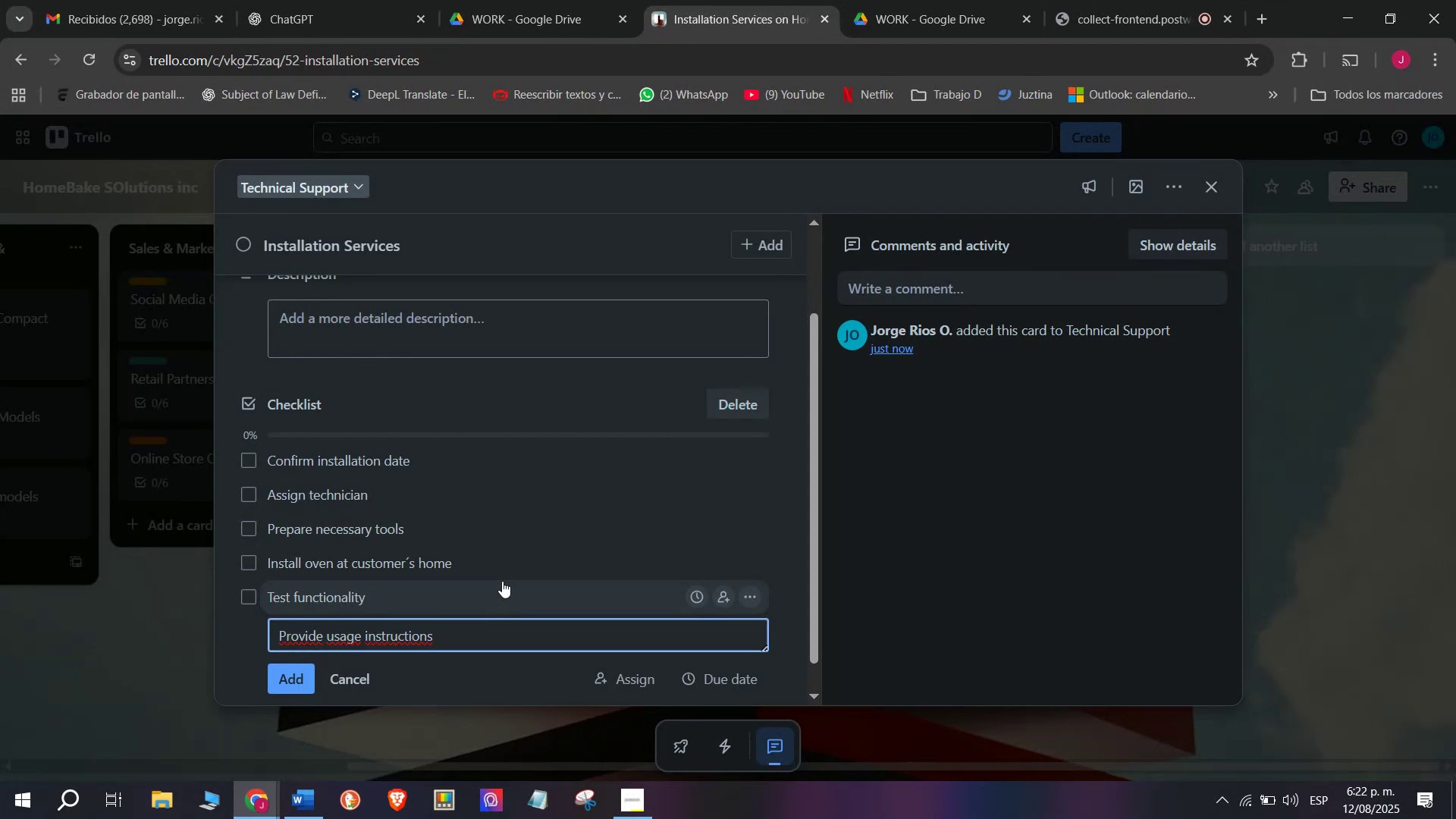 
key(Enter)
 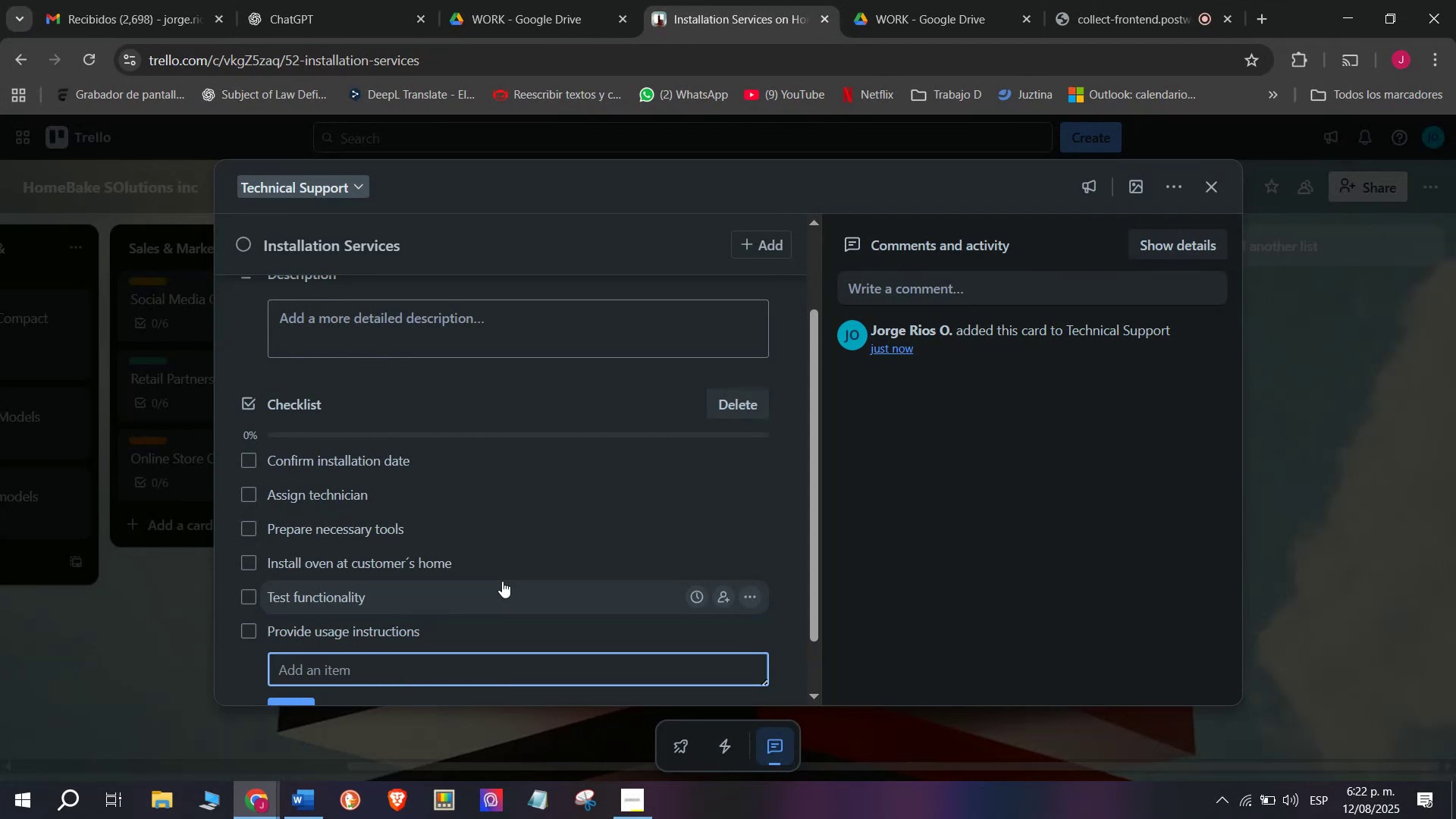 
left_click([142, 574])
 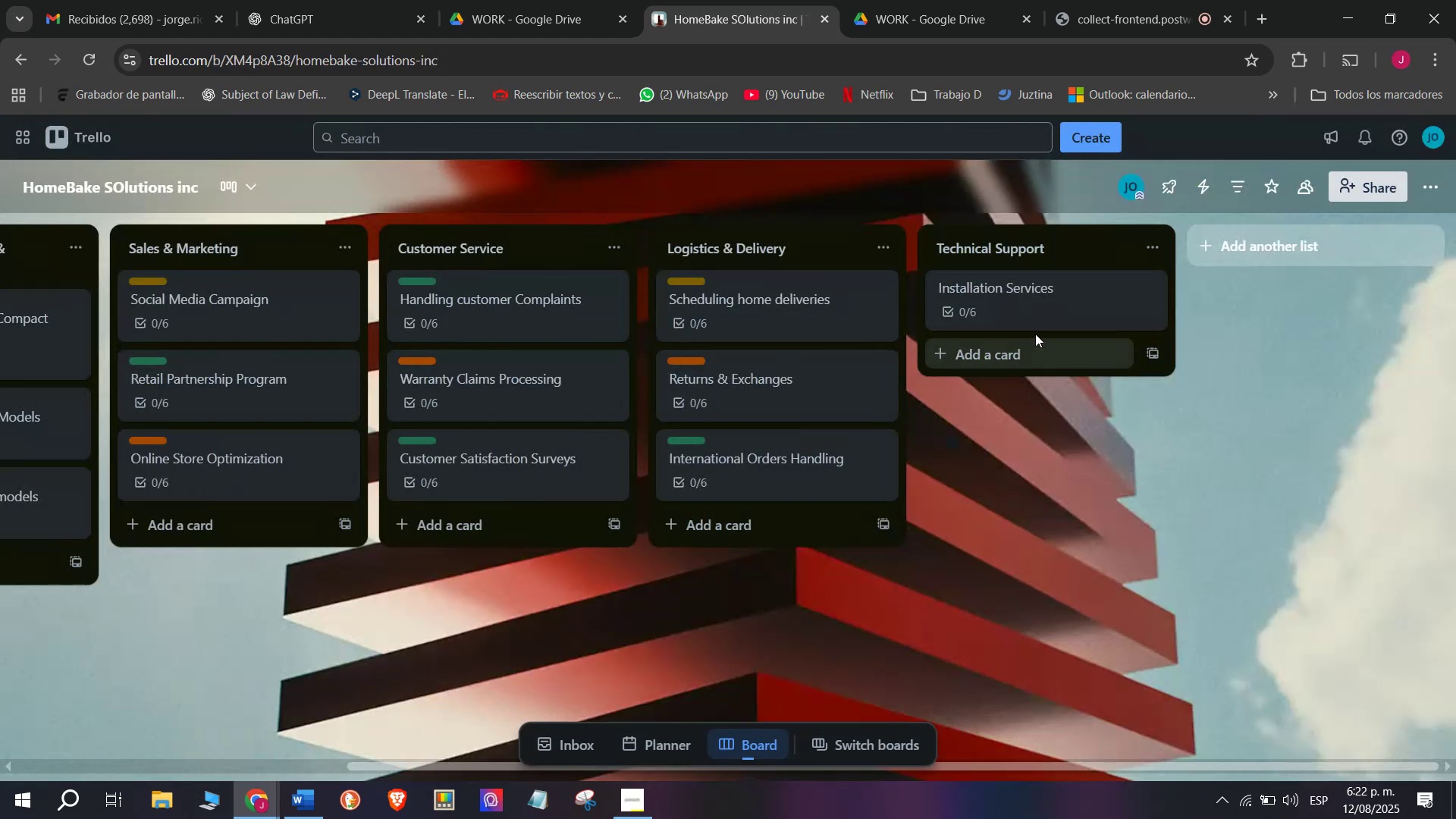 
left_click([1018, 287])
 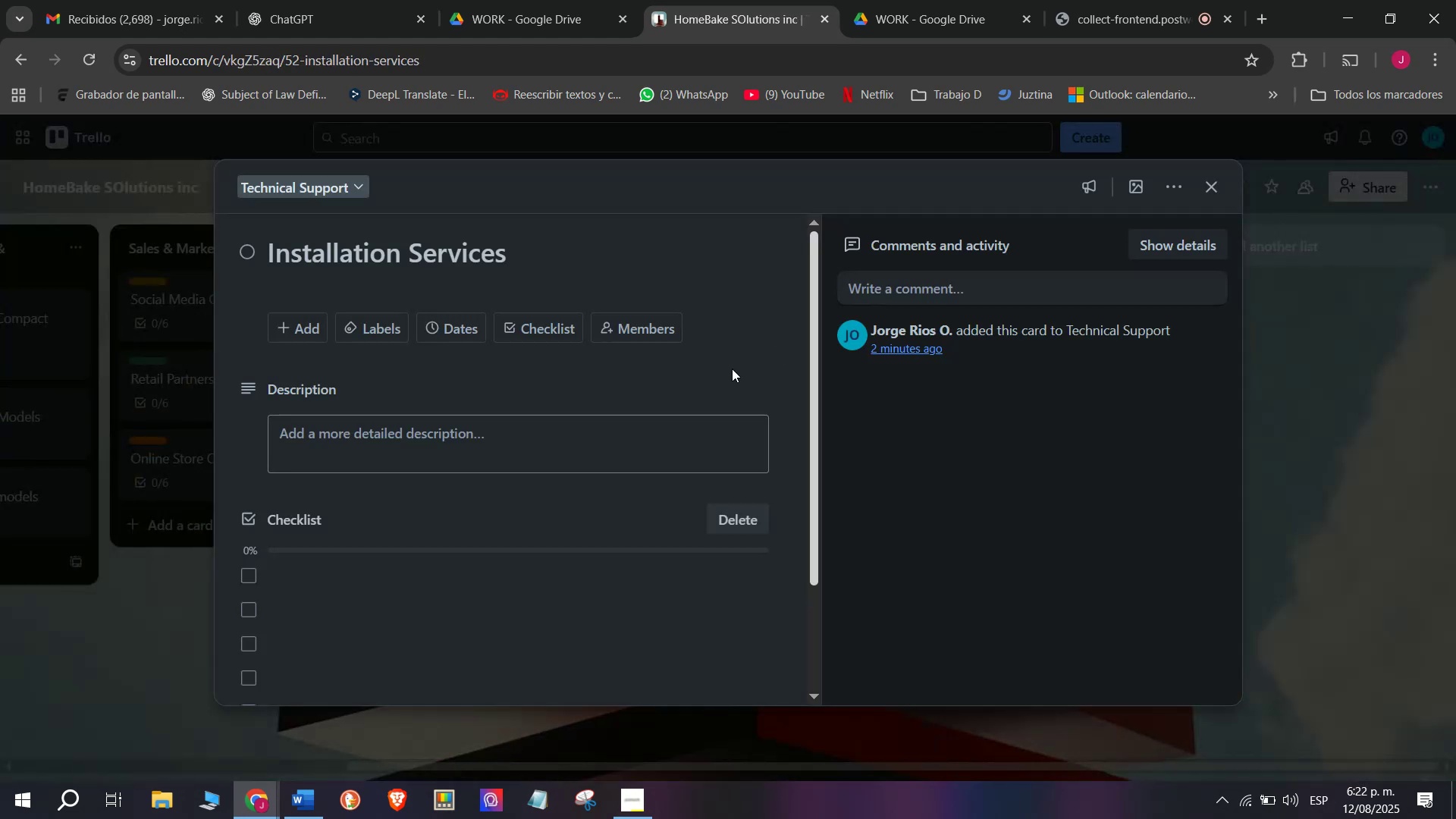 
scroll: coordinate [677, 356], scroll_direction: up, amount: 3.0
 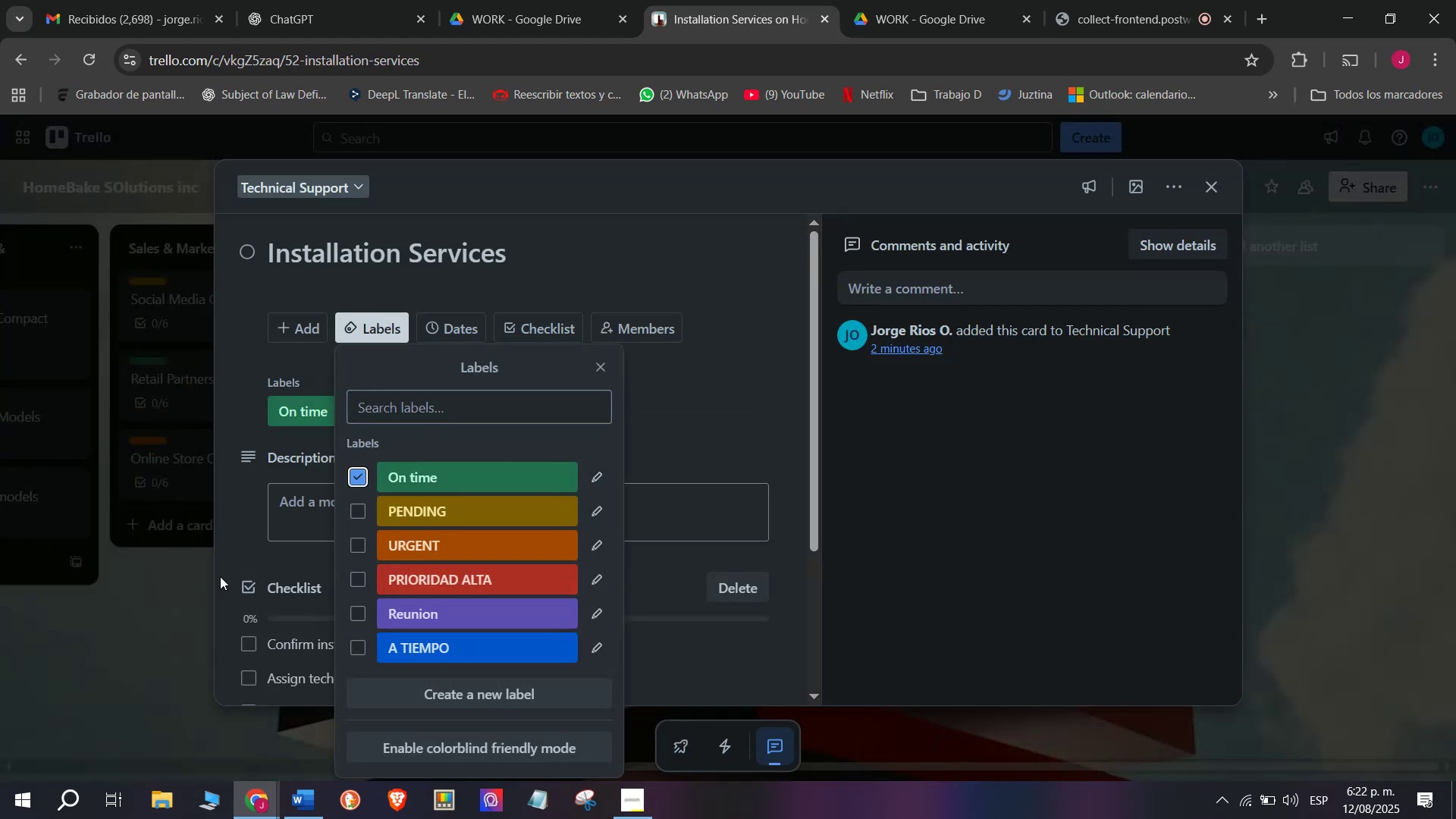 
double_click([190, 584])
 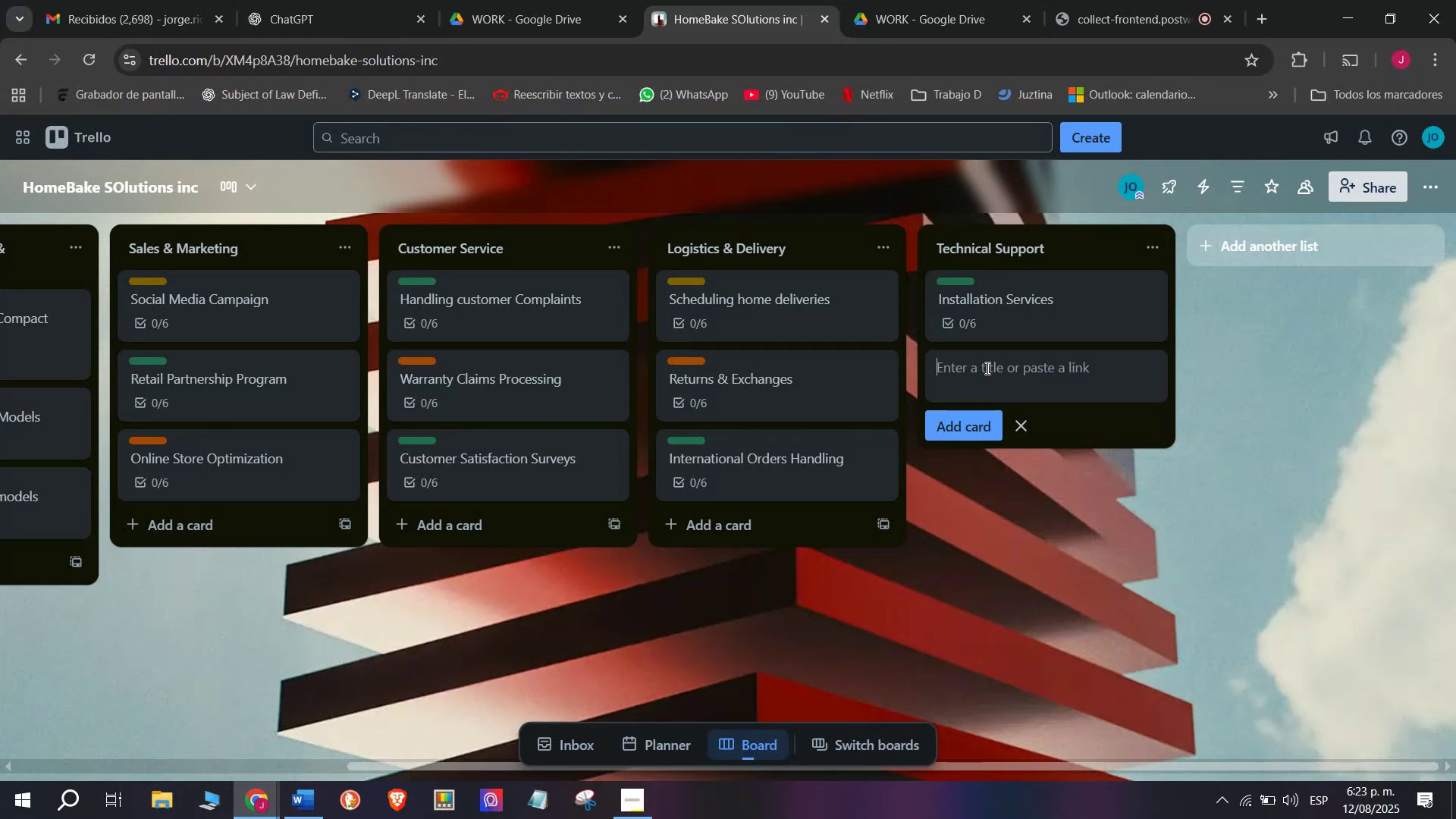 
wait(33.68)
 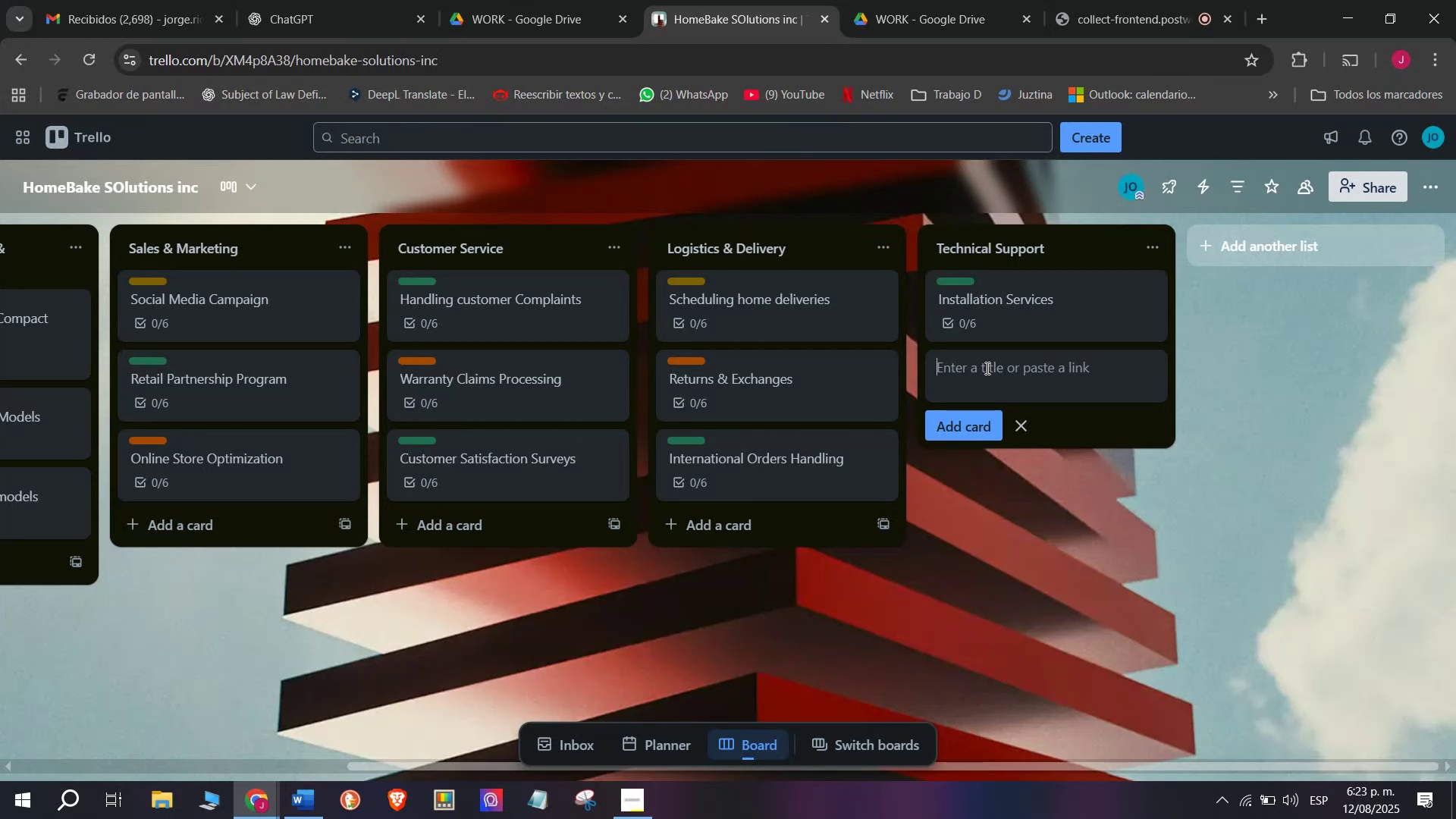 
type(Repair Requesy)
key(Backspace)
type(ts)
 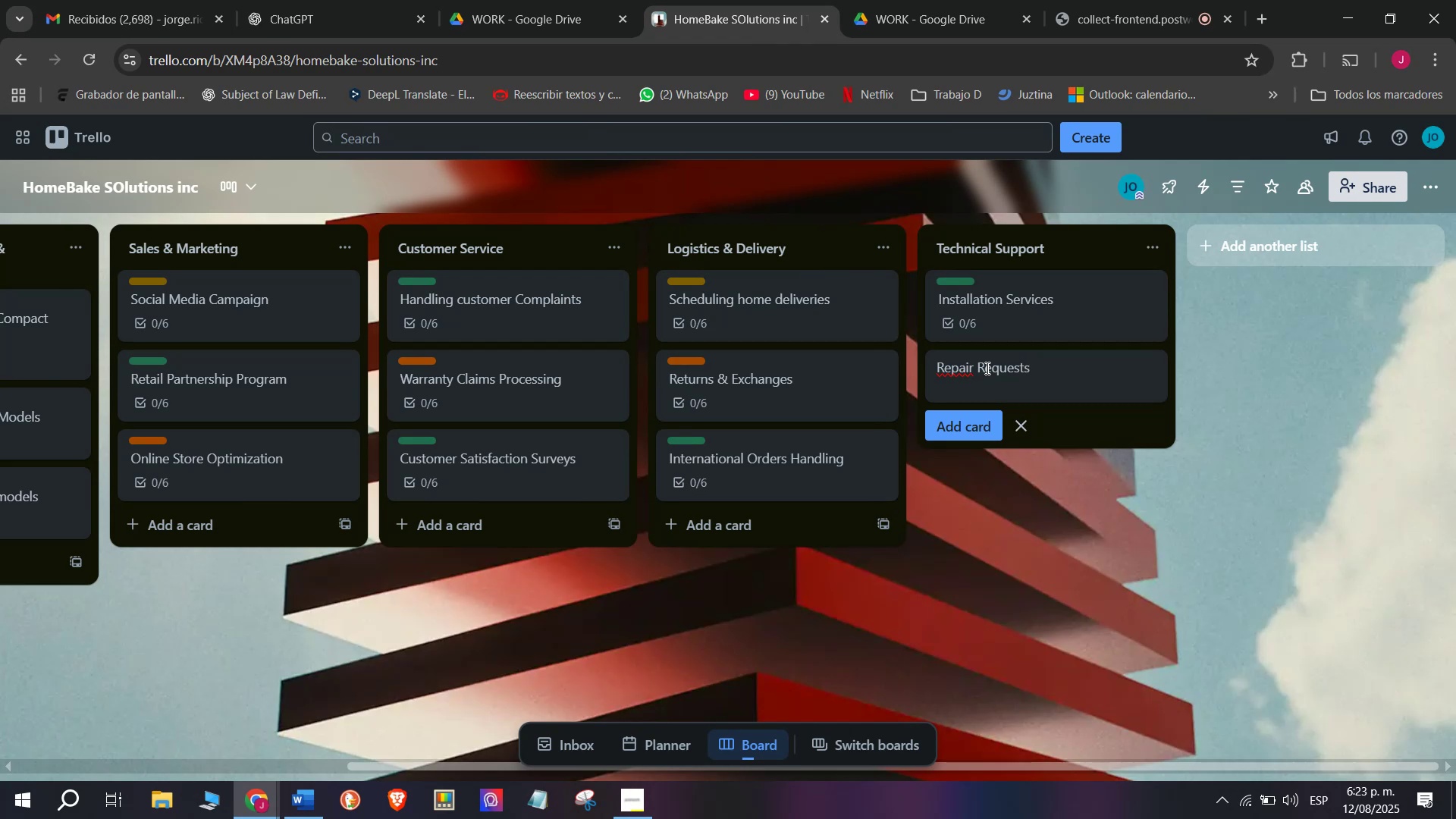 
key(Enter)
 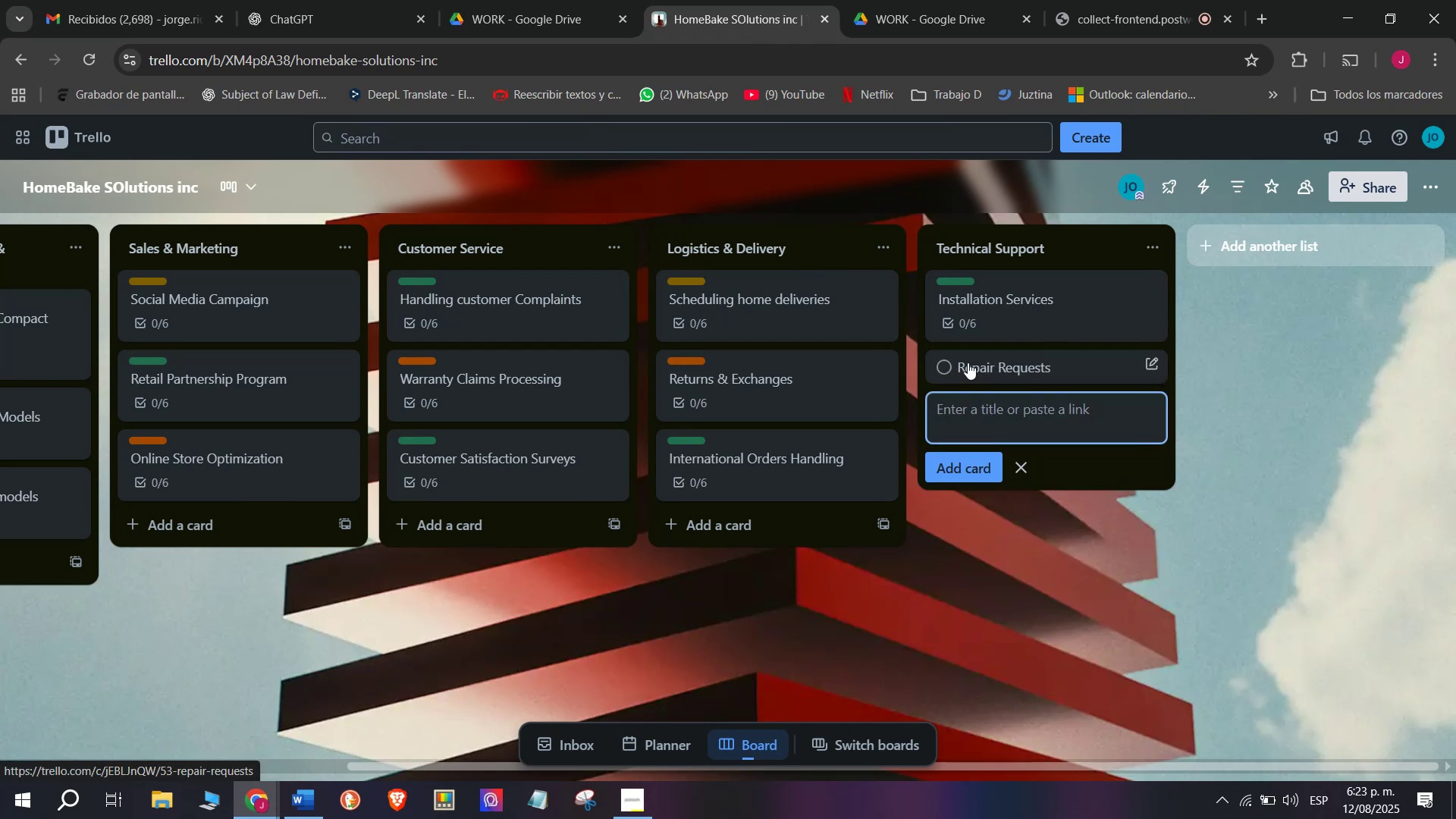 
left_click([1009, 372])
 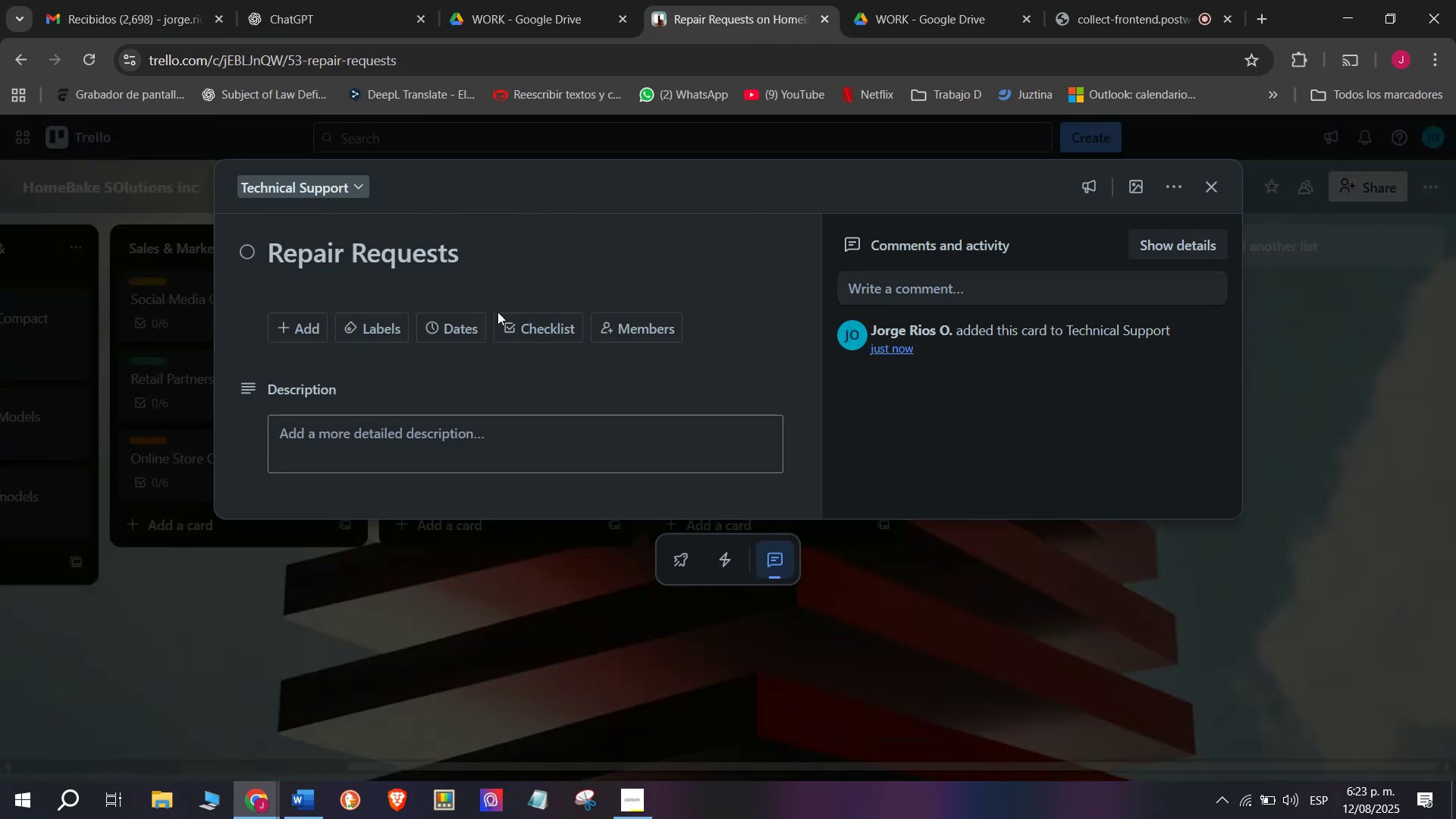 
left_click([537, 328])
 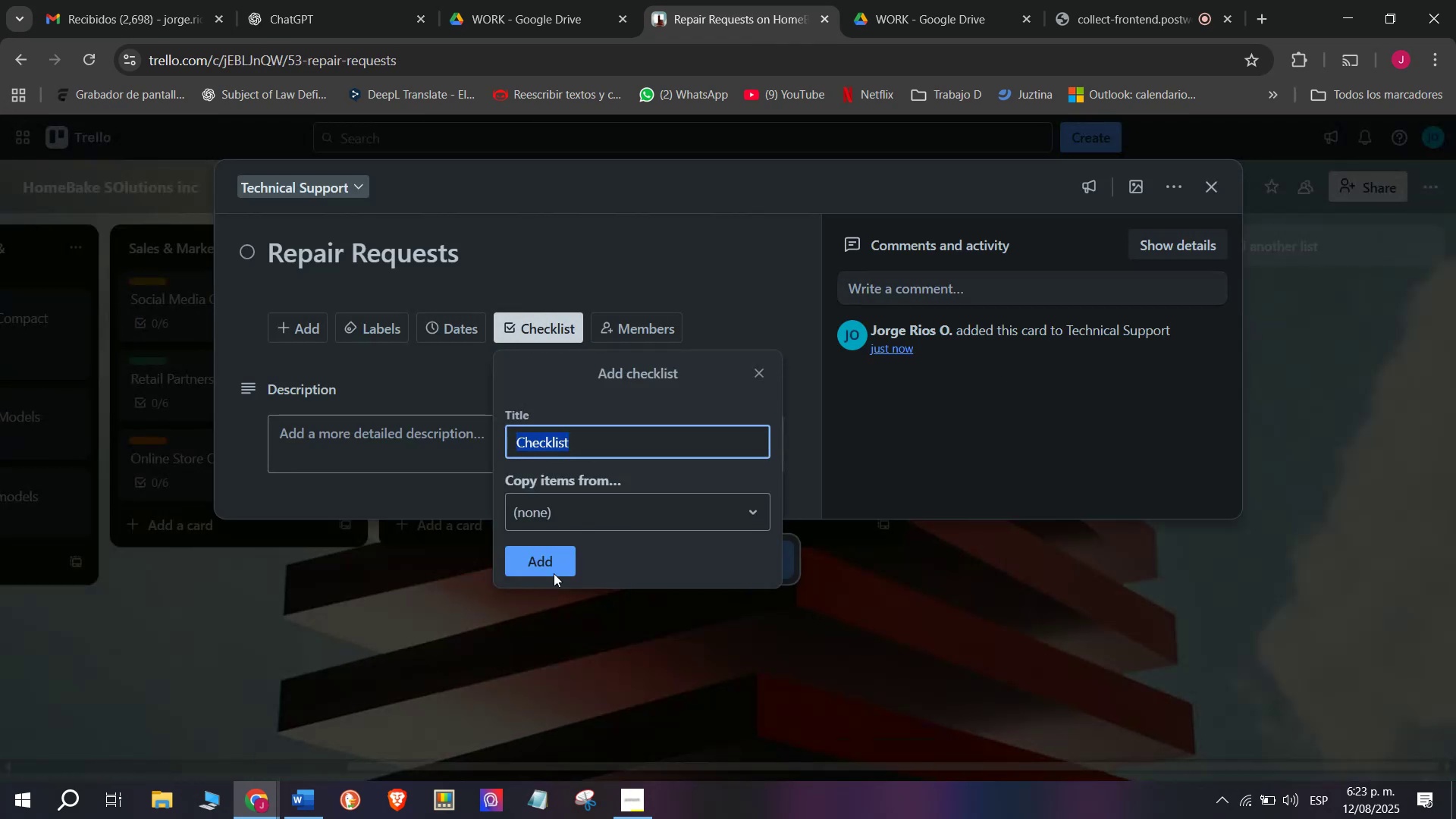 
left_click([536, 563])
 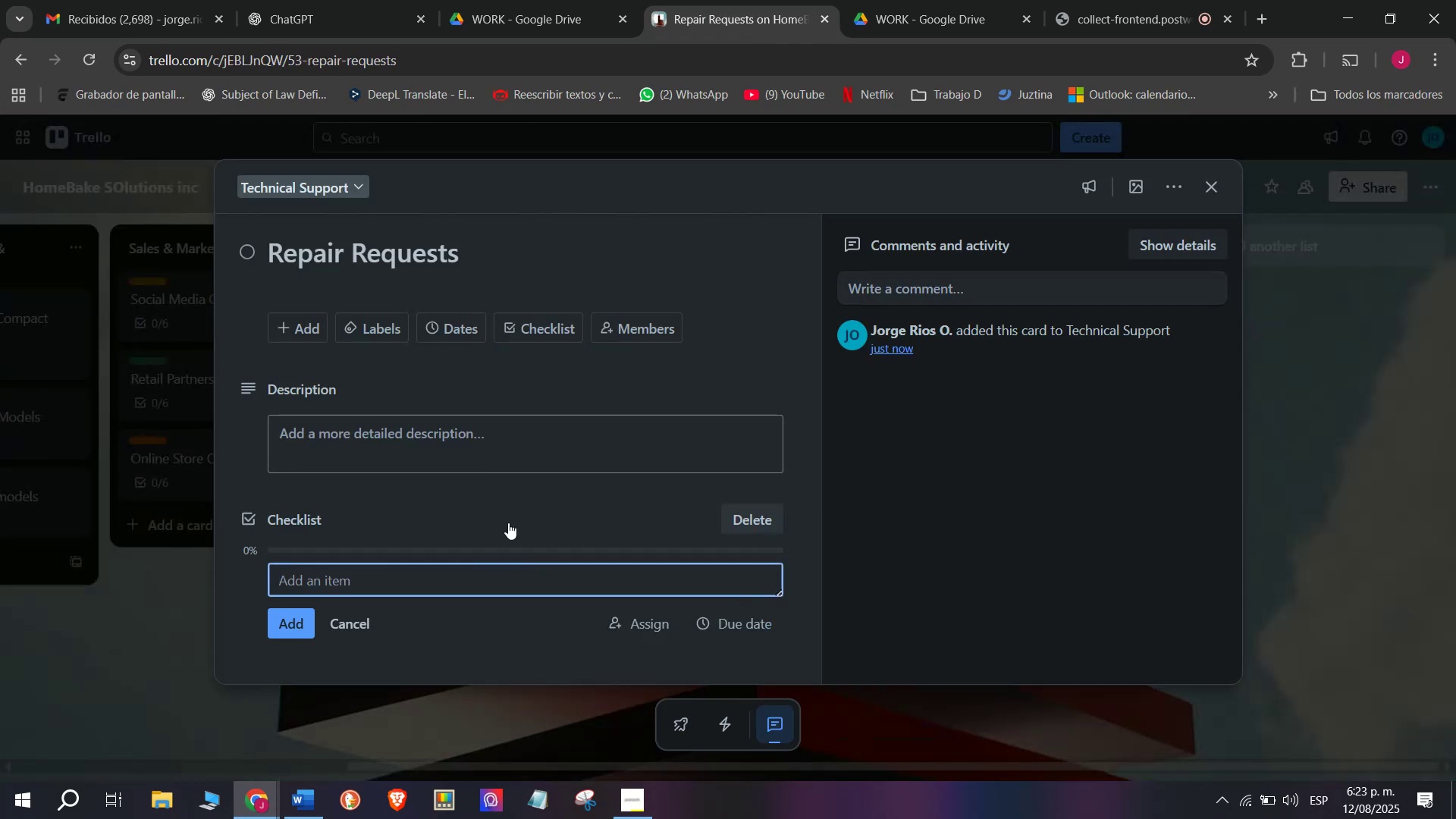 
type(Receivwe]])
key(Backspace)
key(Backspace)
key(Backspace)
type(w)
key(Backspace)
key(Backspace)
type(e repair requests)
 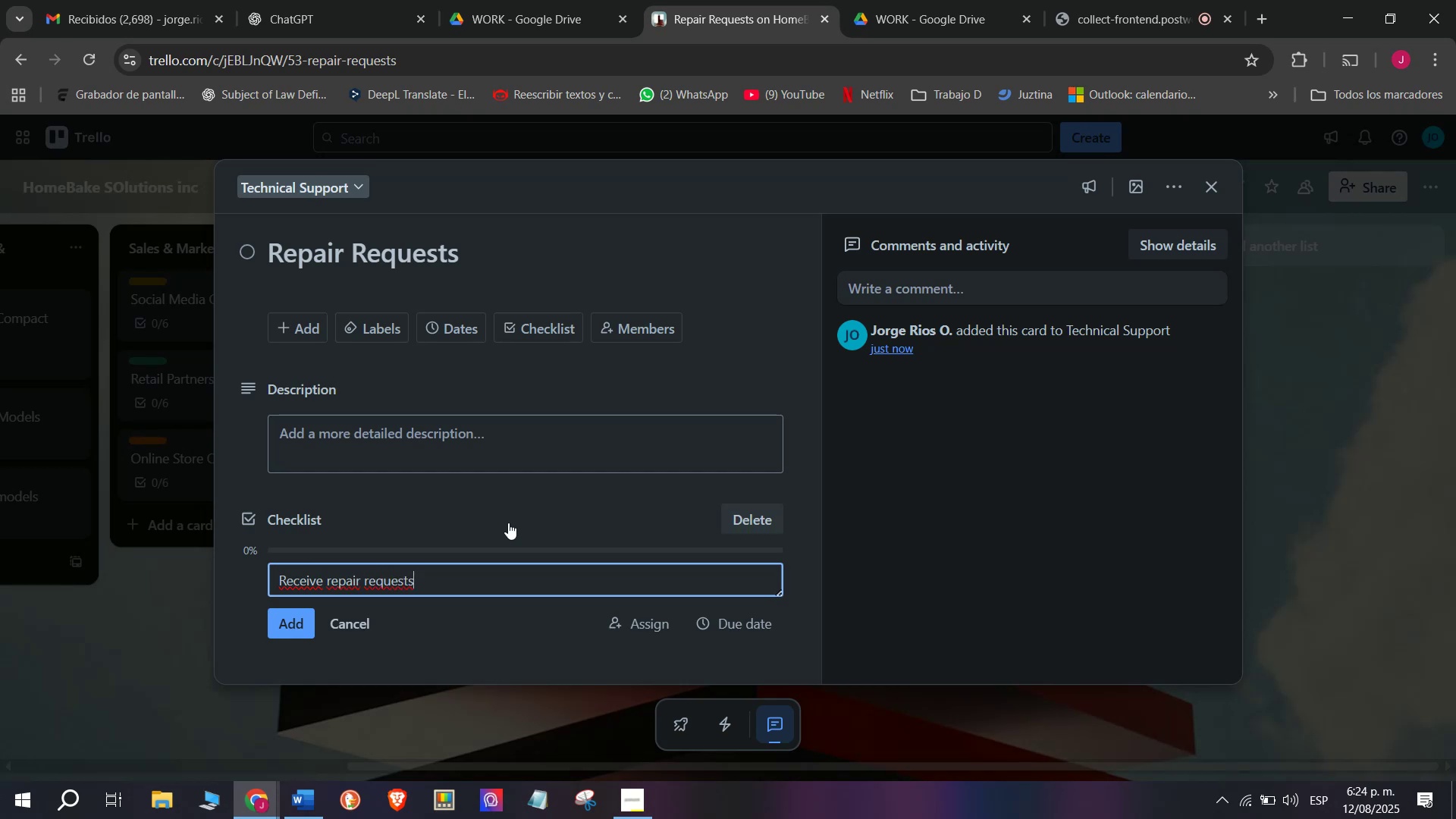 
key(Enter)
 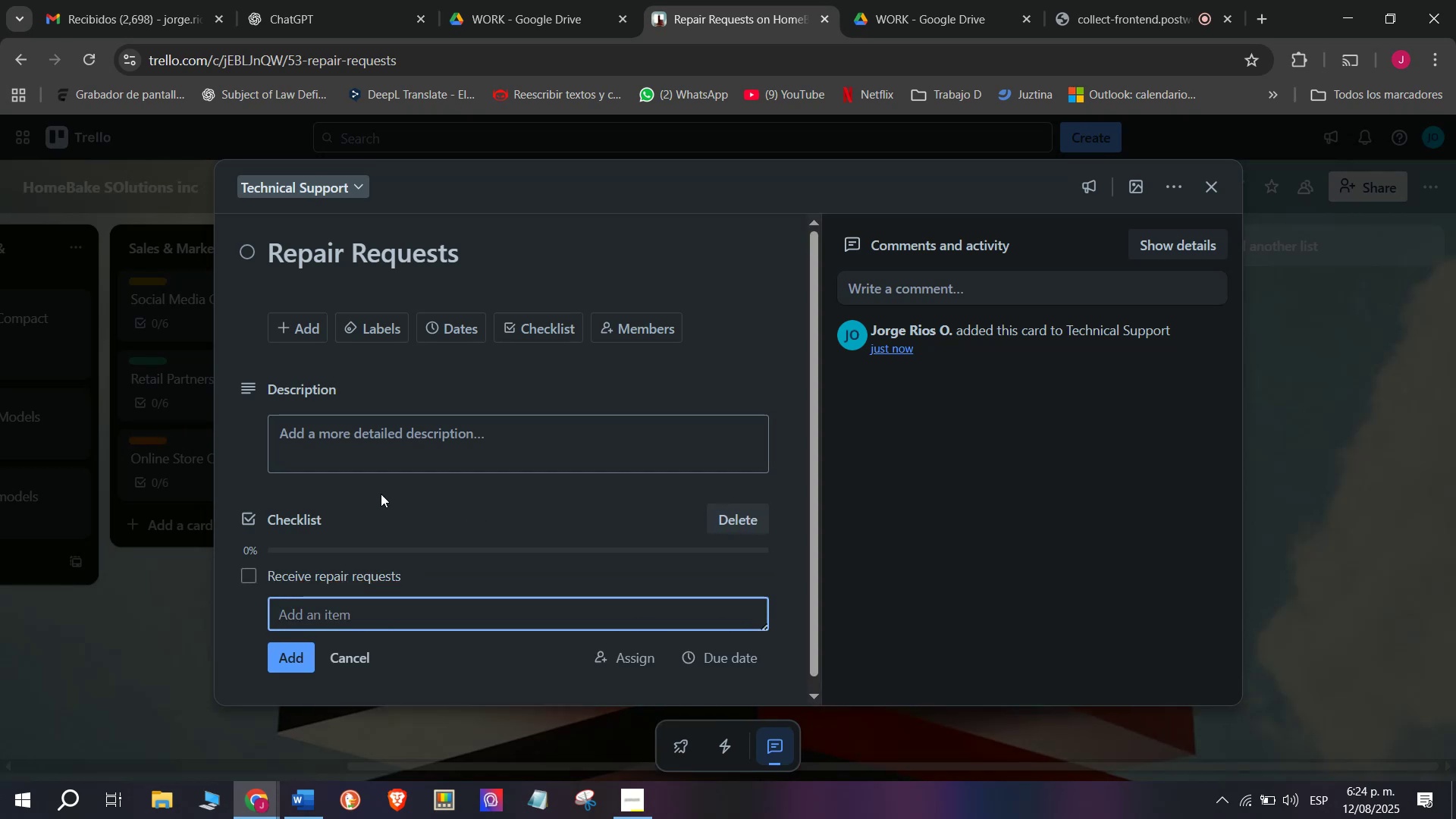 
left_click([105, 689])
 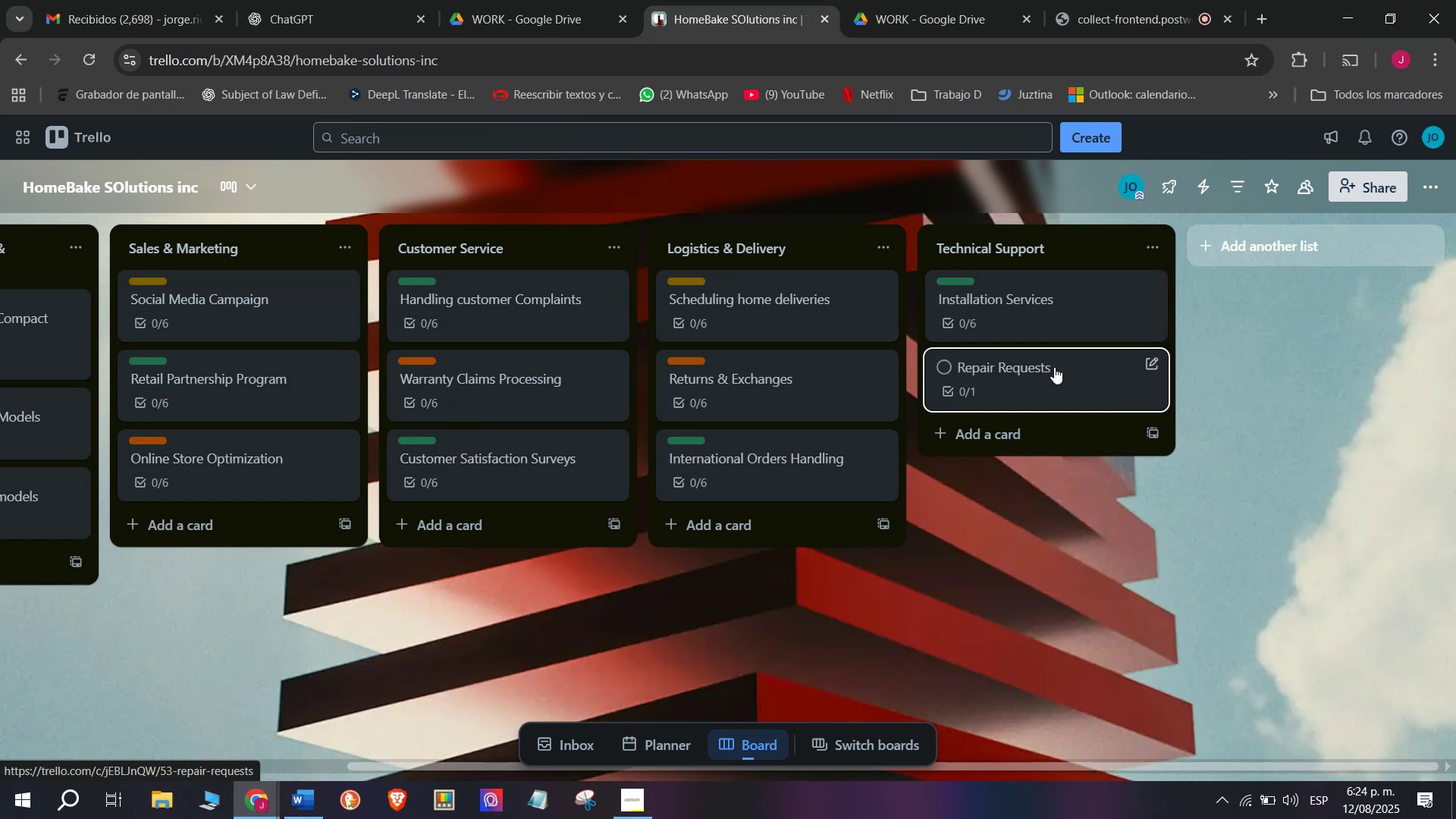 
wait(8.95)
 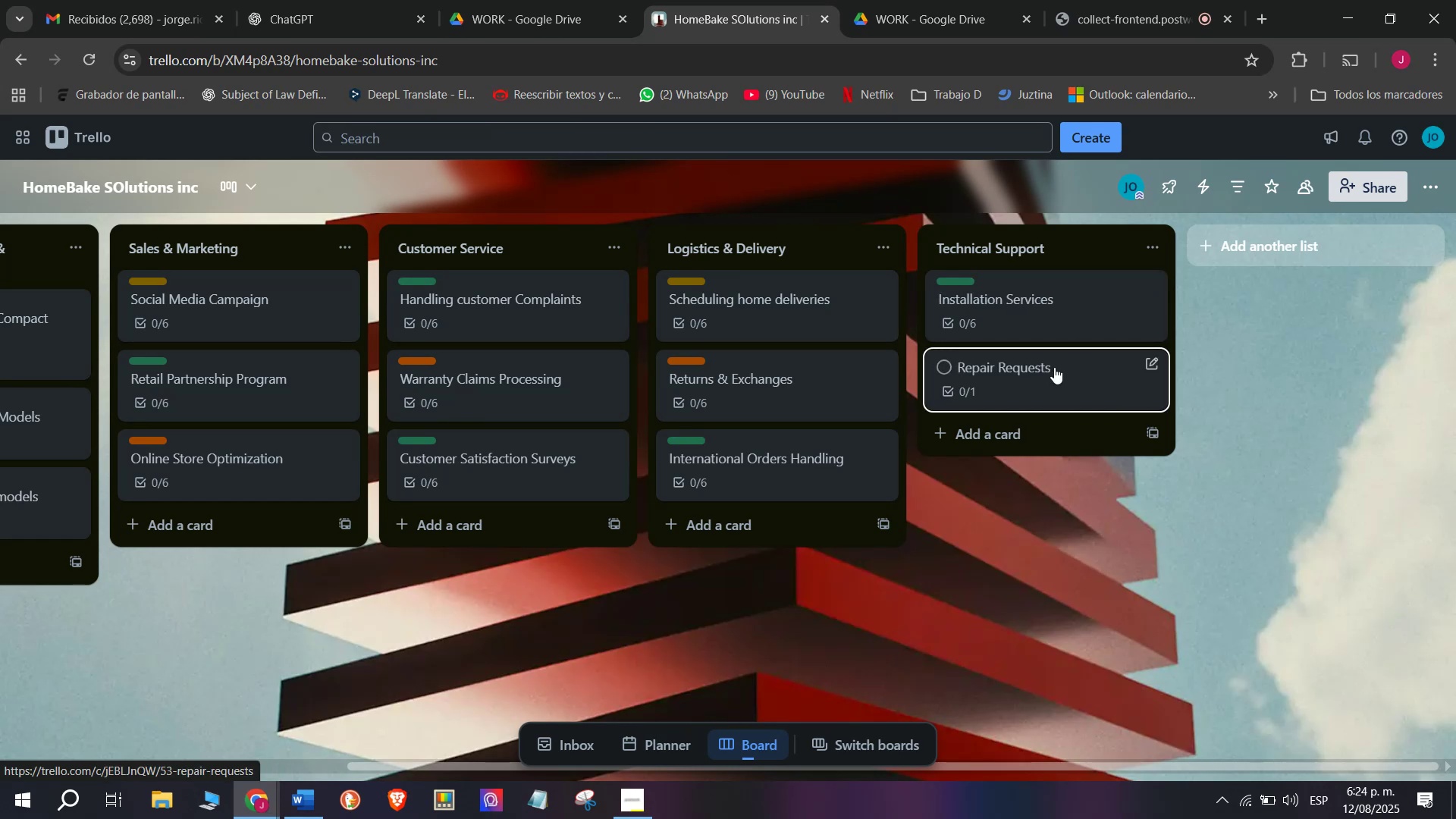 
left_click([1078, 379])
 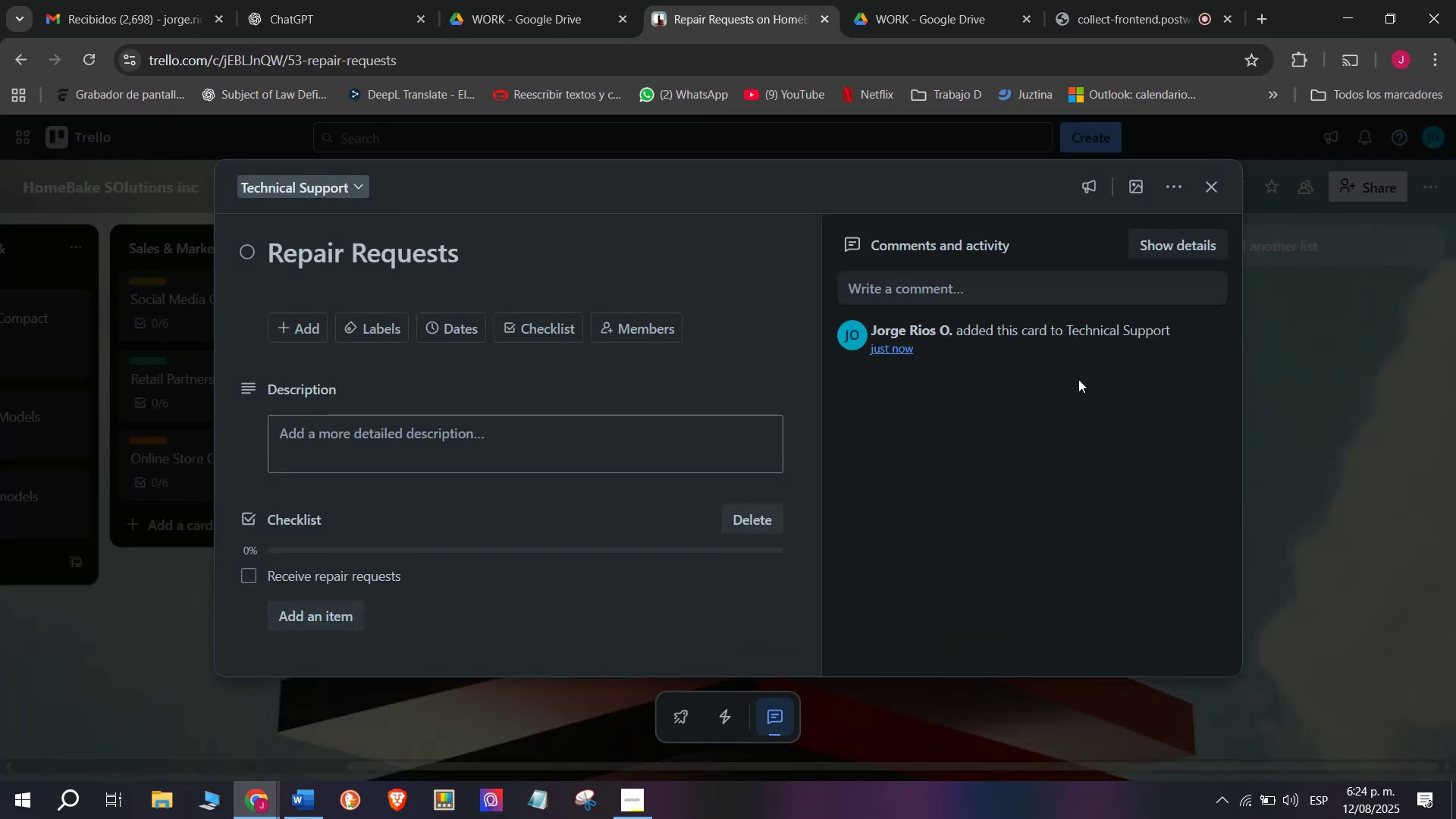 
scroll: coordinate [478, 384], scroll_direction: down, amount: 4.0
 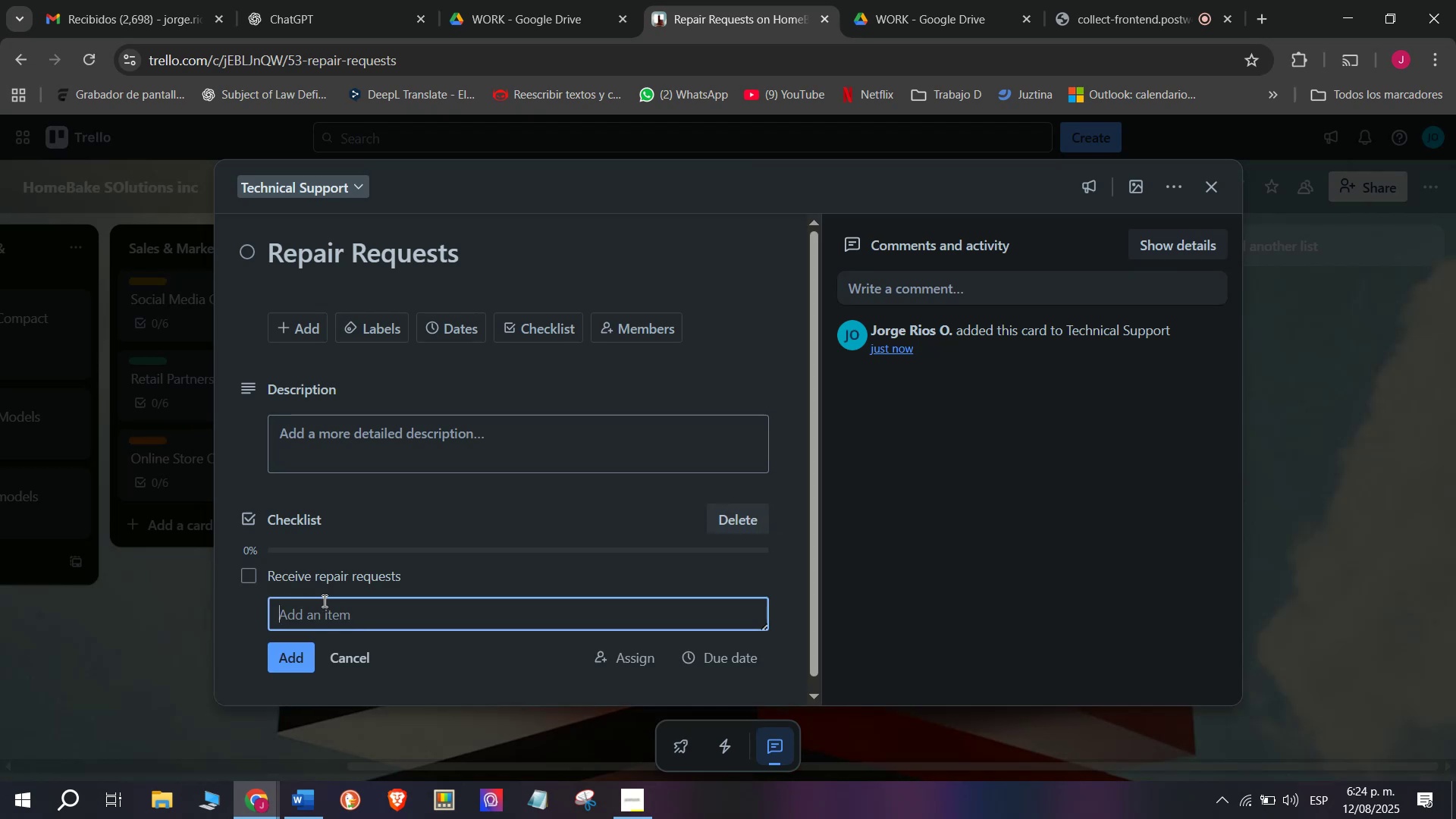 
type(Receive )
 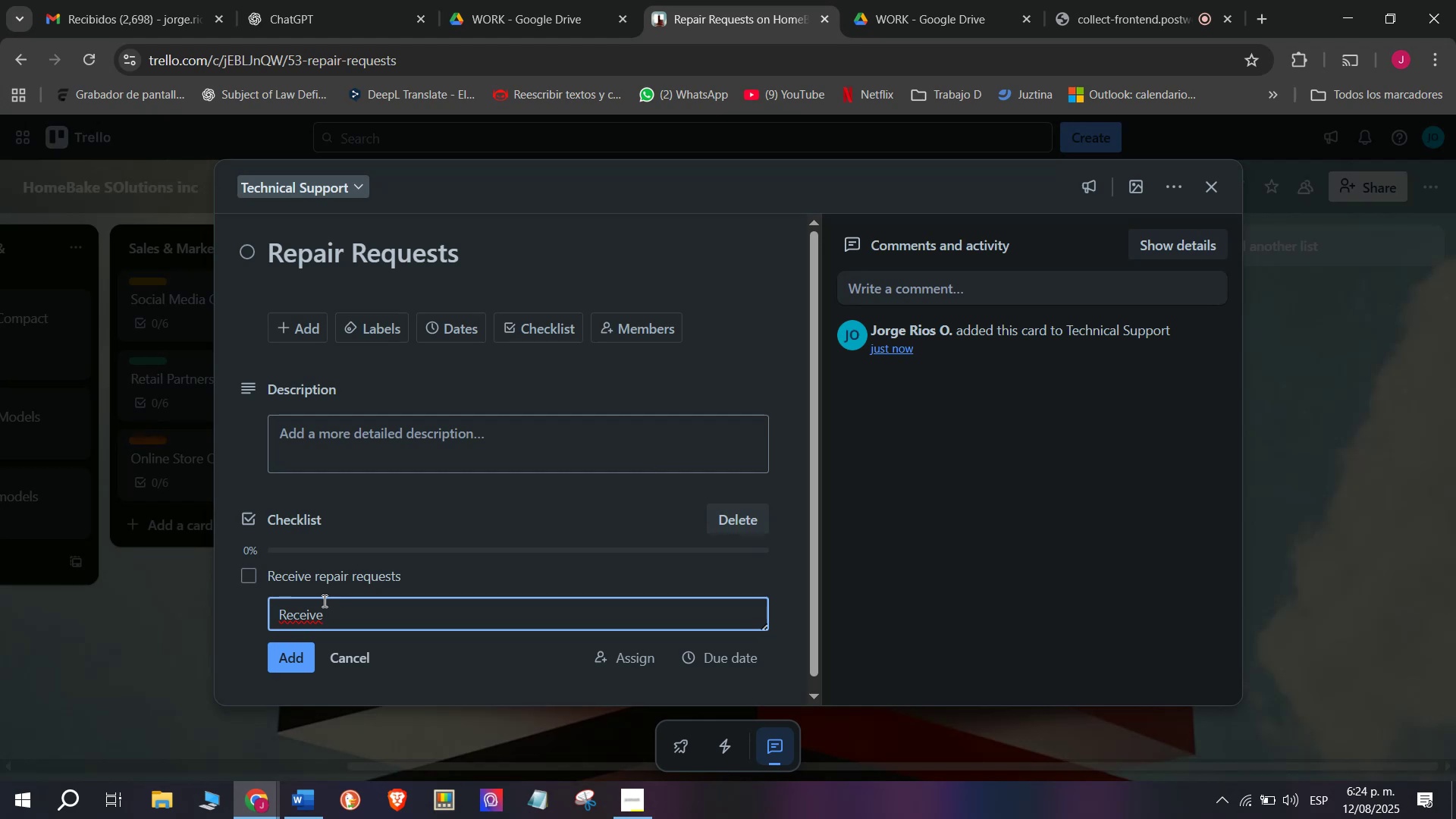 
type(repair Requests)
 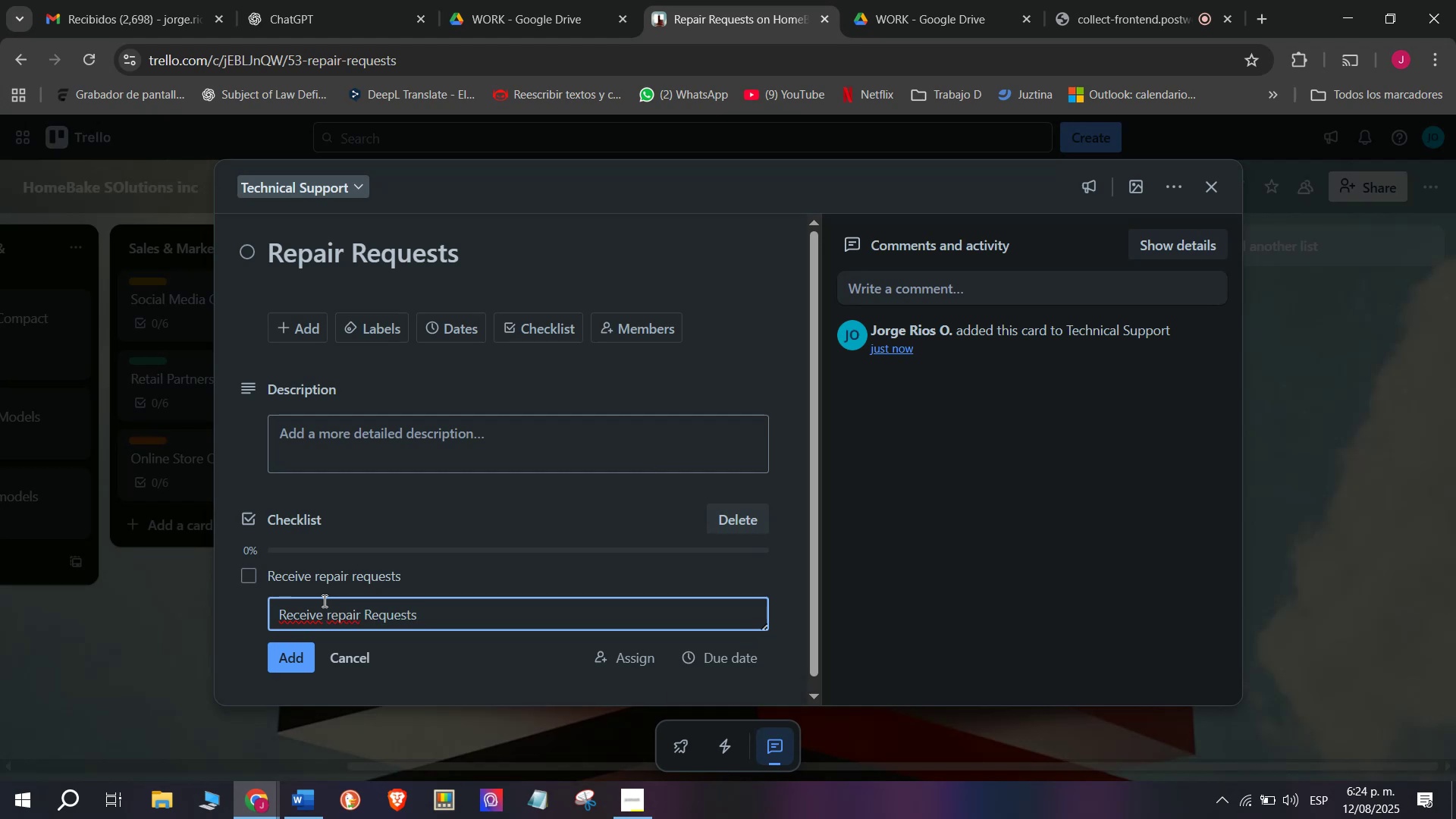 
key(Enter)
 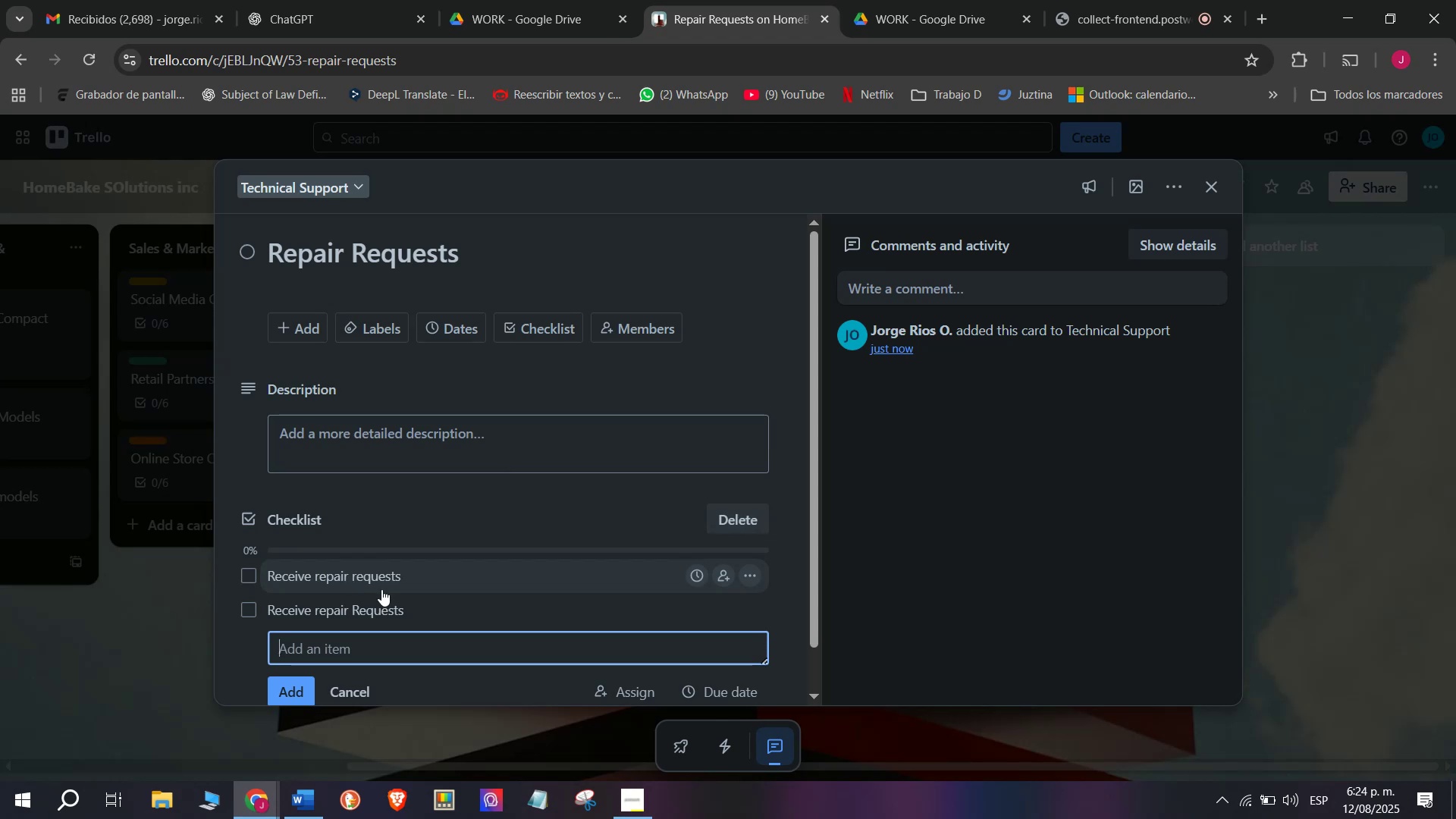 
left_click_drag(start_coordinate=[412, 604], to_coordinate=[412, 601])
 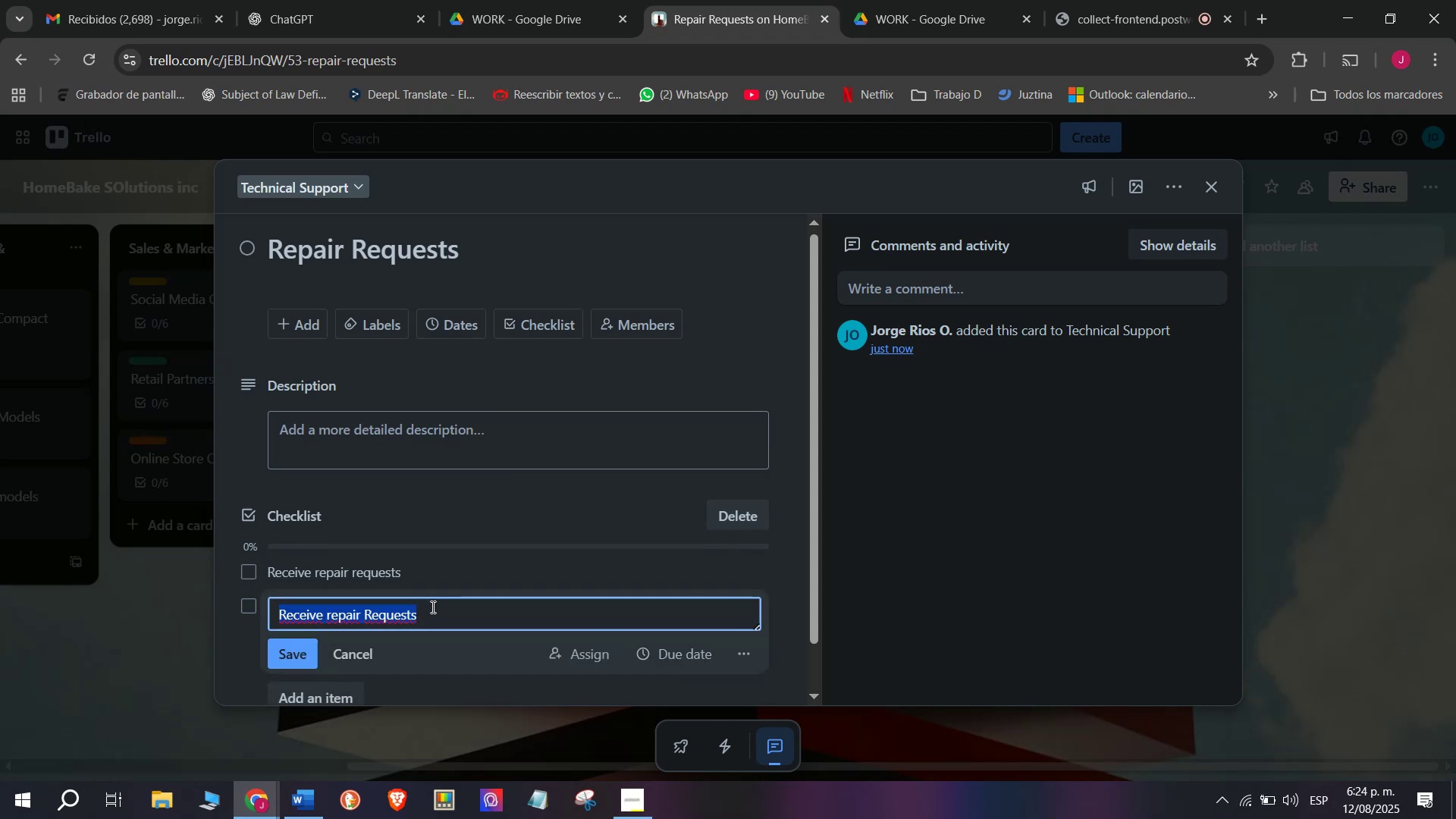 
key(Backspace)
type(Diagnose problem )
 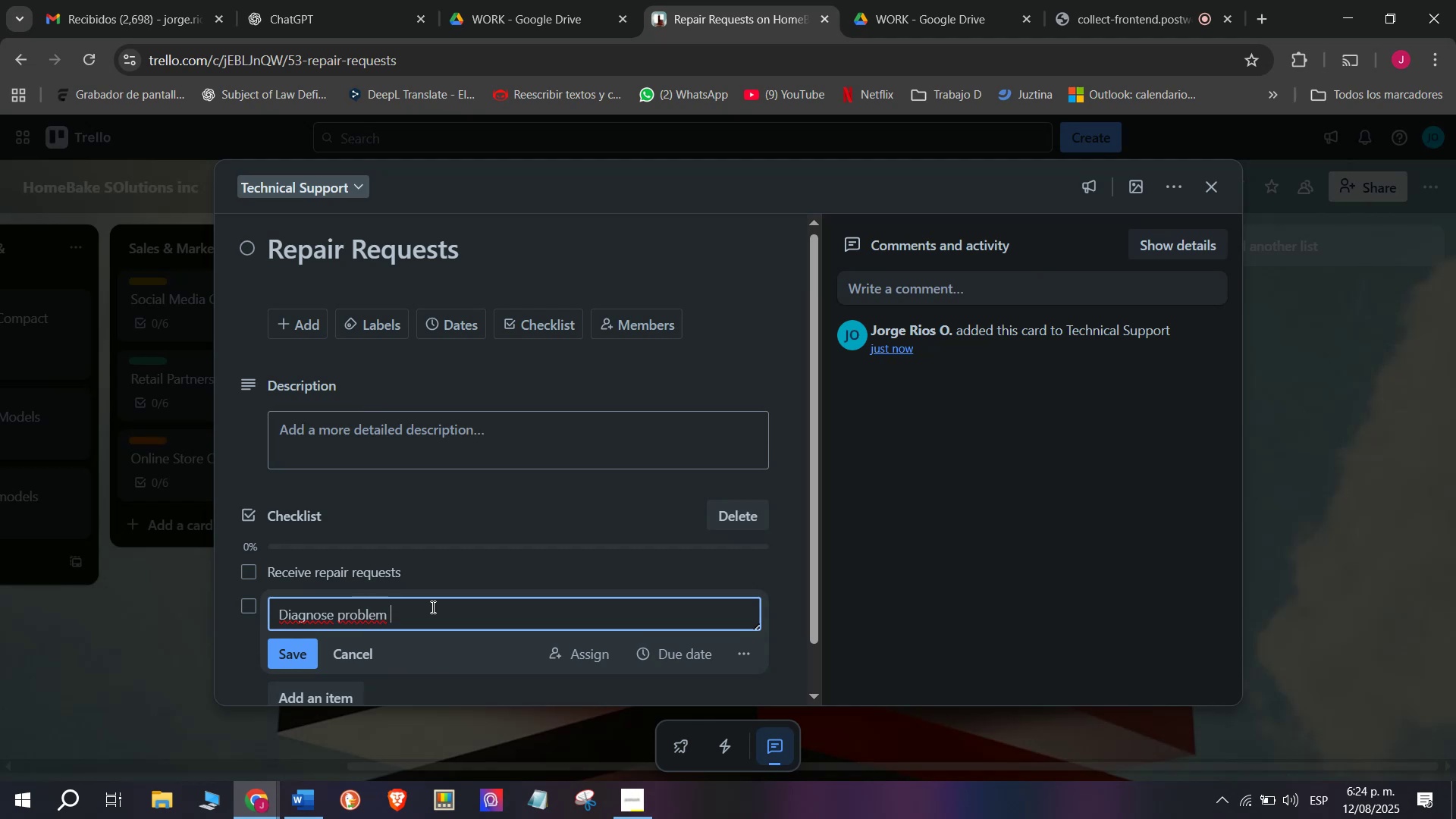 
key(Enter)
 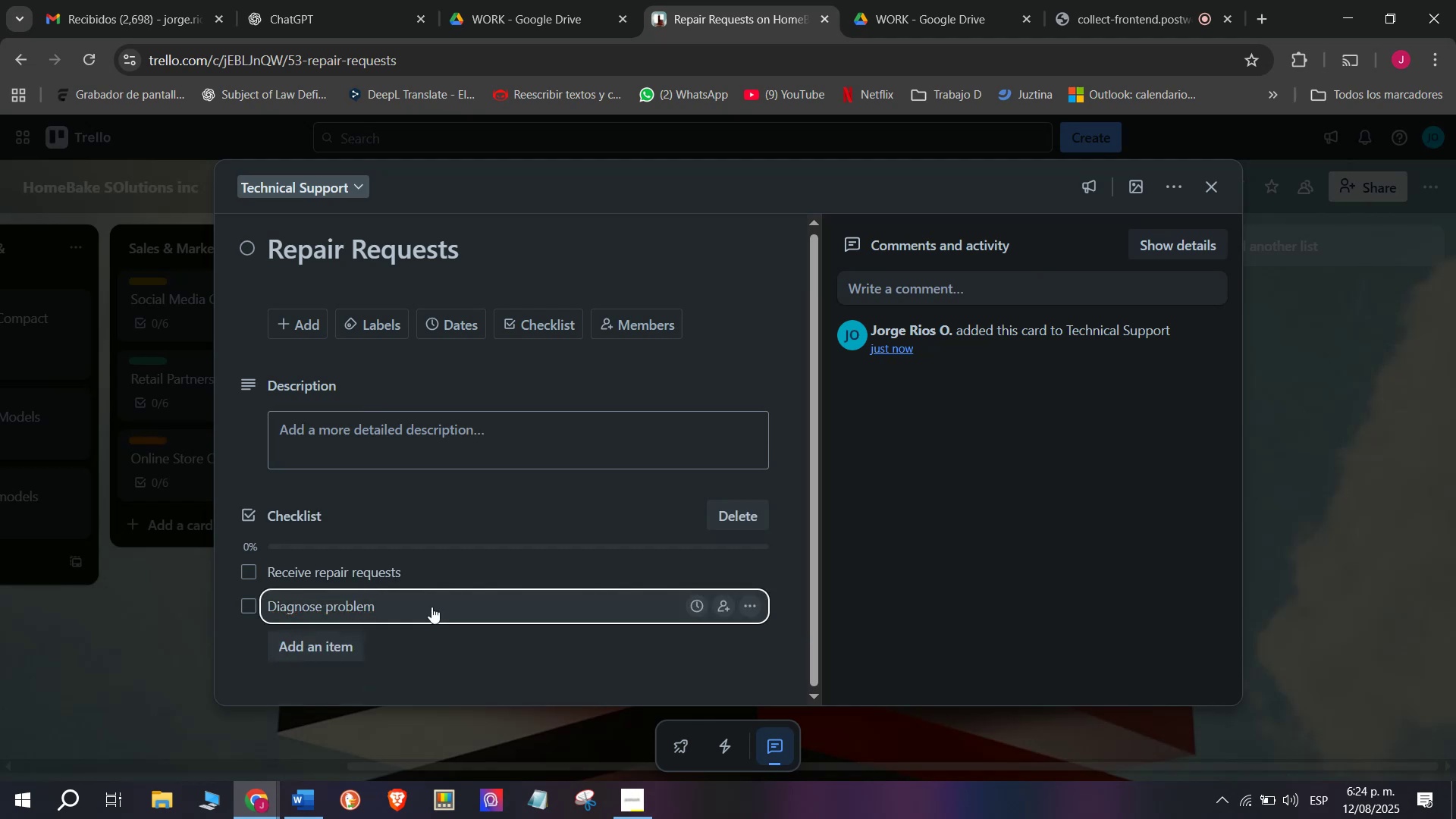 
type(Order spare)
 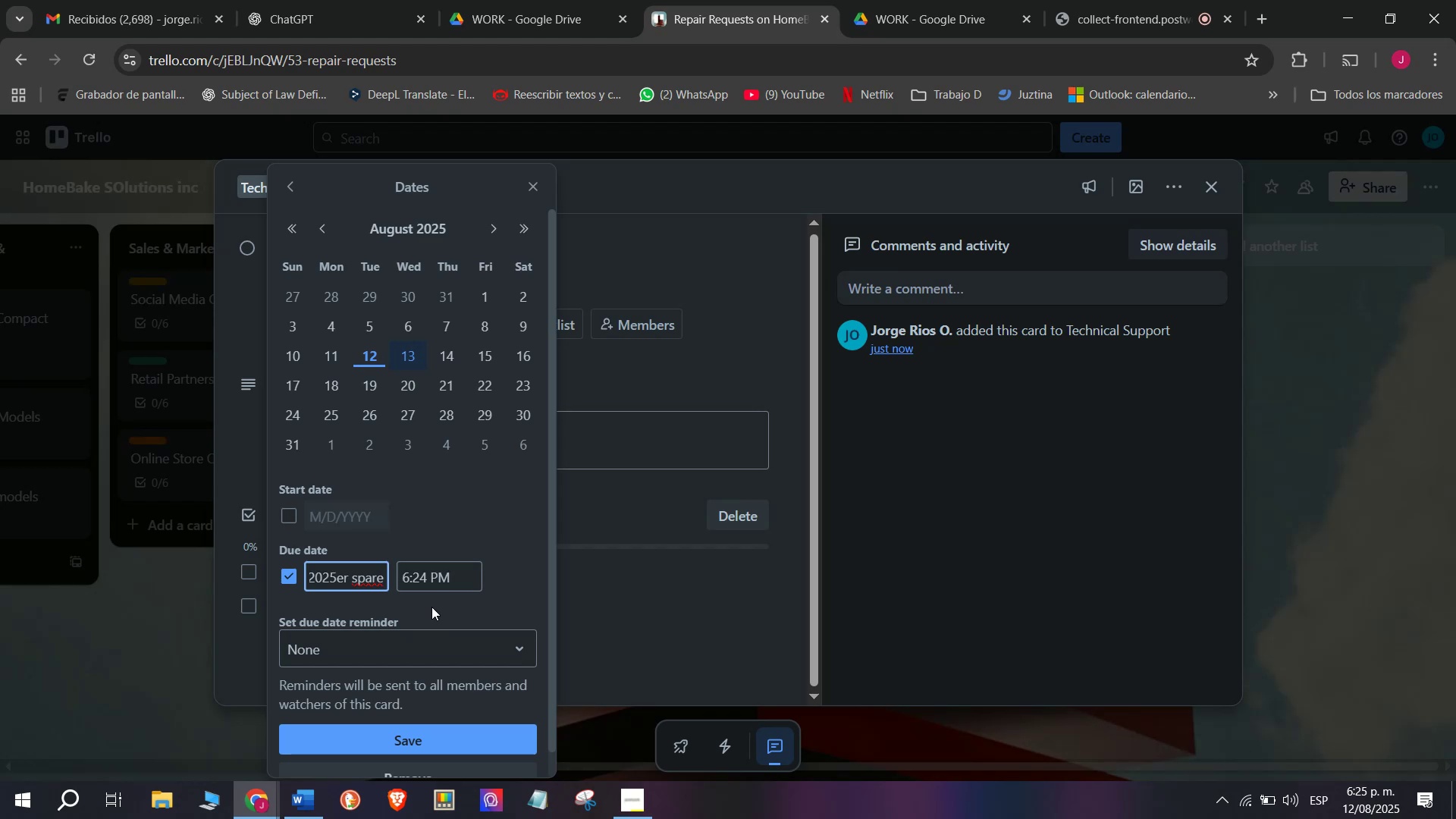 
key(Control+Z)
 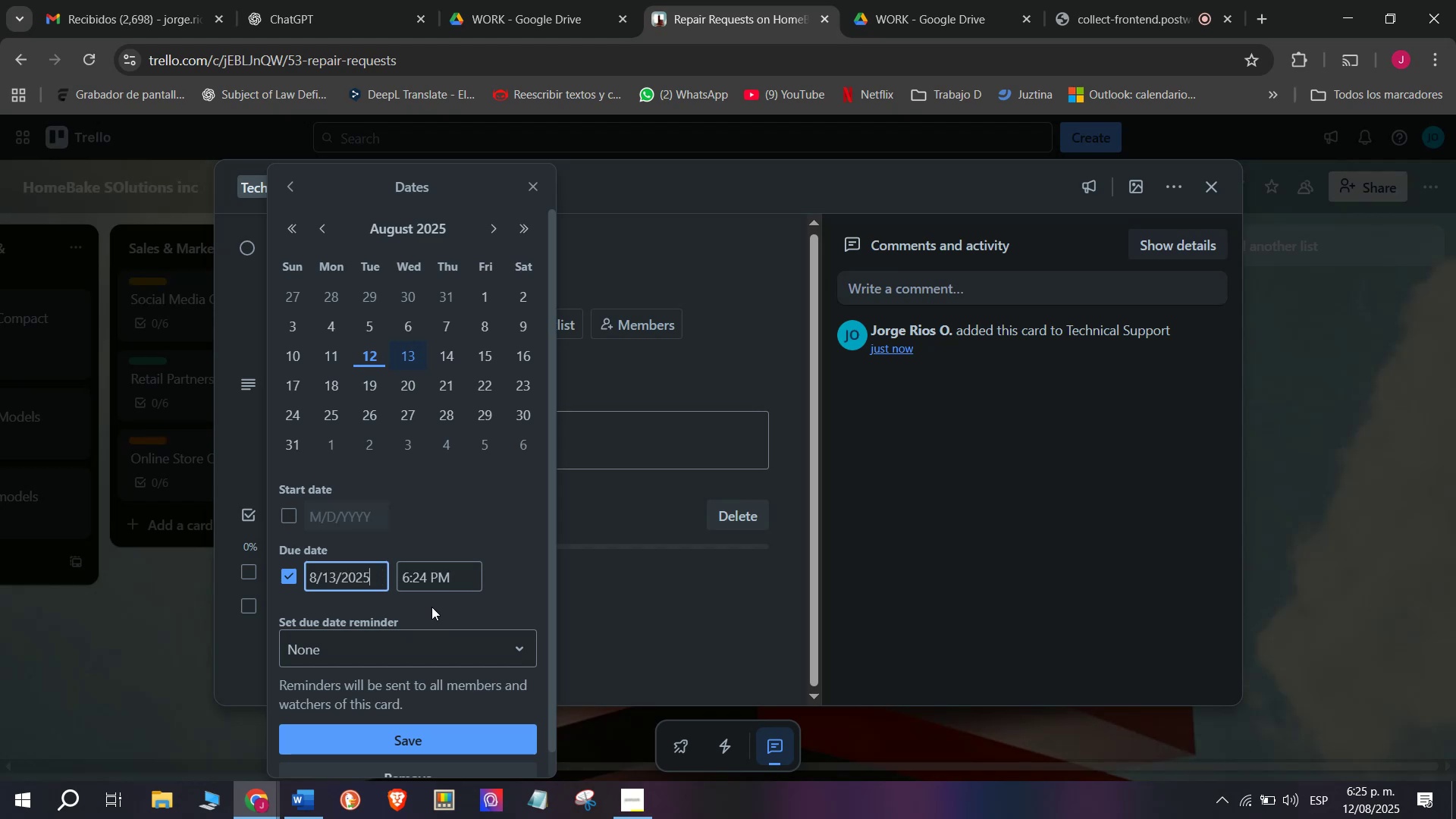 
key(Control+Z)
 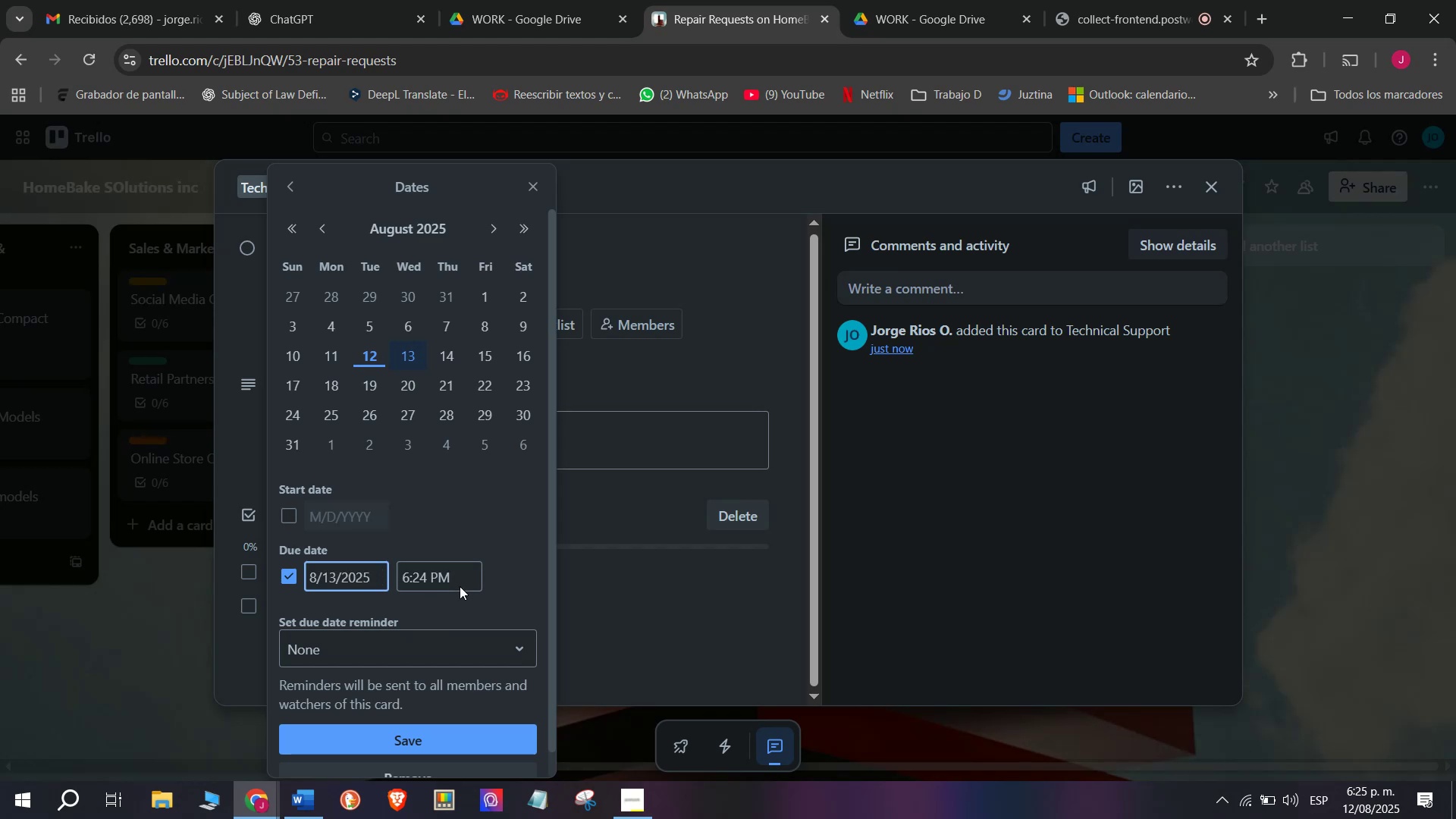 
left_click_drag(start_coordinate=[618, 529], to_coordinate=[610, 527])
 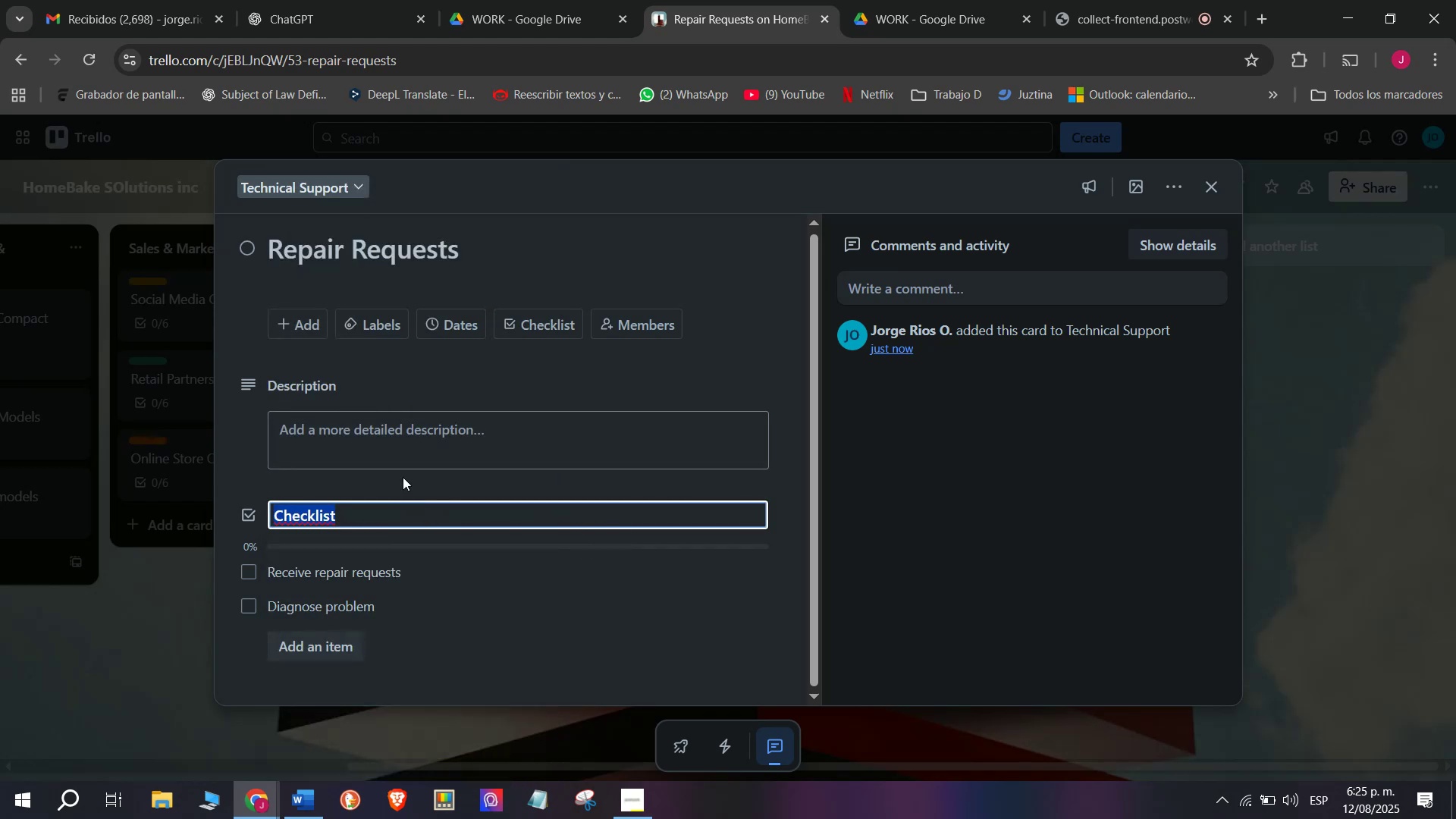 
scroll: coordinate [259, 529], scroll_direction: down, amount: 15.0
 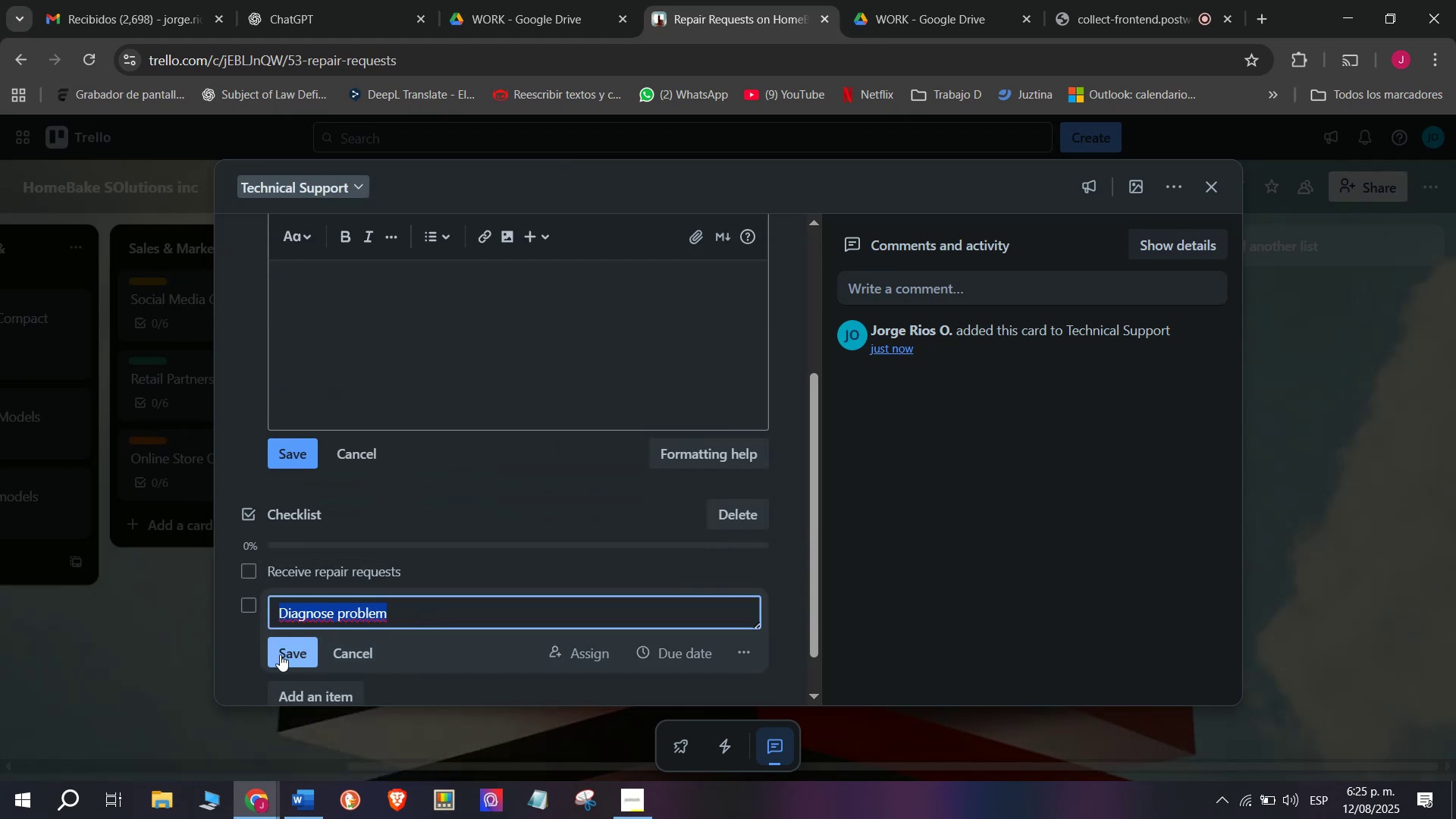 
left_click([280, 654])
 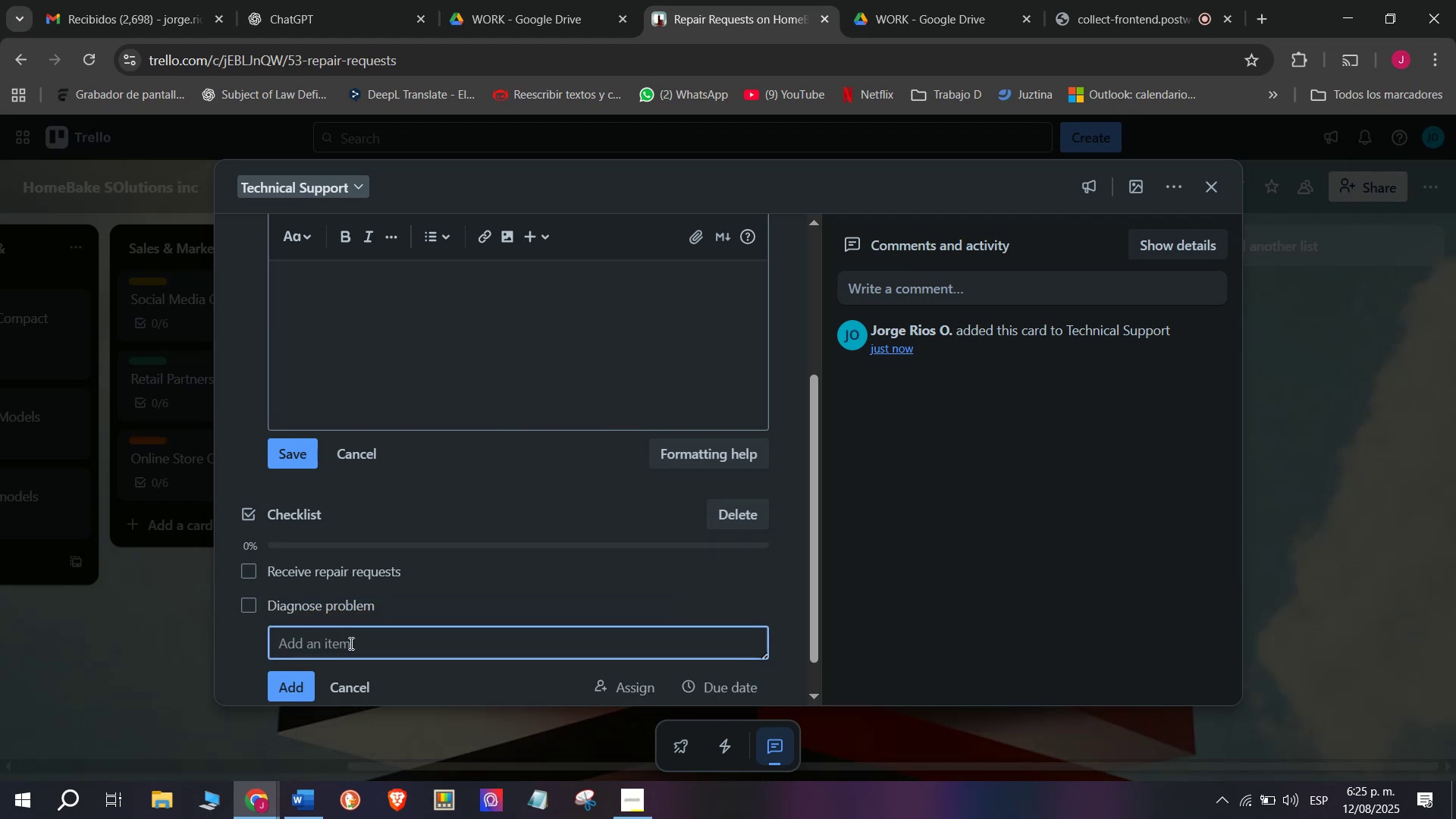 
type(Order spare parts if needed)
 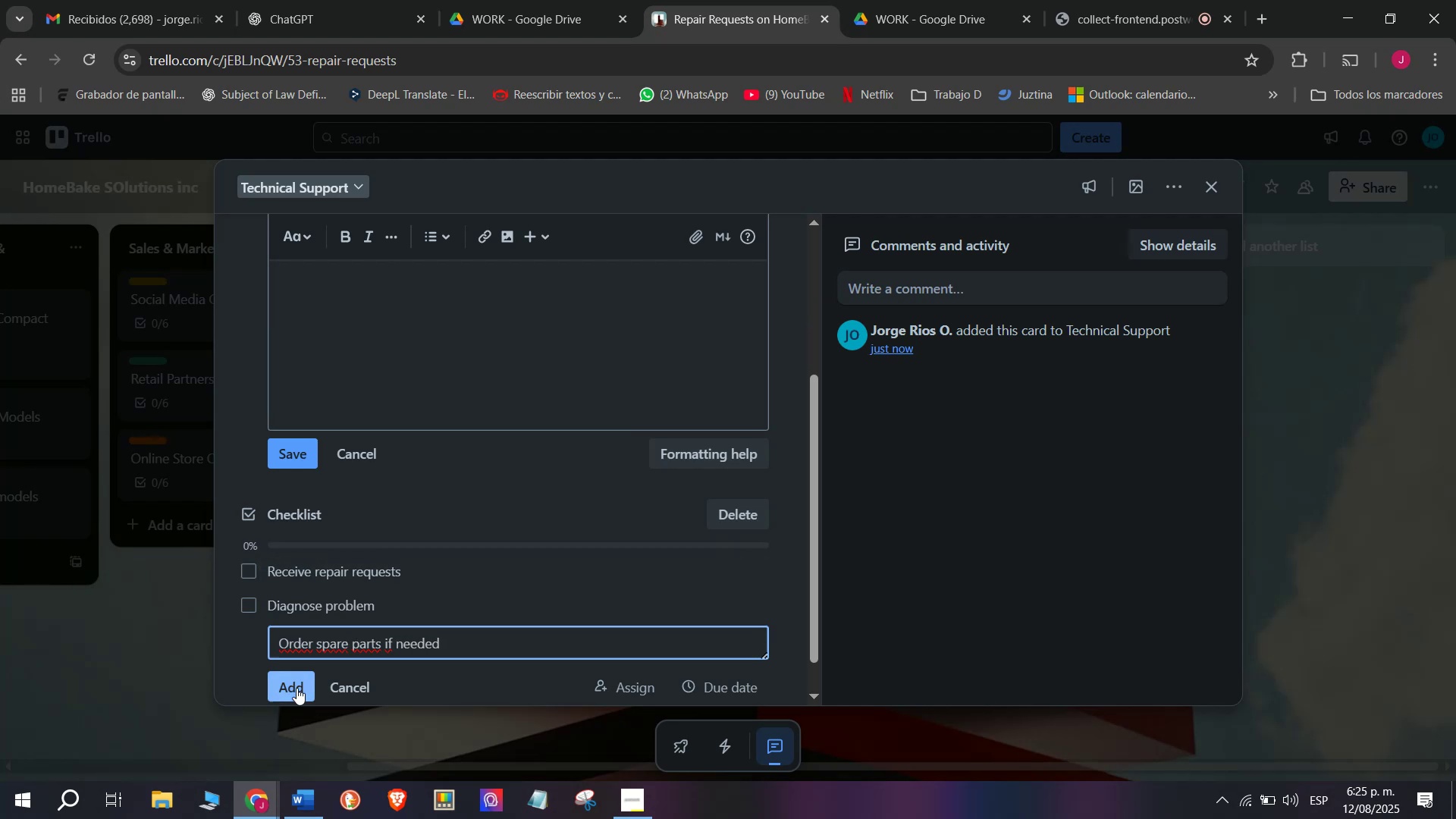 
left_click([297, 686])
 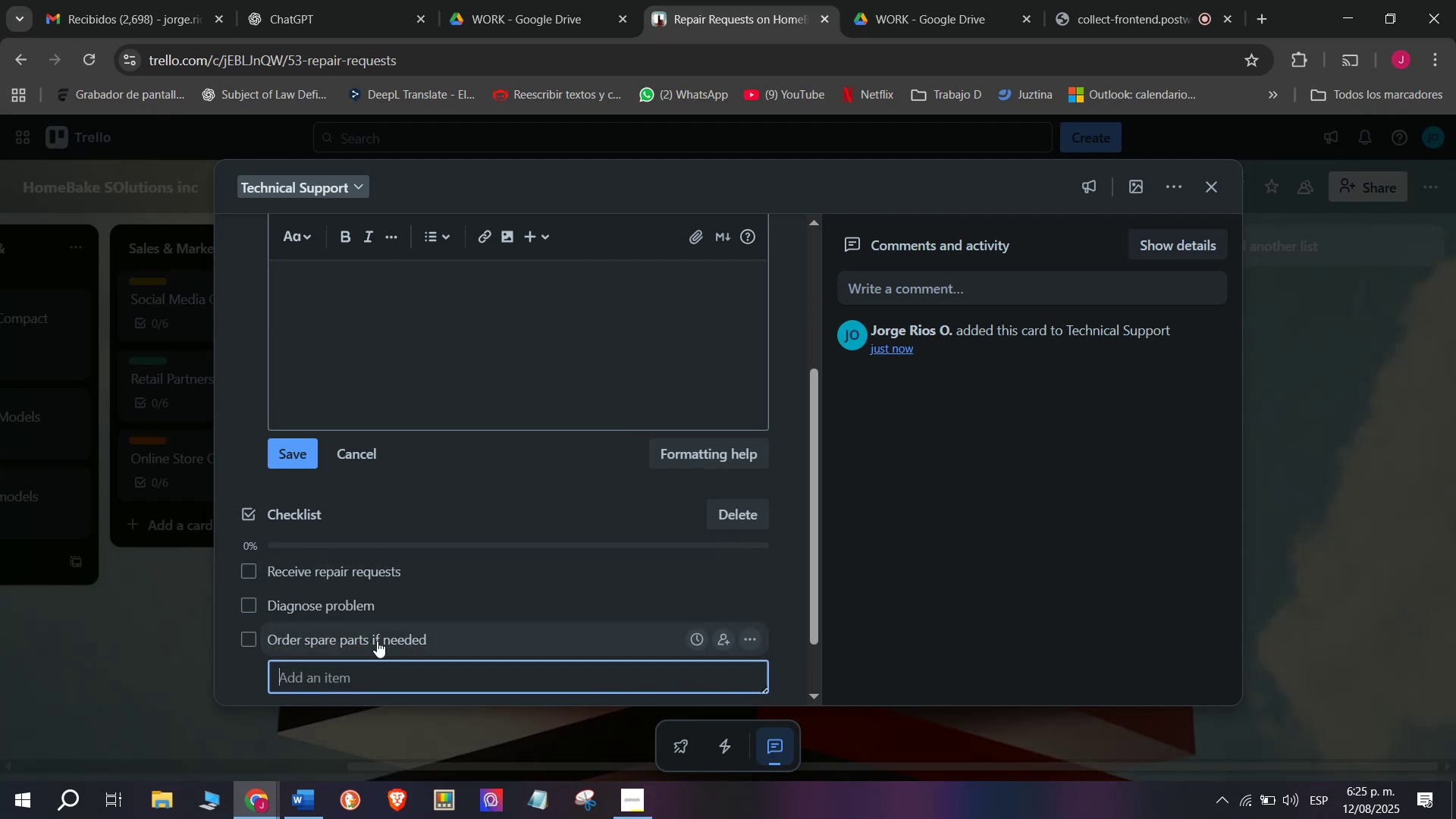 
scroll: coordinate [392, 626], scroll_direction: down, amount: 5.0
 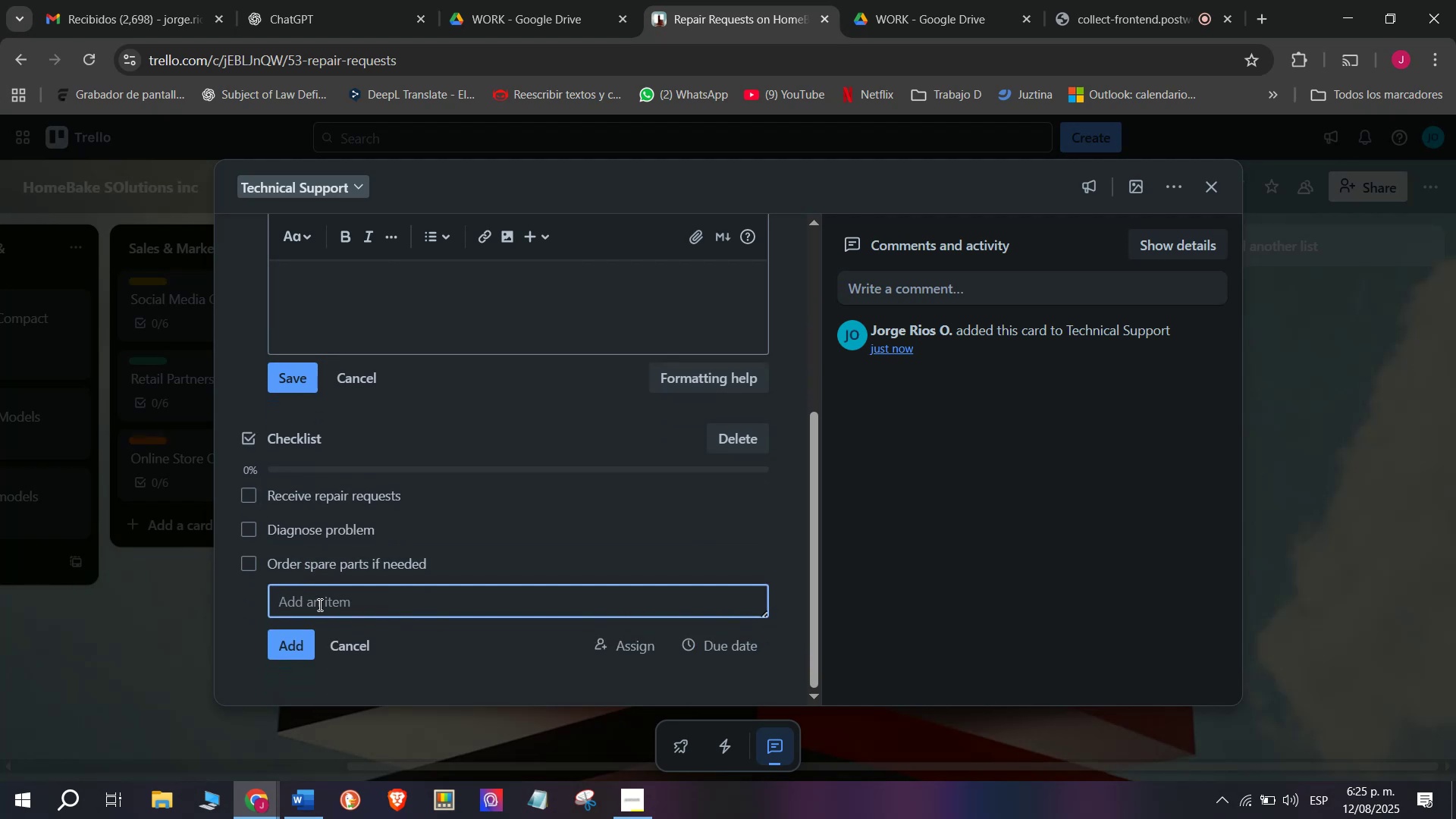 
type(Sched)
key(Backspace)
type(duk)
key(Backspace)
type(e)
key(Backspace)
type(le repair d)
key(Backspace)
type(si)
key(Backspace)
key(Backspace)
type(visit)
 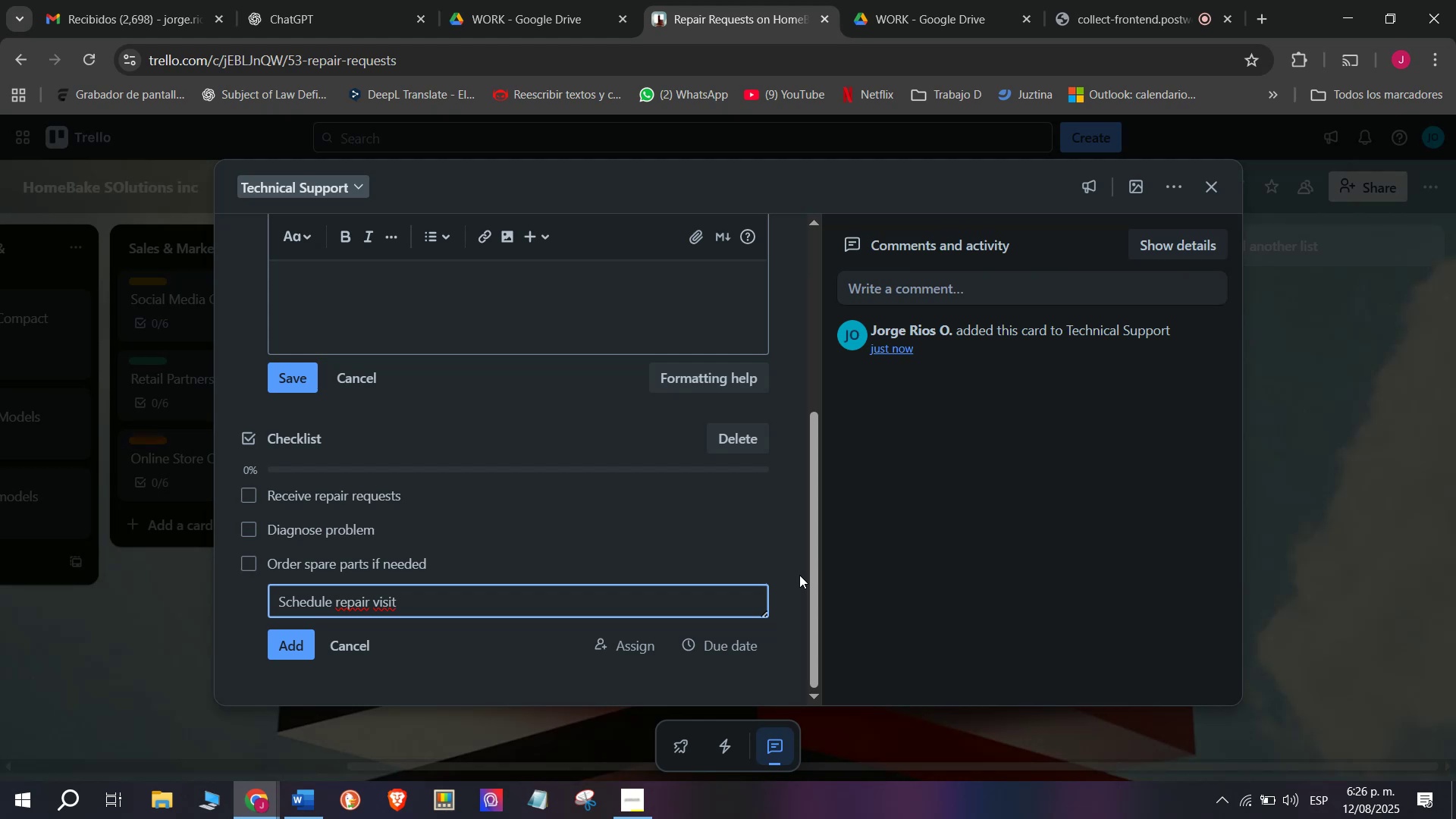 
wait(5.27)
 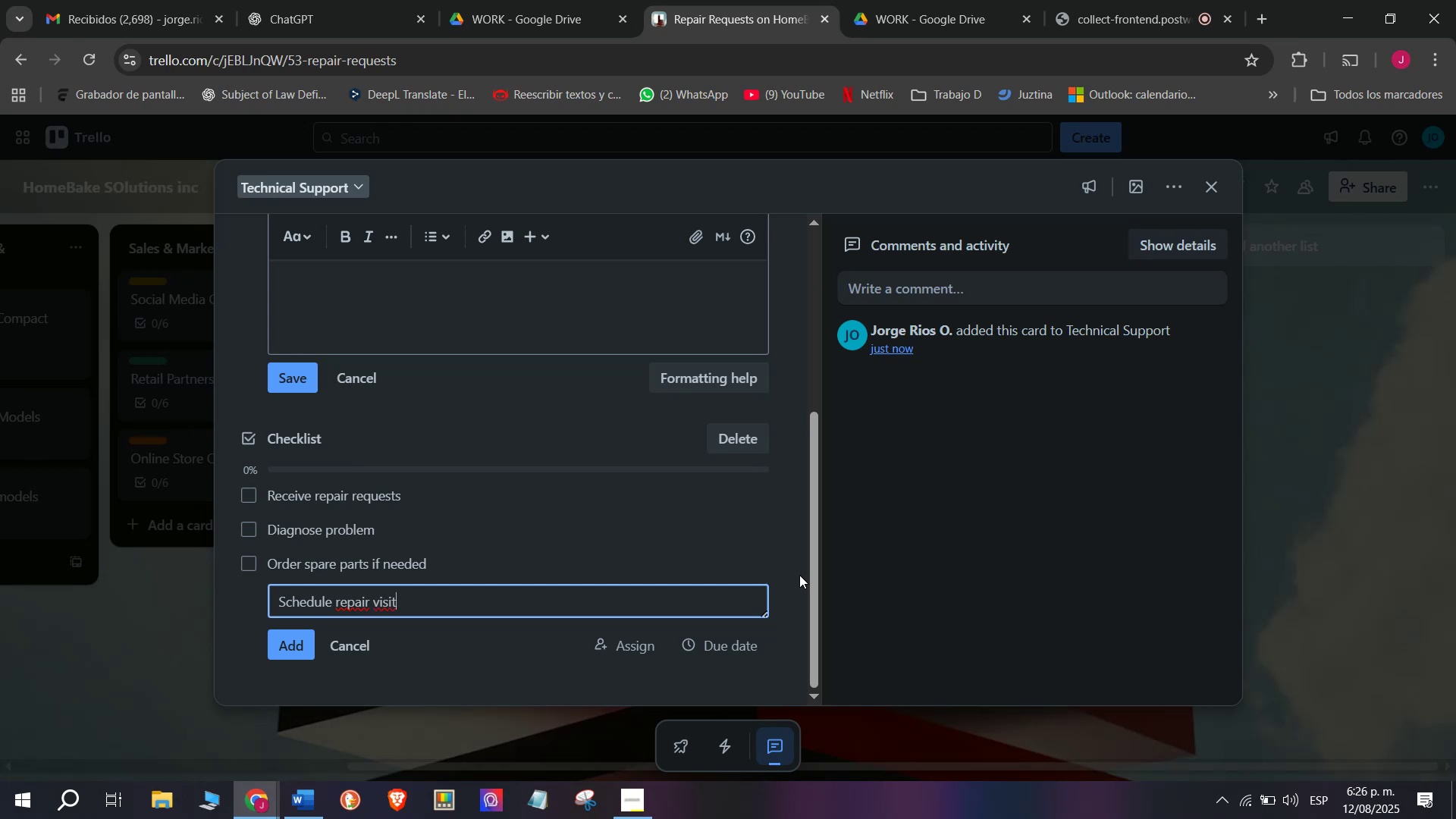 
key(Enter)
 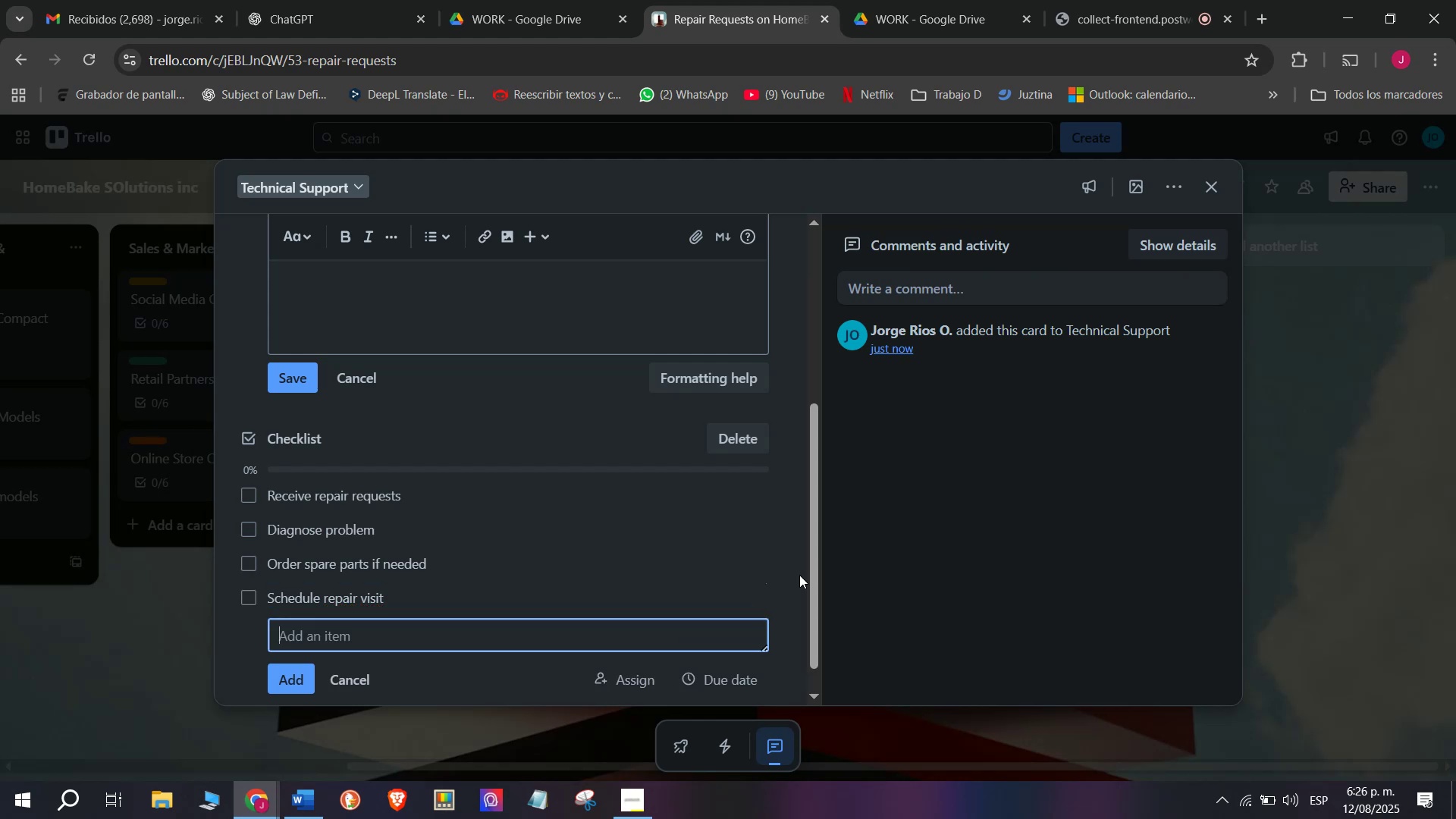 
type(Perform repair work)
 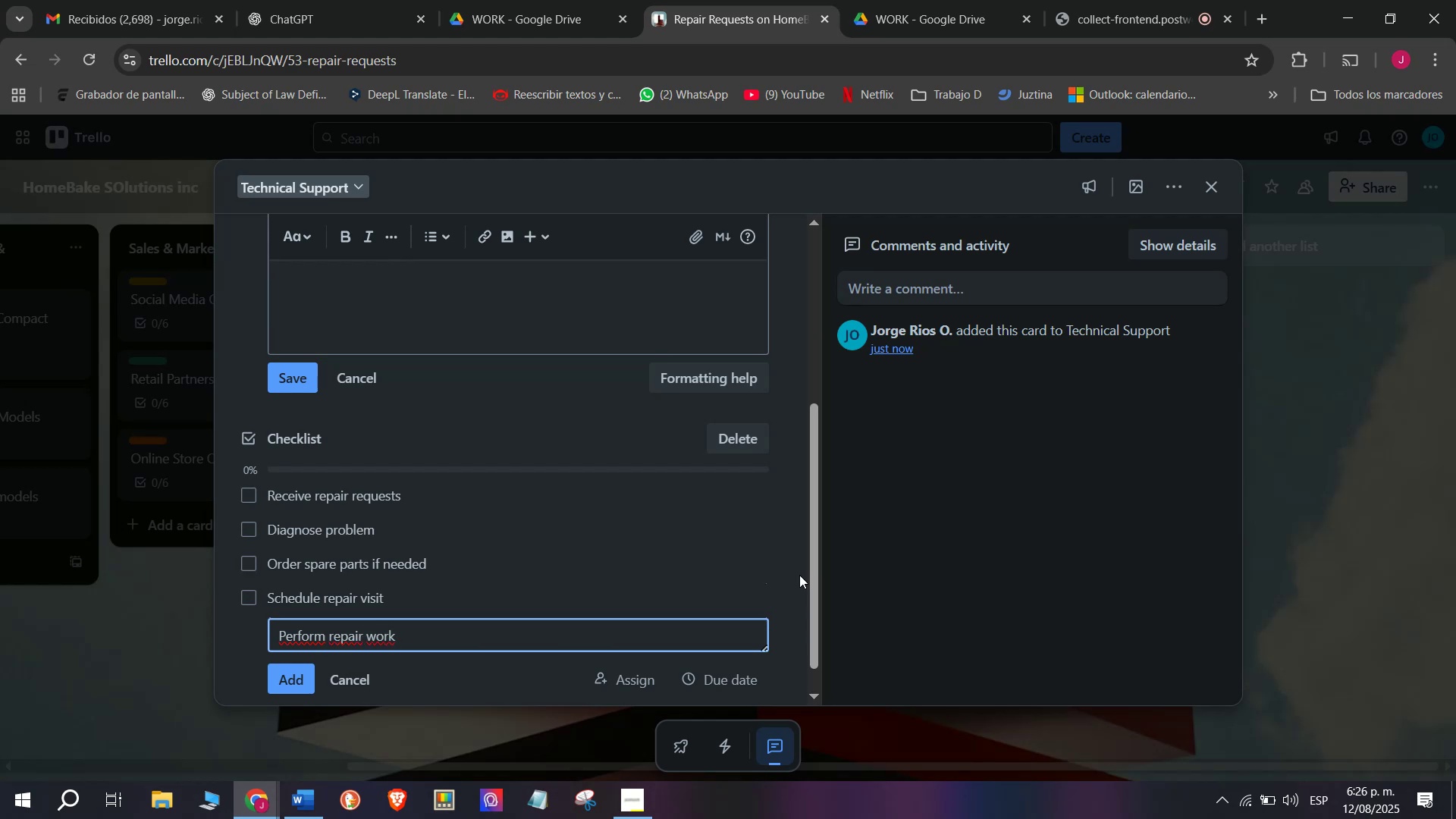 
key(Enter)
 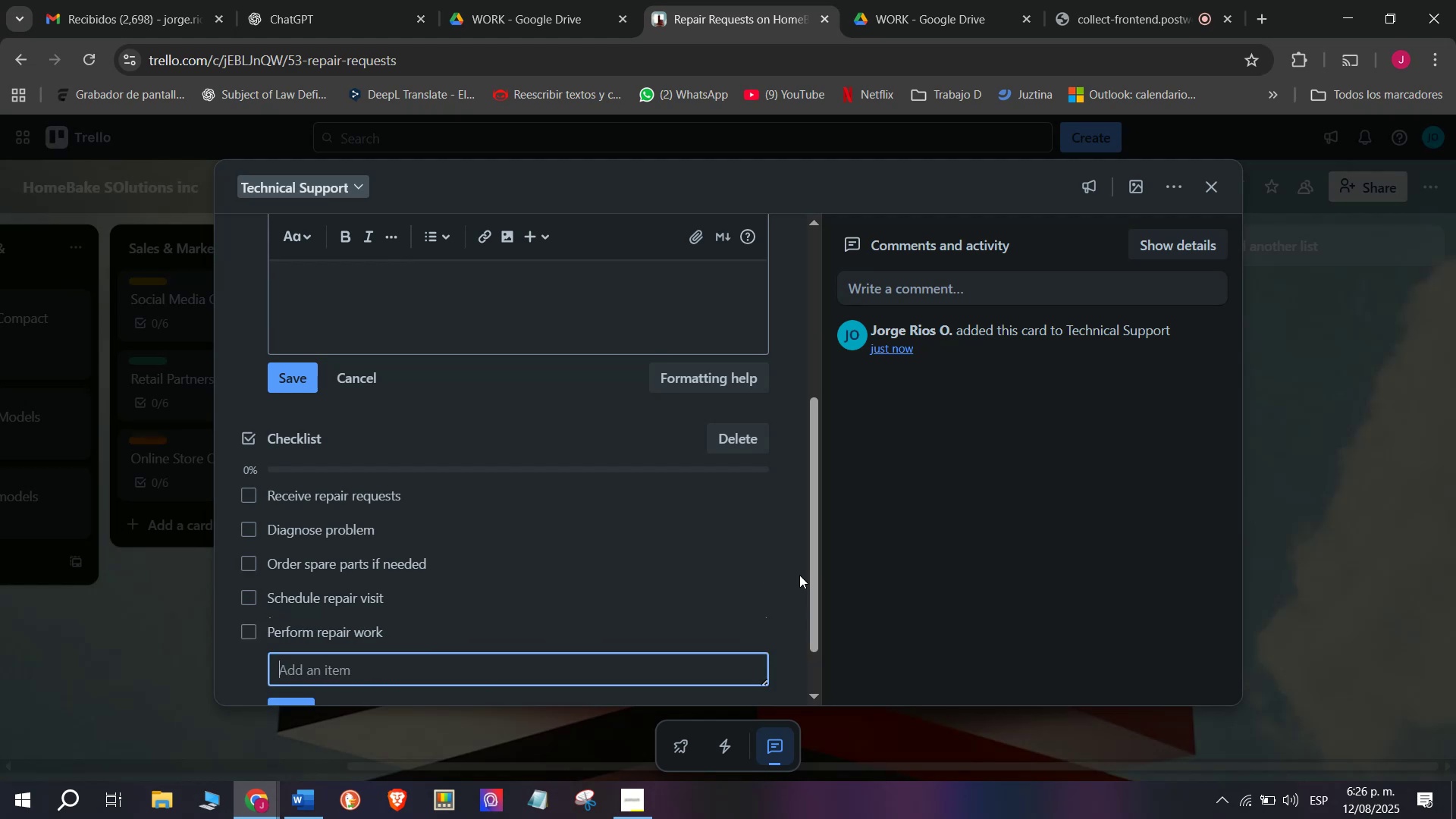 
type(Test and confirm fix)
 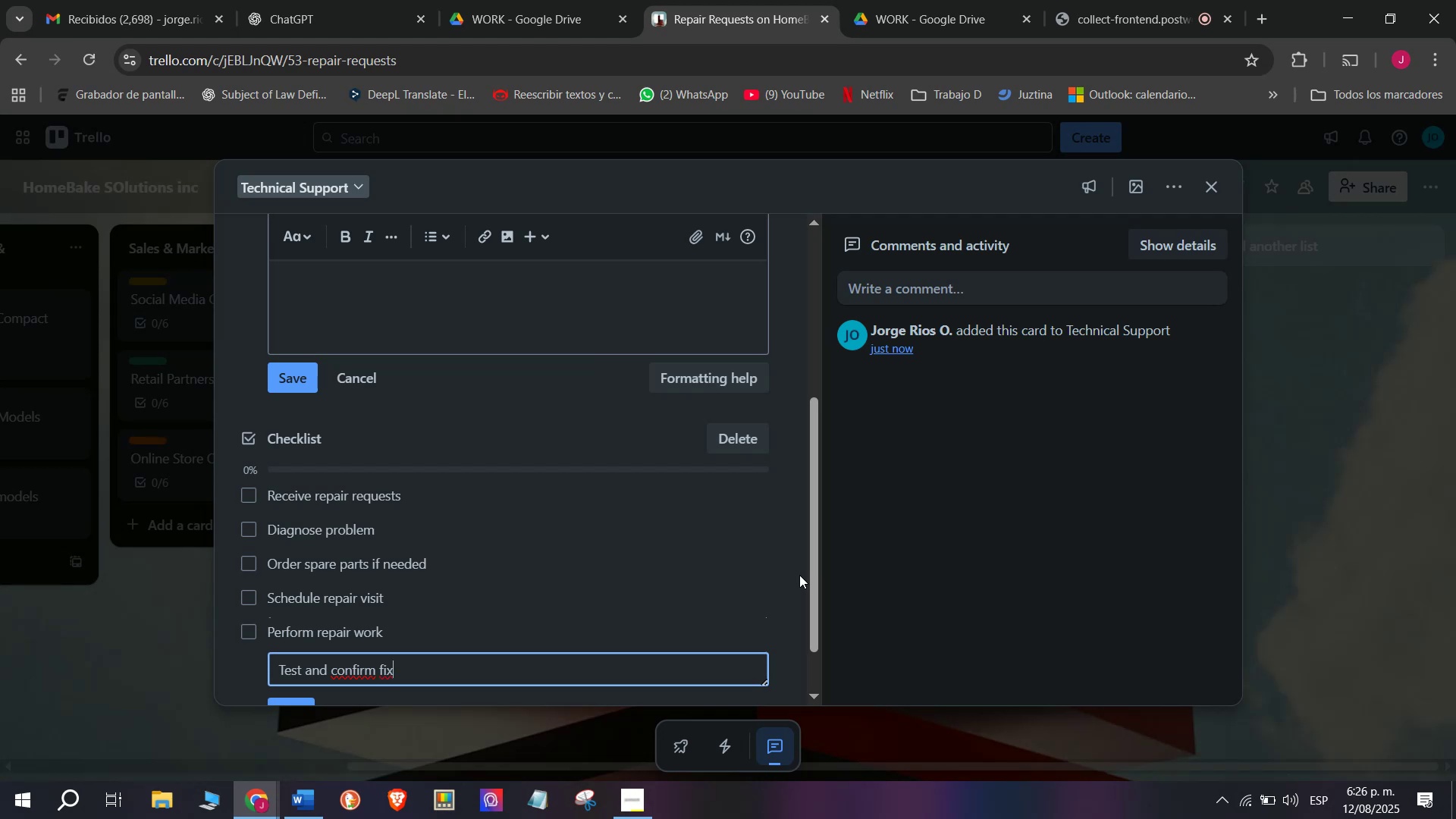 
key(Enter)
 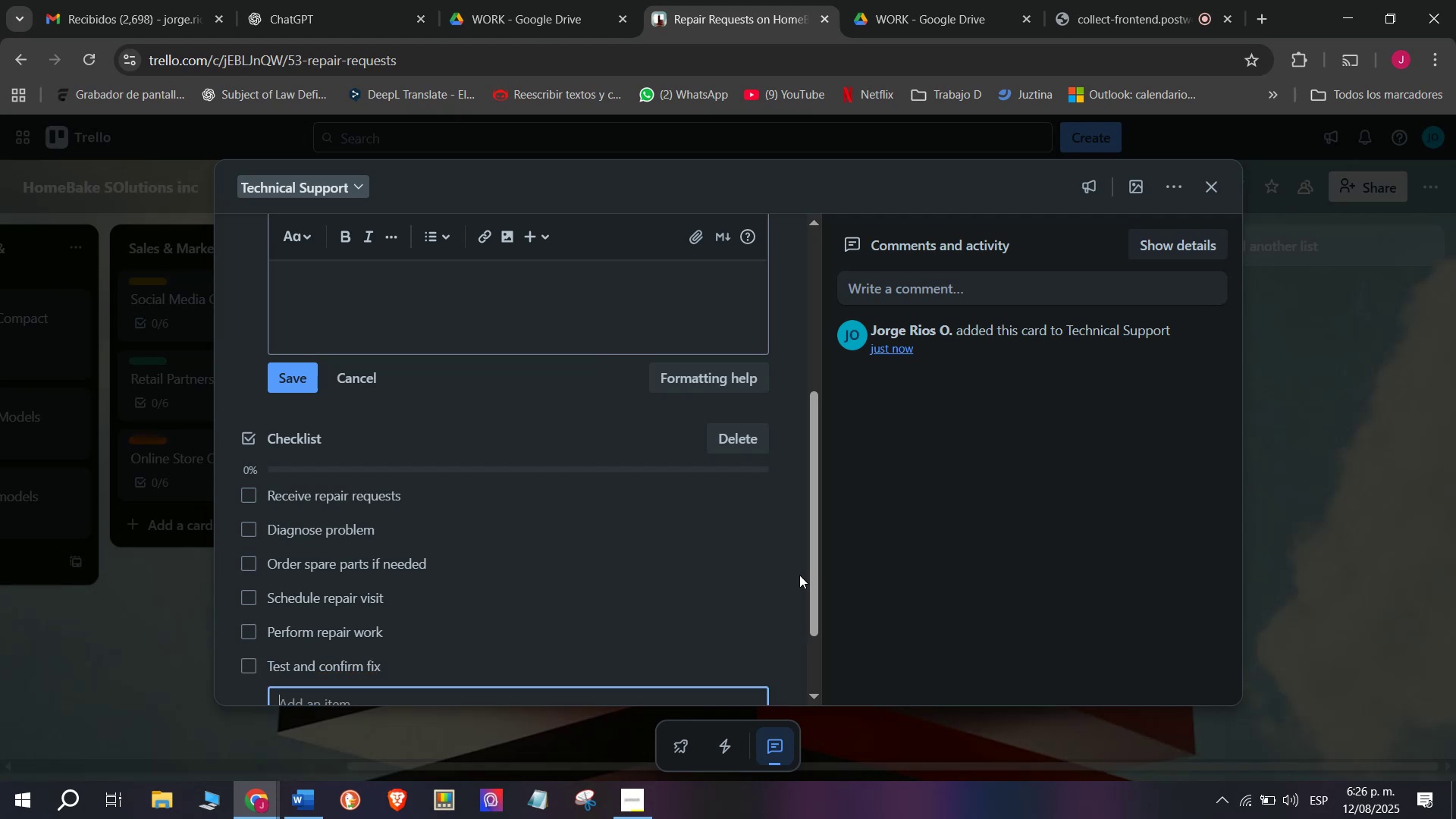 
scroll: coordinate [415, 560], scroll_direction: down, amount: 2.0
 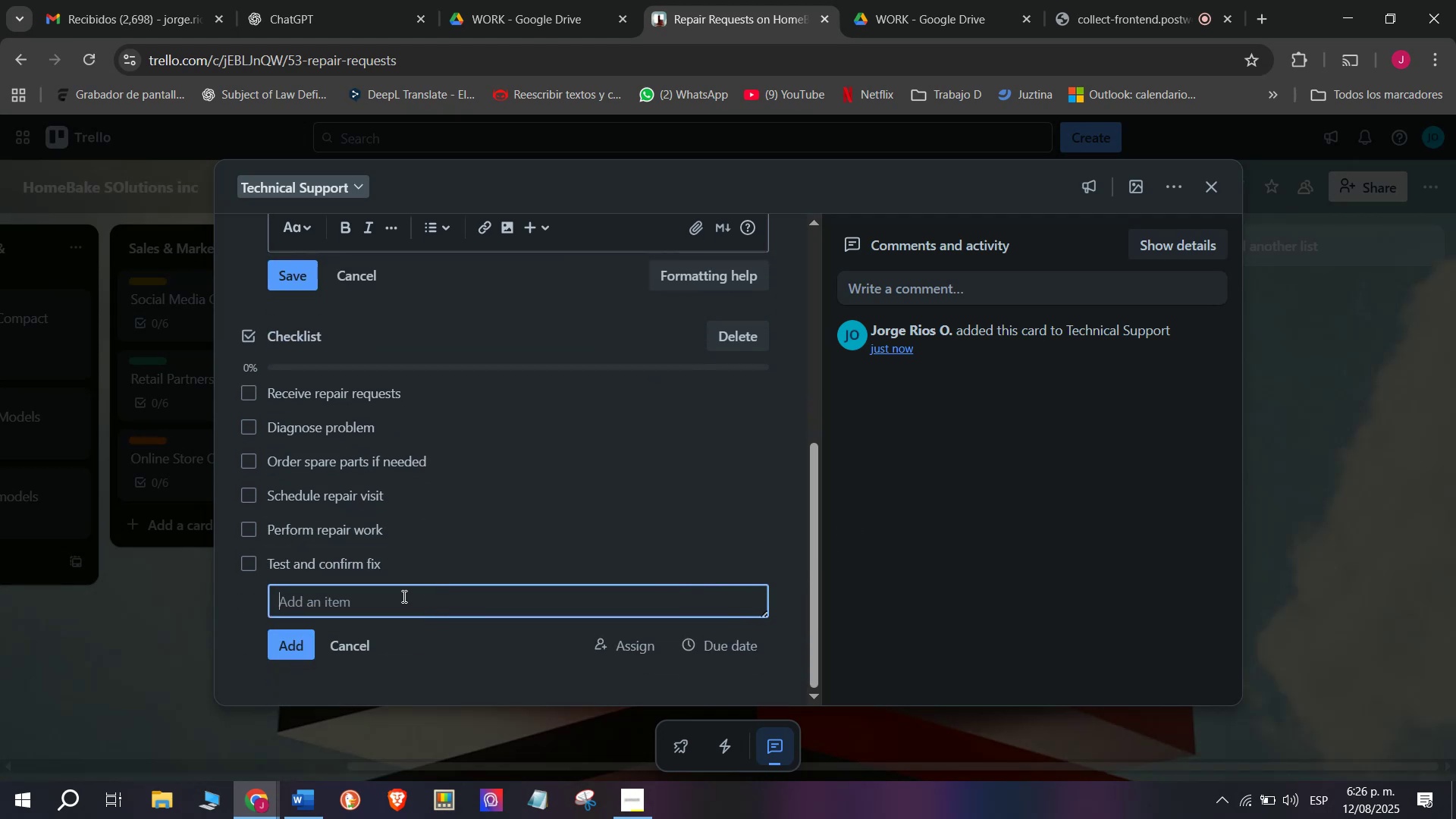 
wait(6.07)
 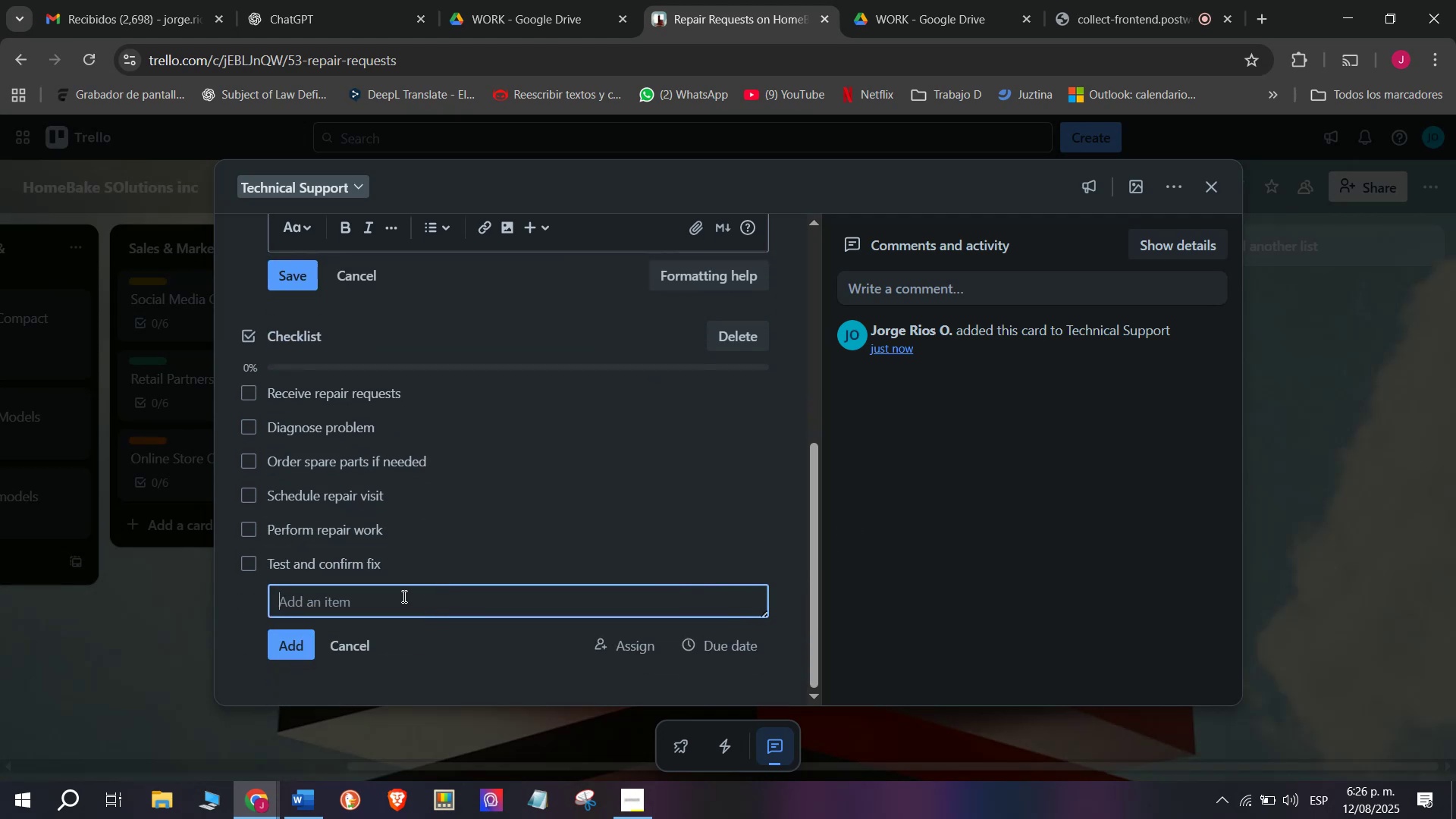 
scroll: coordinate [416, 494], scroll_direction: up, amount: 2.0
 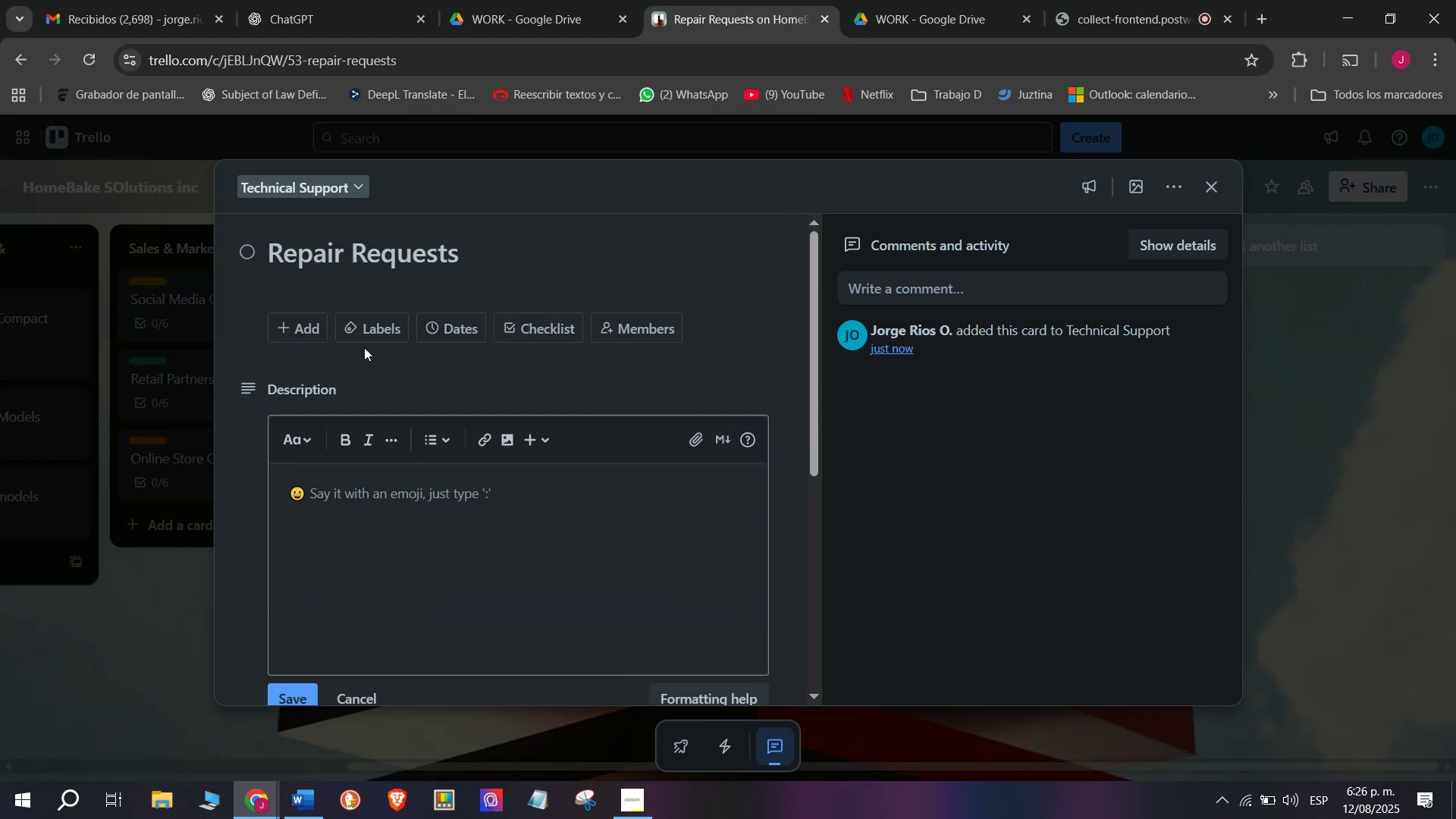 
left_click([369, 336])
 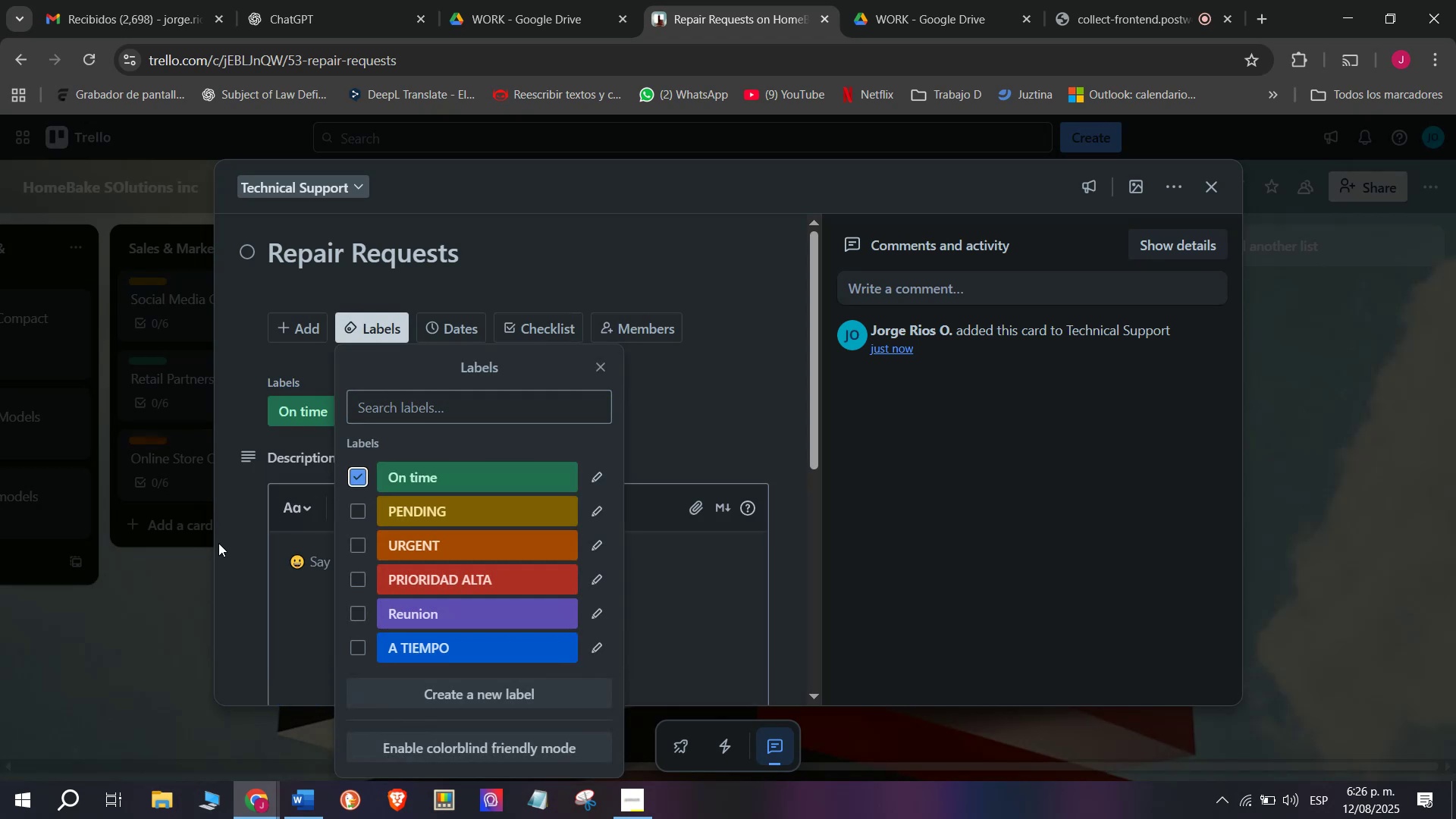 
left_click([171, 560])
 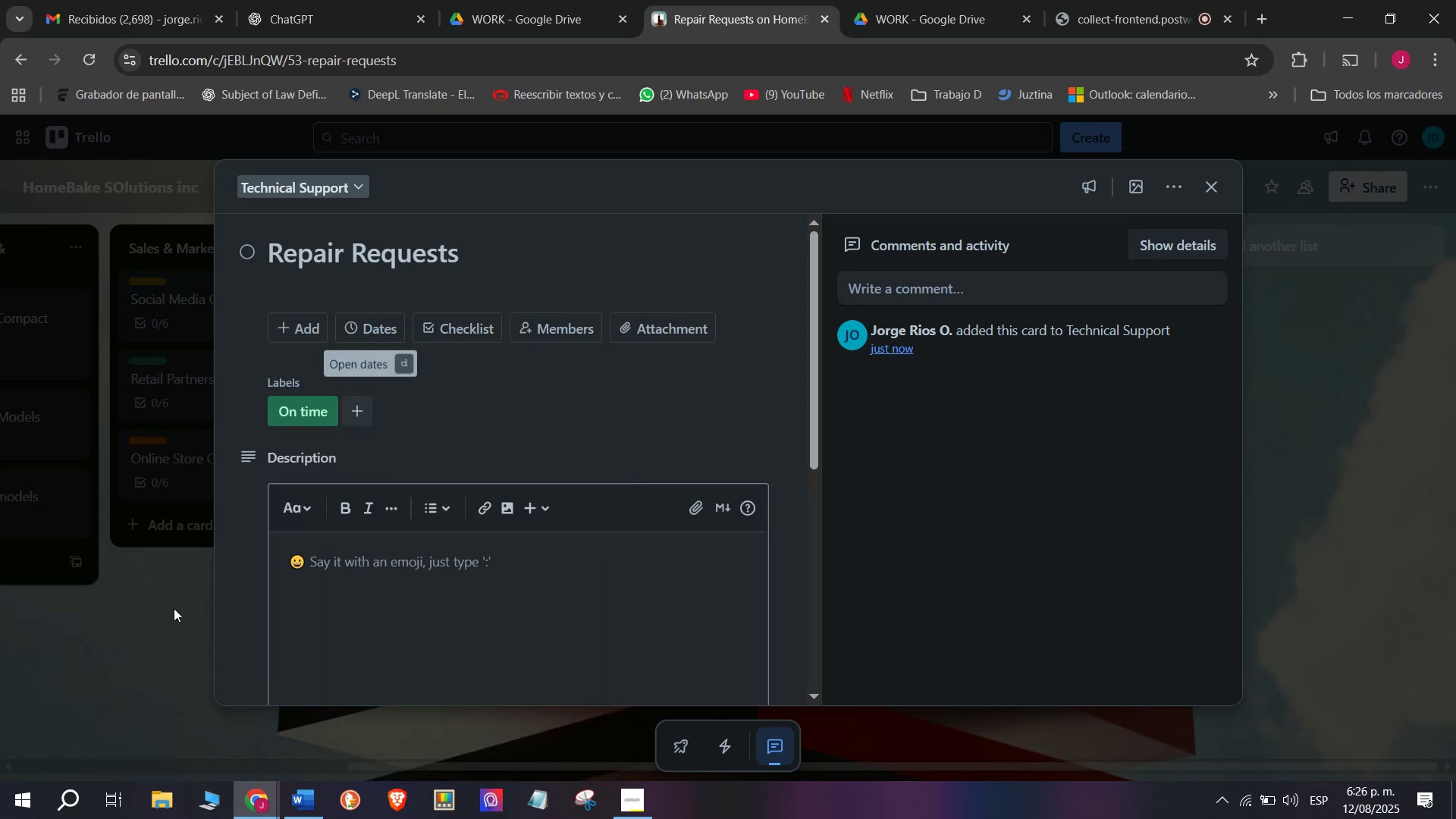 
left_click([132, 619])
 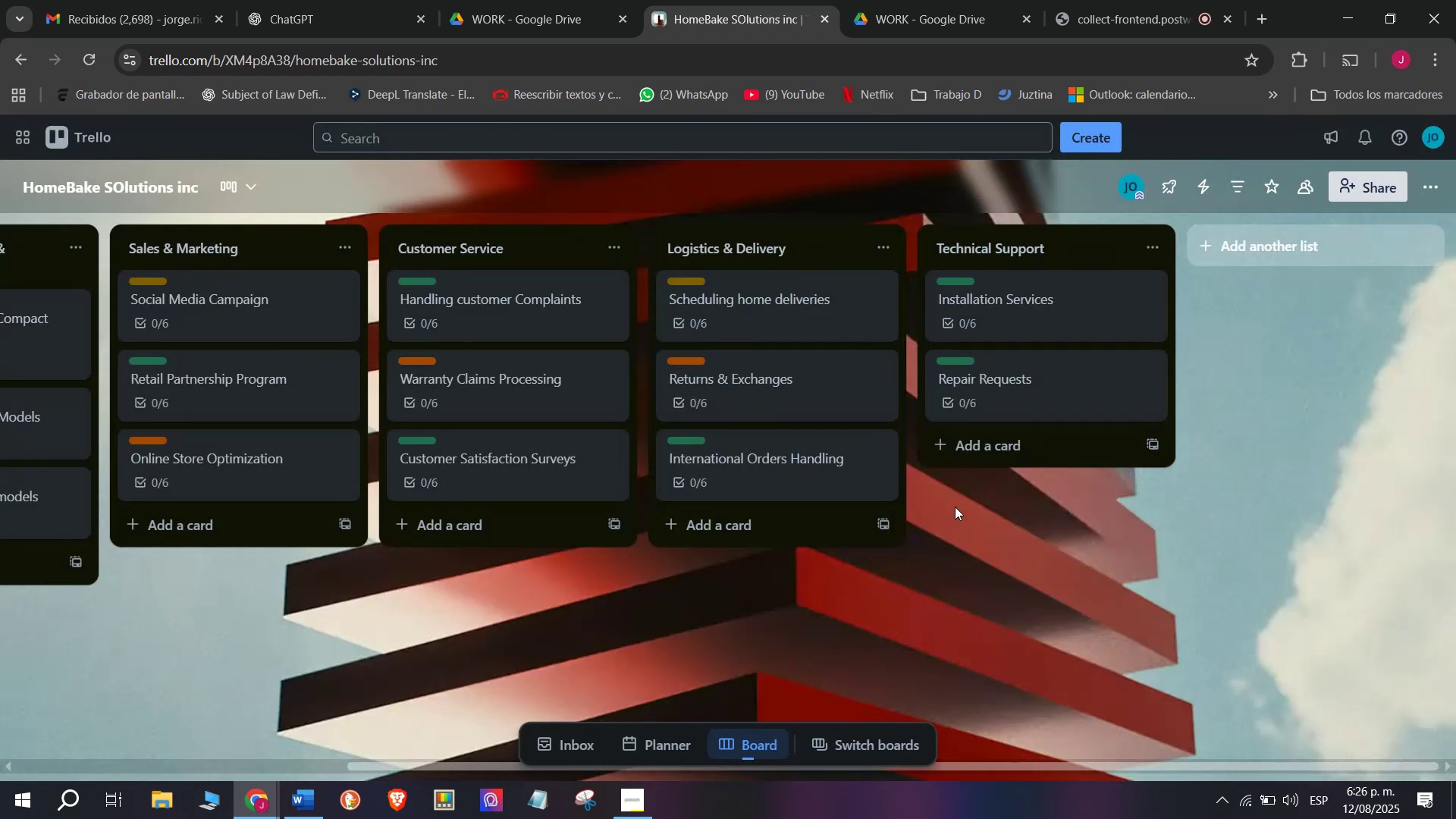 
left_click([984, 453])
 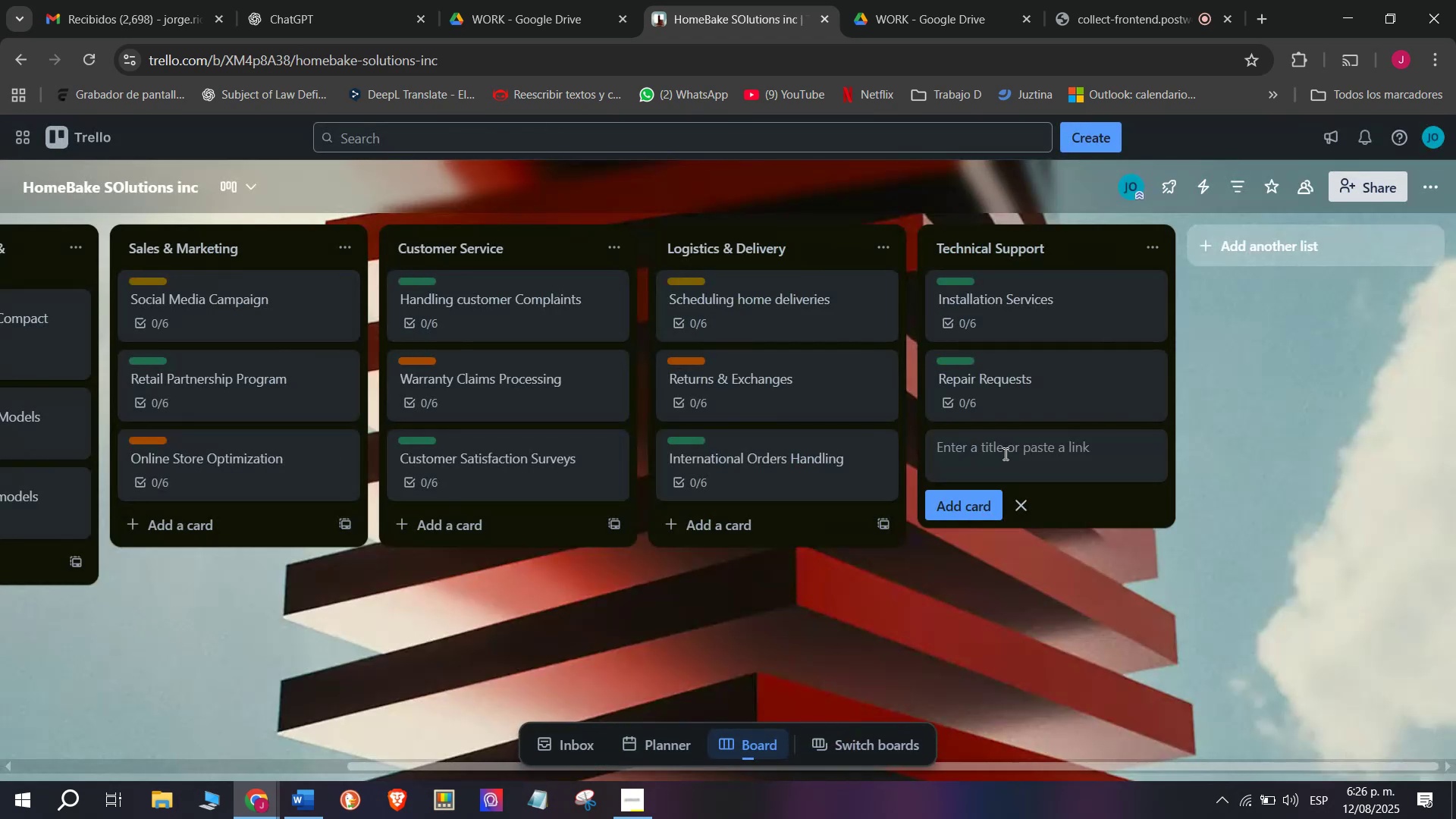 
wait(11.35)
 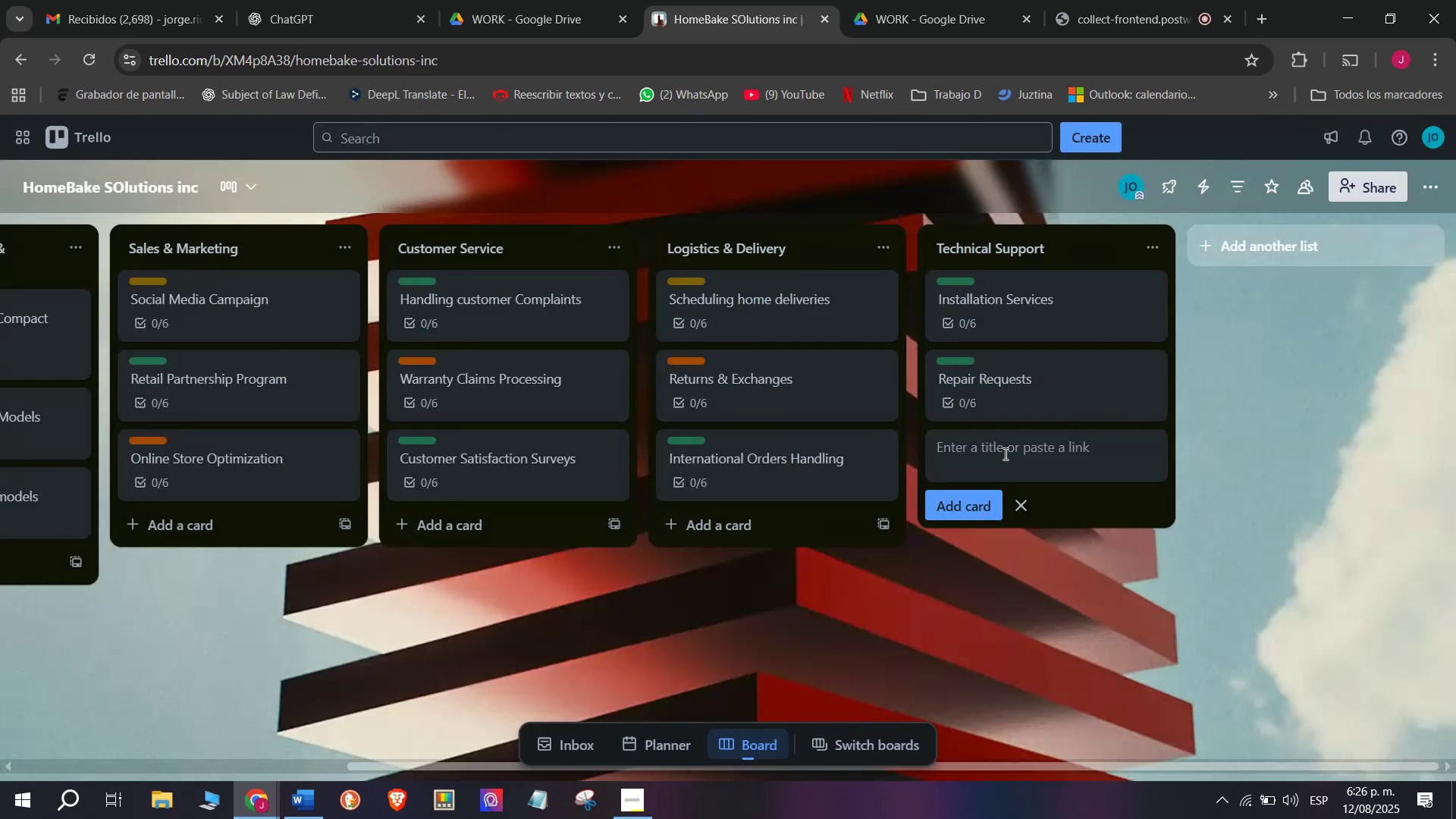 
left_click([1172, 0])
 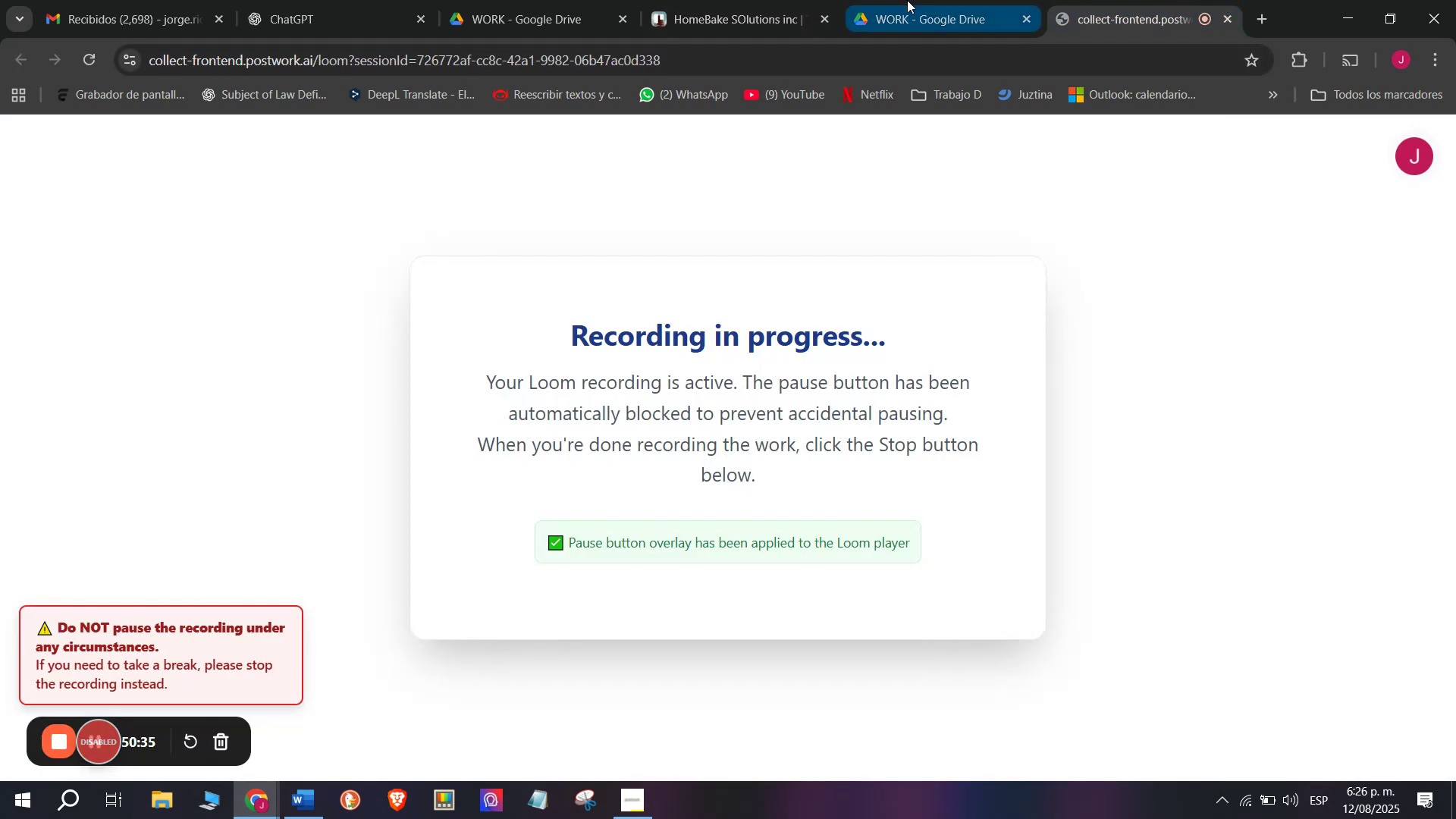 
double_click([753, 0])
 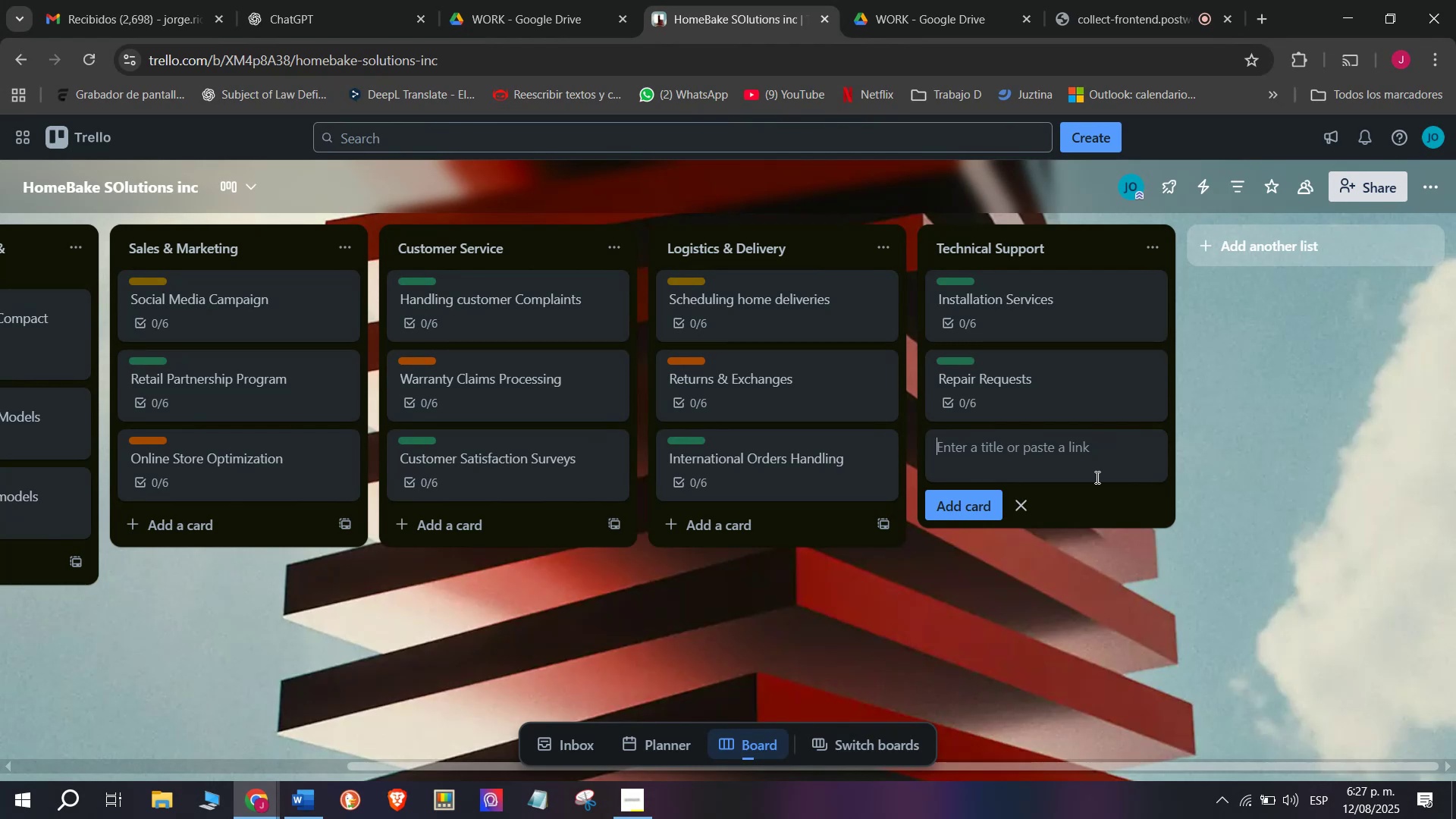 
wait(5.83)
 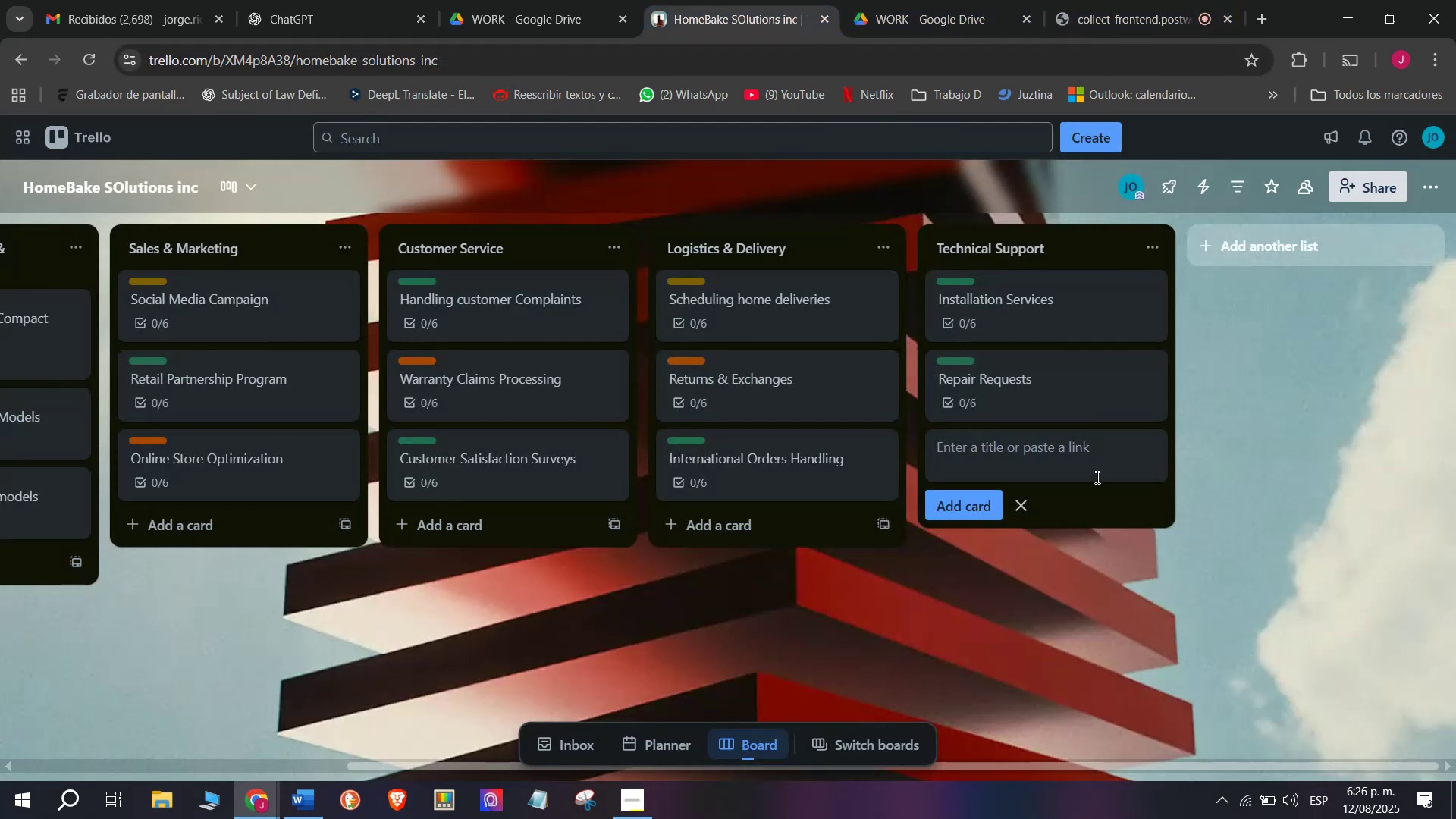 
type(Maintenance t)
key(Backspace)
type(Tips Videos)
 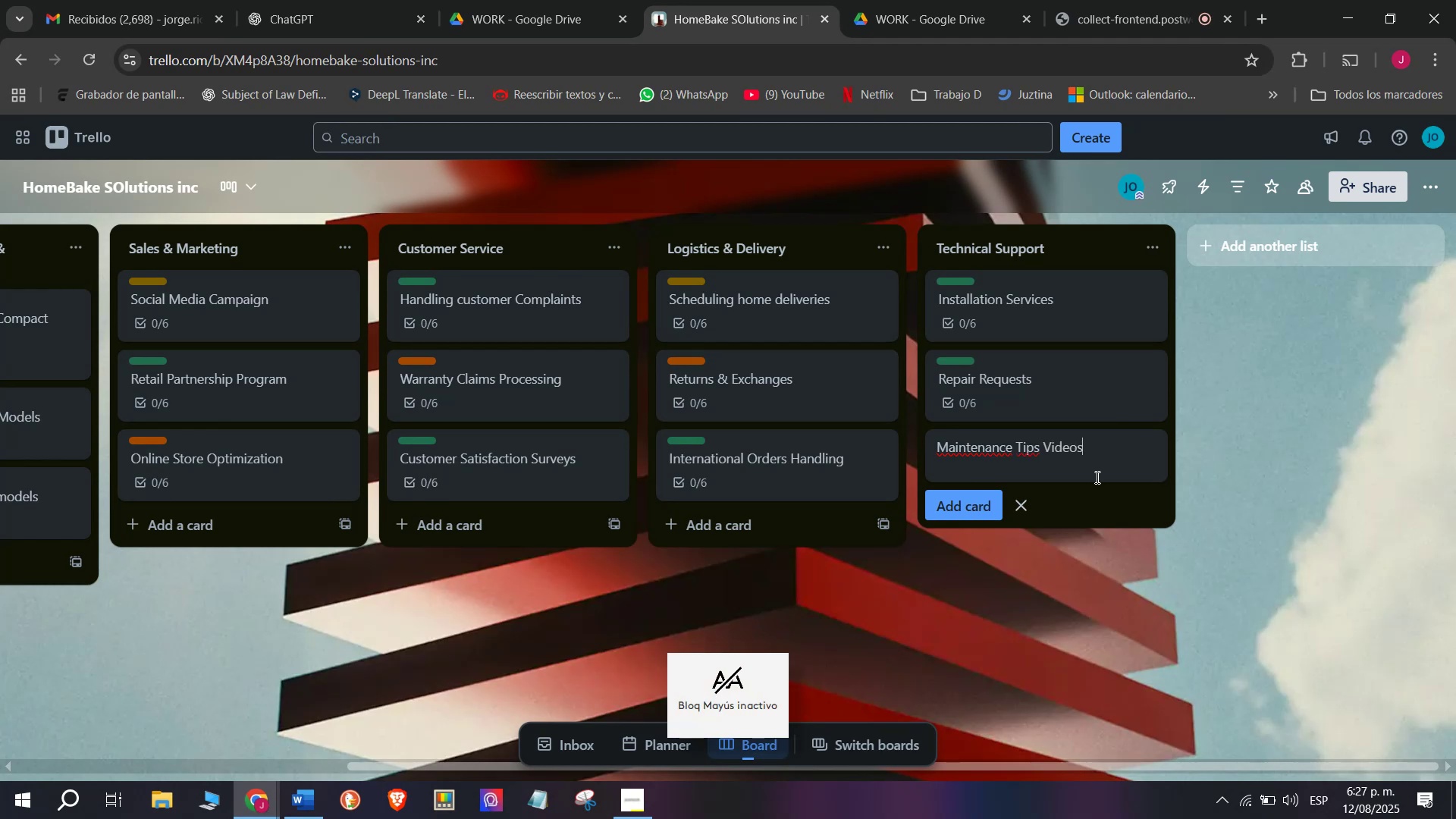 
key(Enter)
 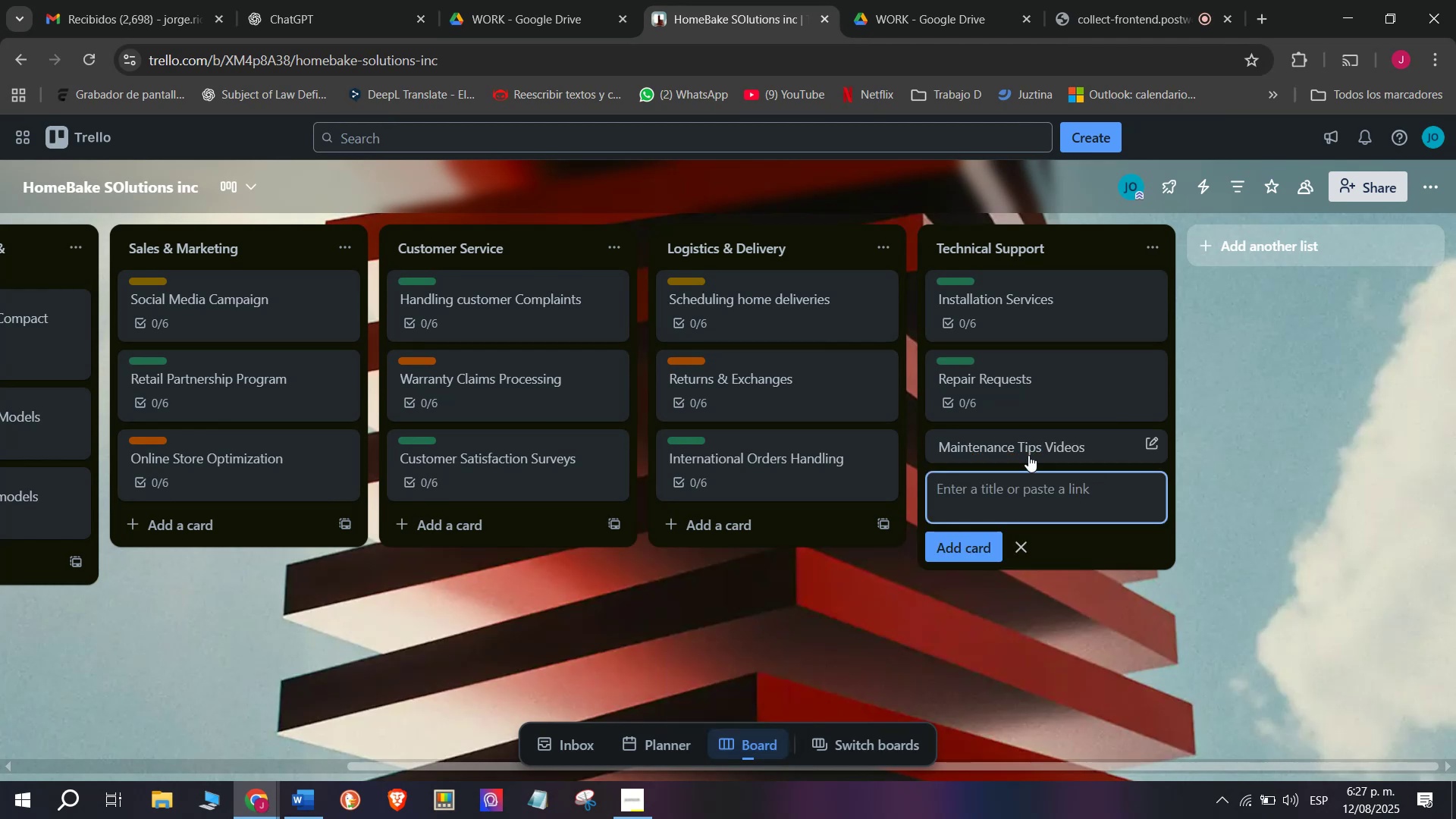 
left_click([1016, 447])
 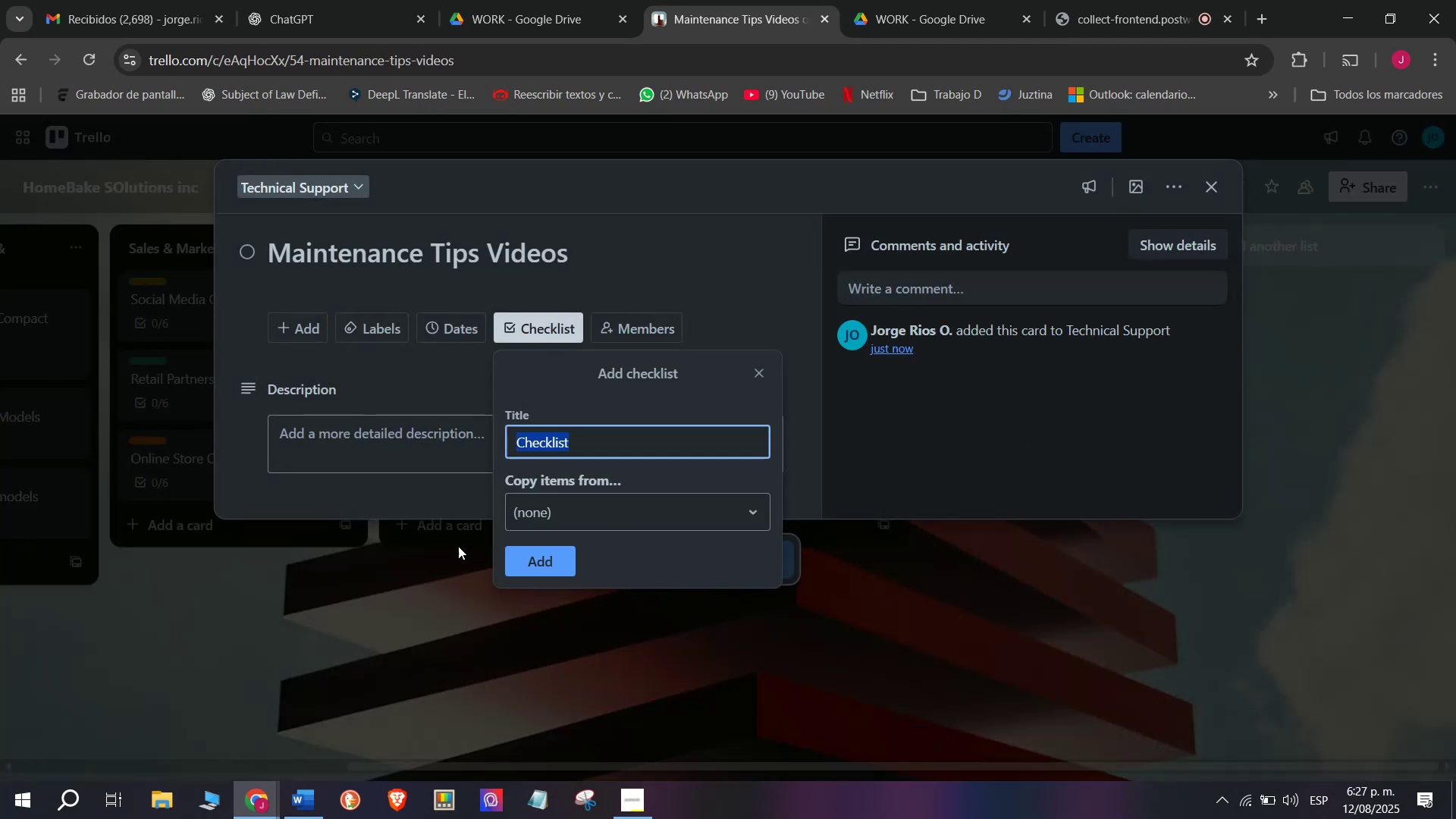 
left_click([514, 571])
 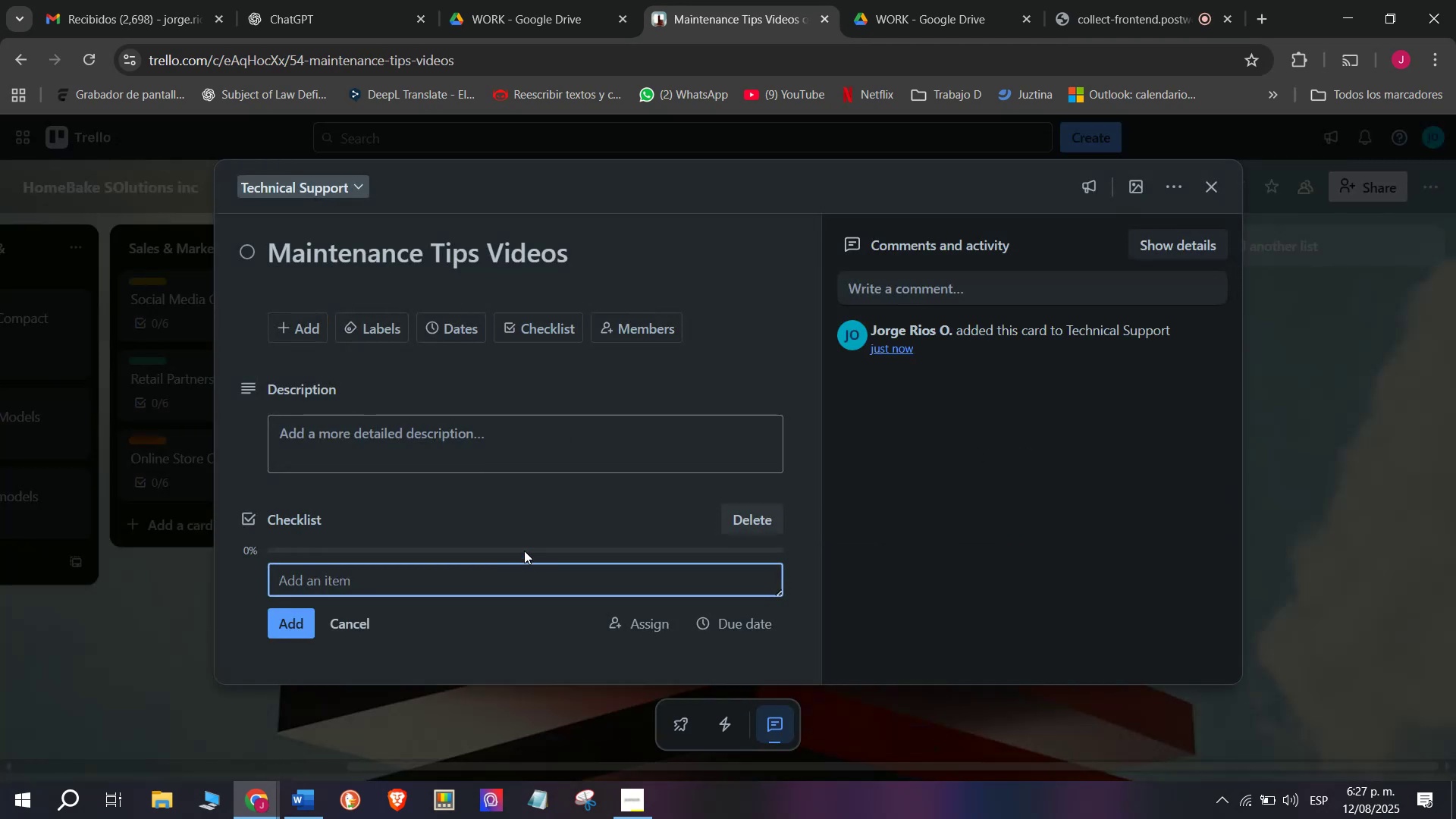 
type(Plas)
key(Backspace)
type(a)
key(Backspace)
type(n video topics)
 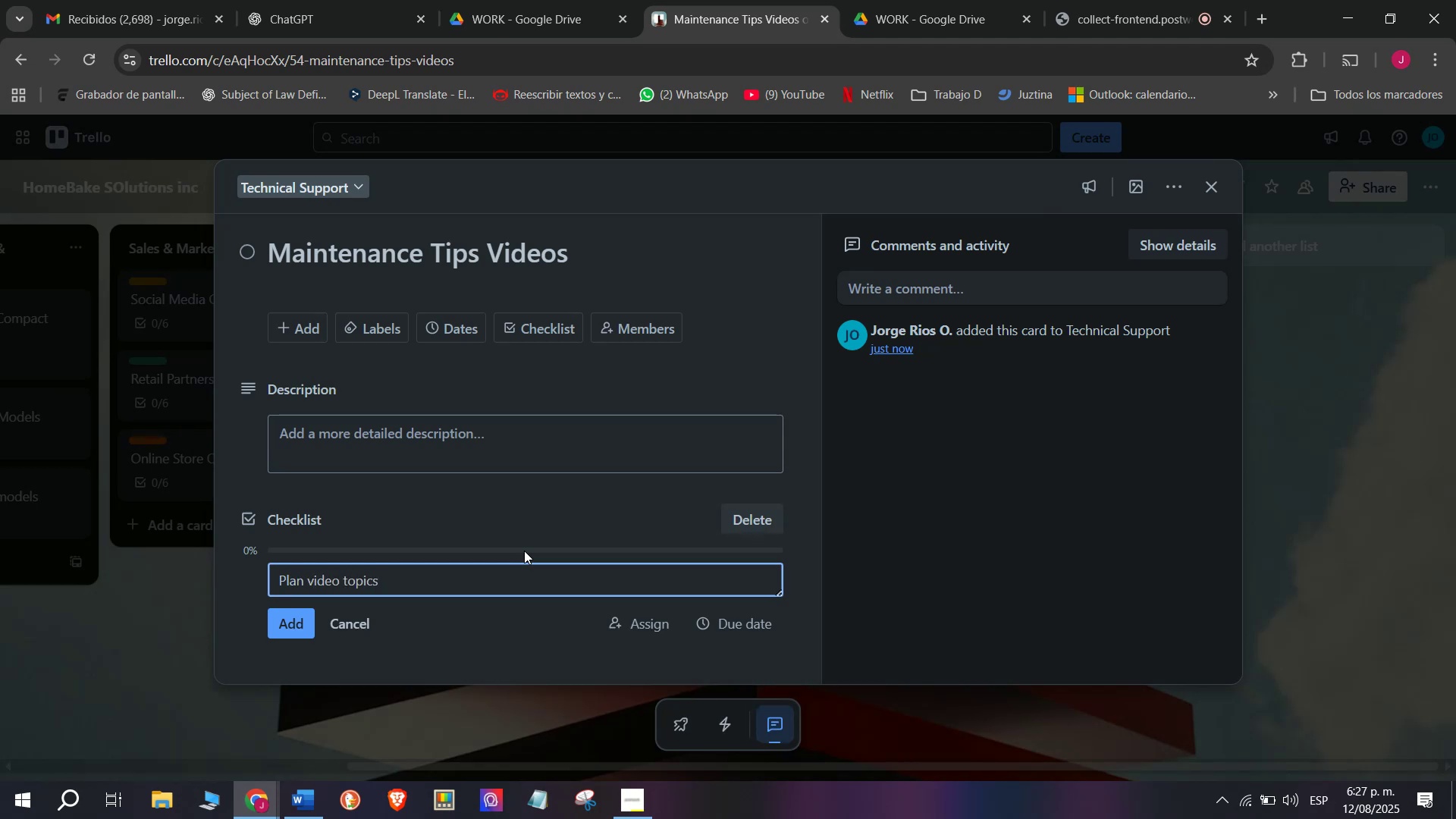 
key(Enter)
 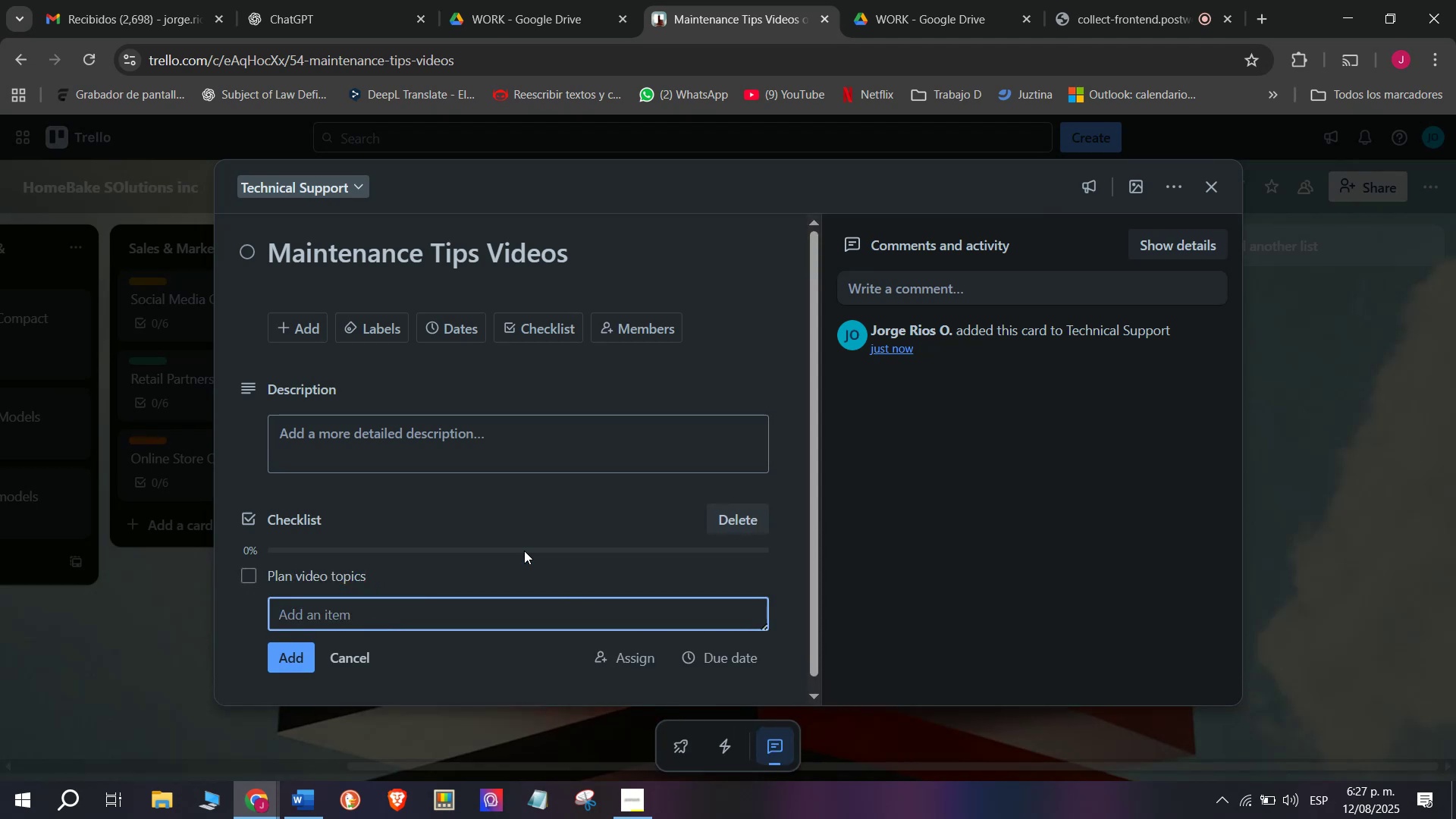 
type(Record demostration)
 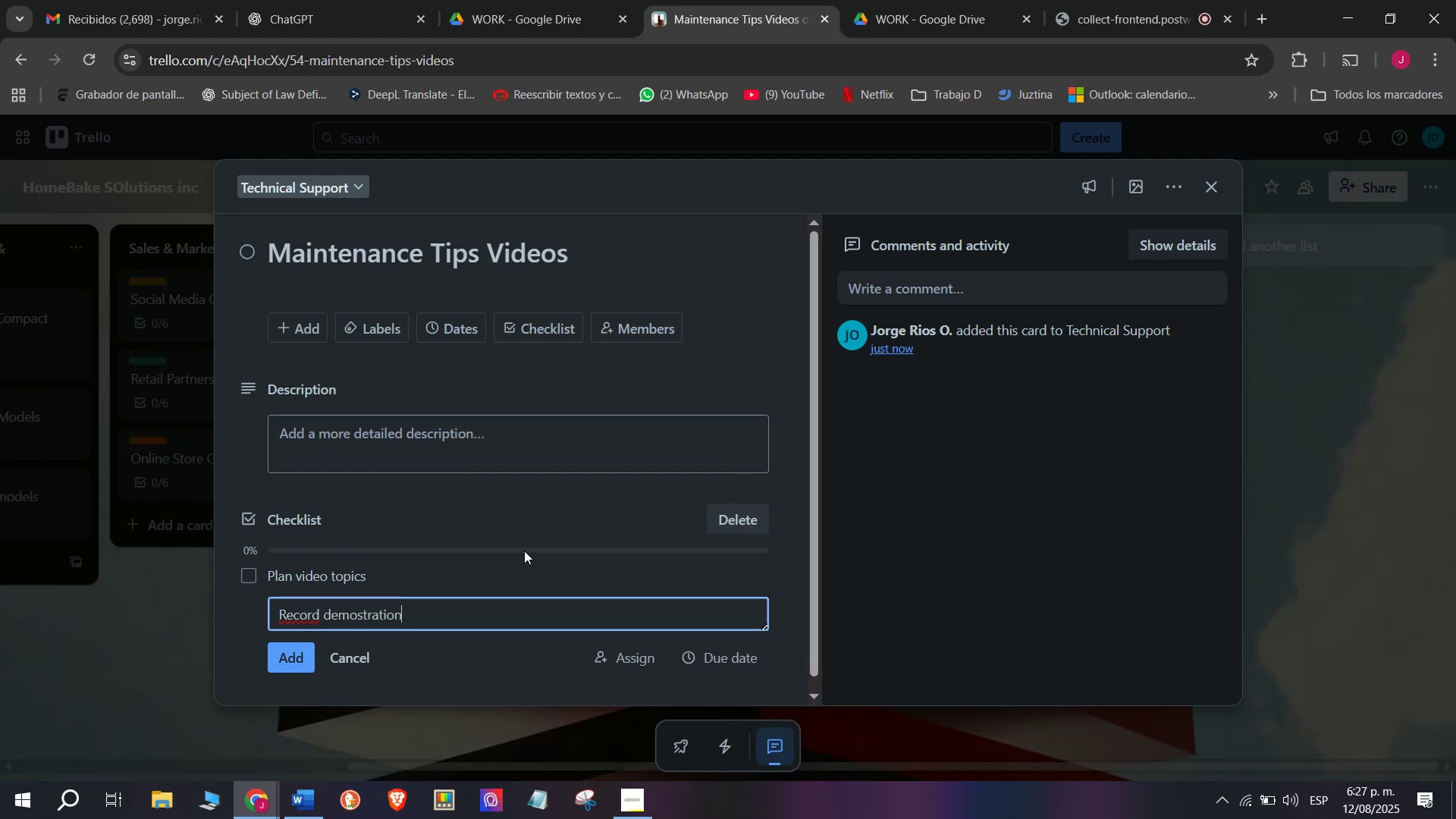 
key(Enter)
 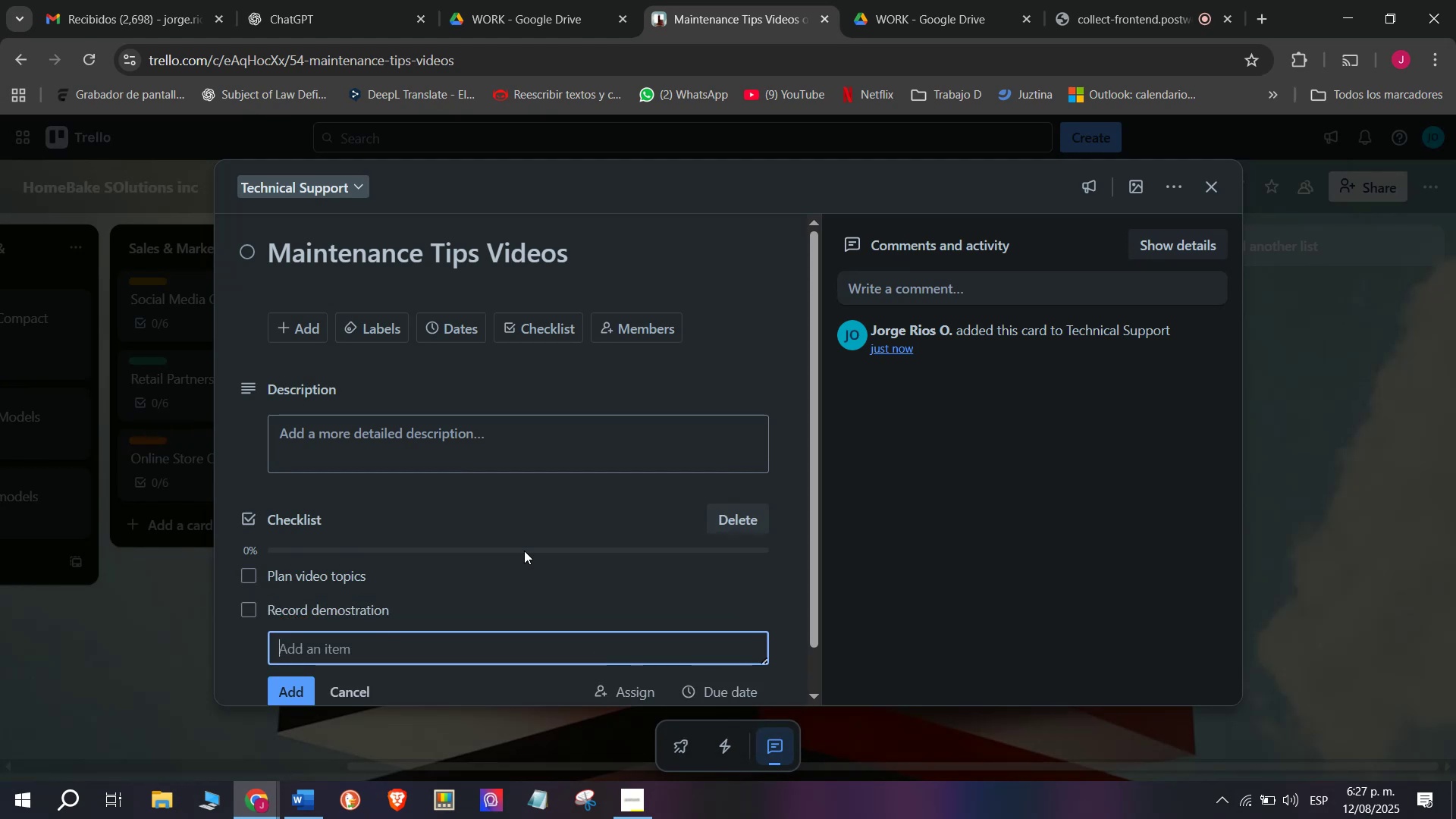 
type(Edit and add d)
key(Backspace)
type(subtitles)
 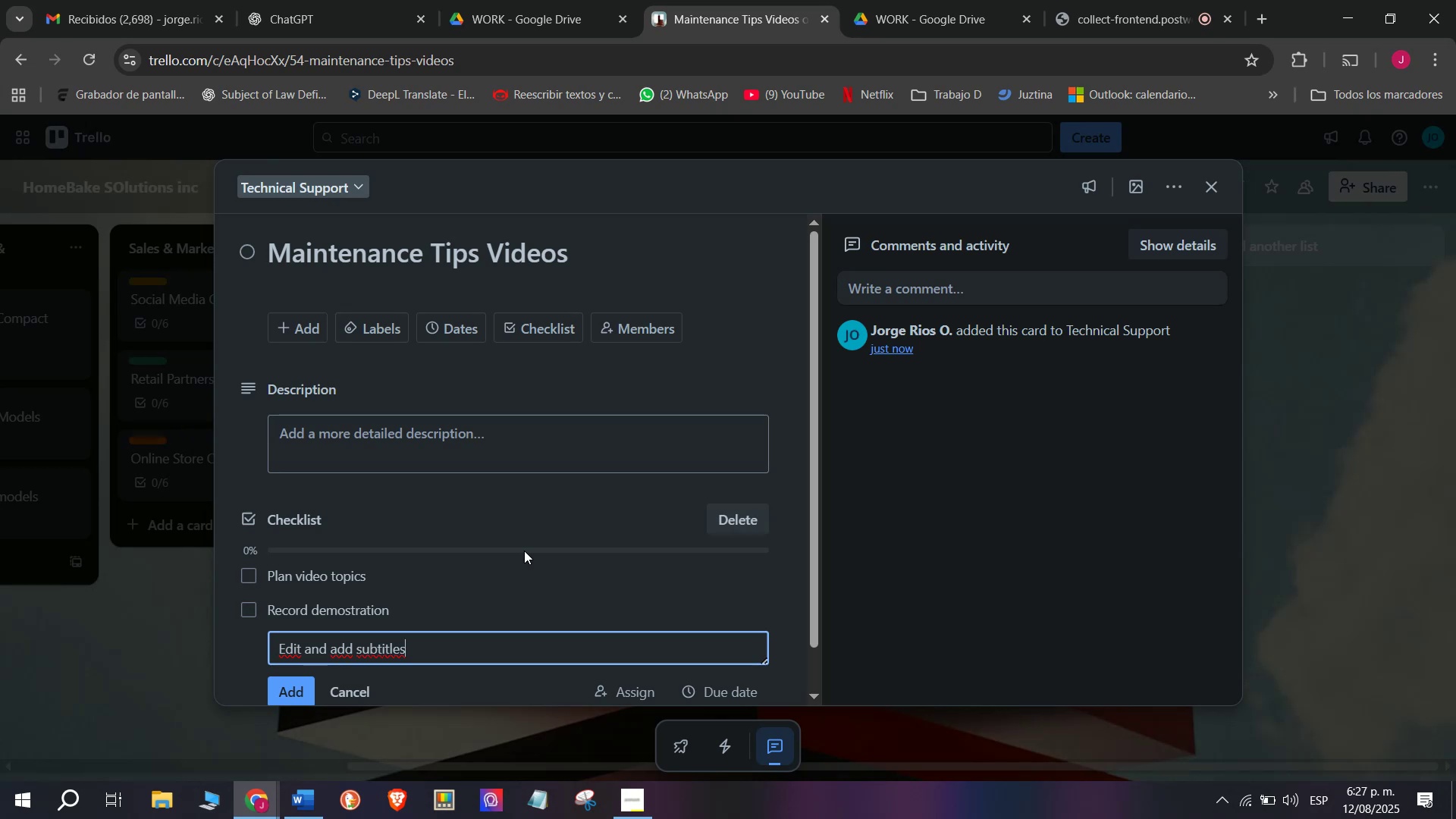 
key(Enter)
 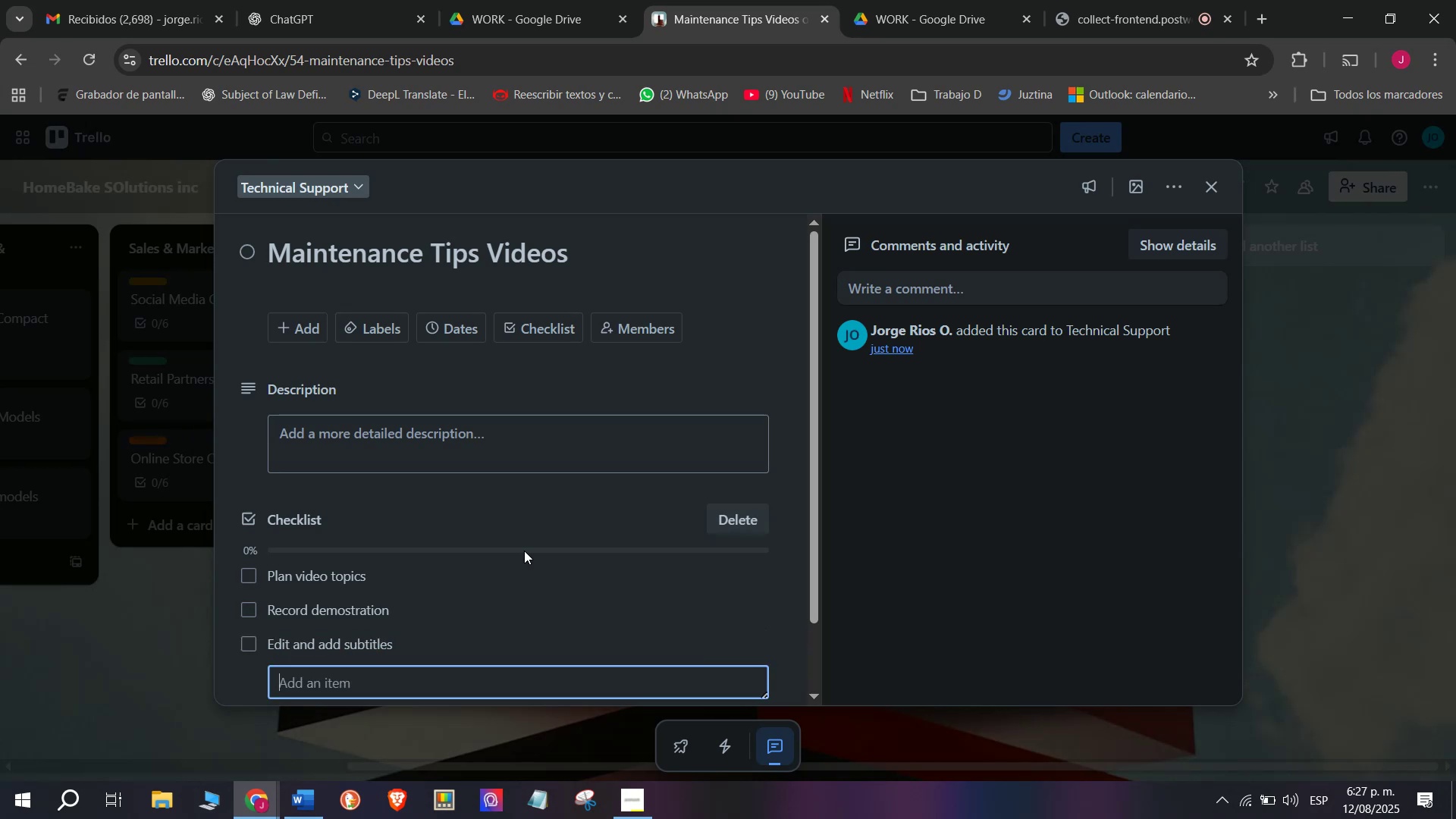 
scroll: coordinate [524, 551], scroll_direction: down, amount: 4.0
 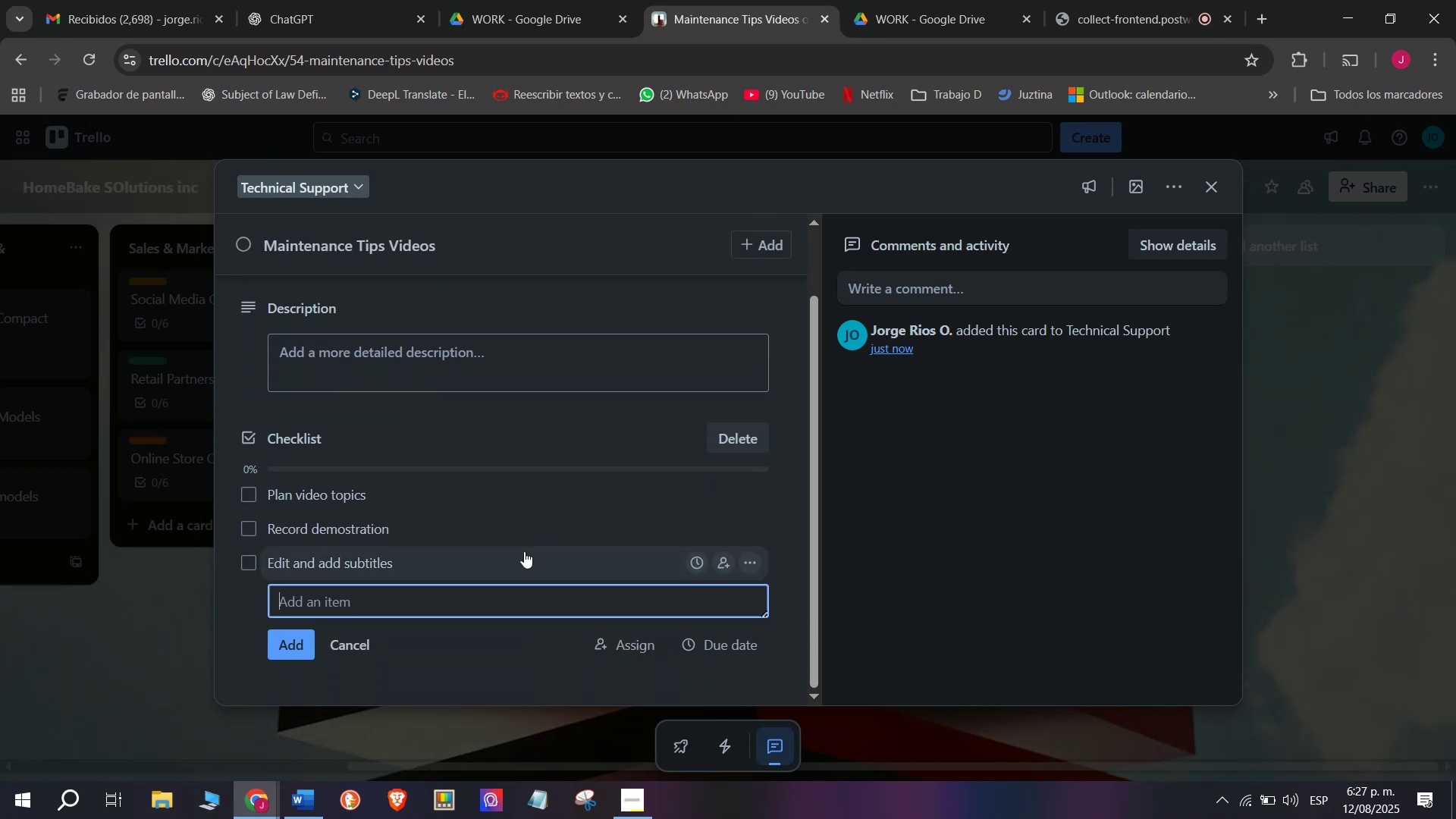 
type(Upload to Youtubwe)
key(Backspace)
key(Backspace)
type(e ^ Website)
 